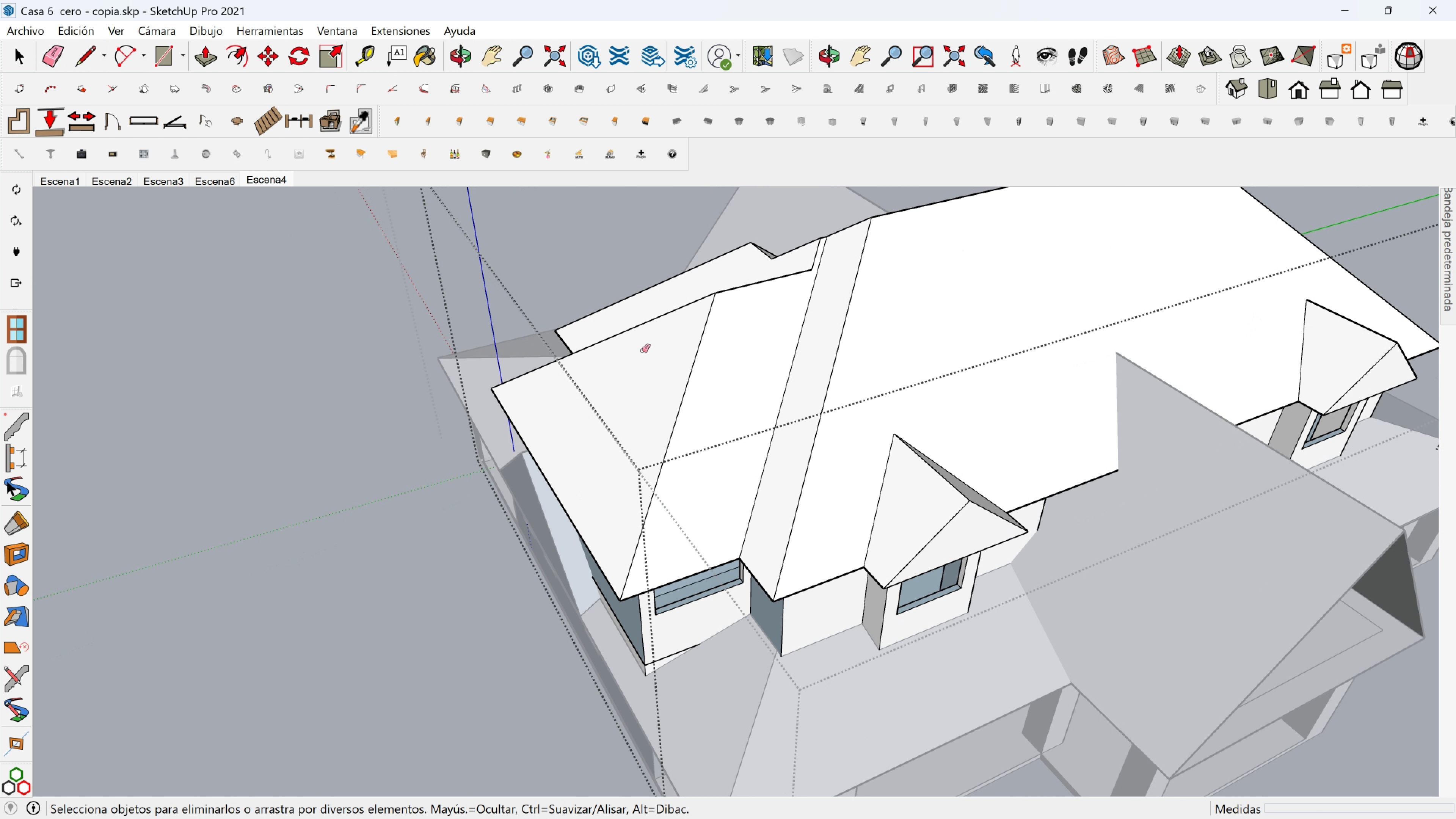 
key(Shift+ShiftLeft)
 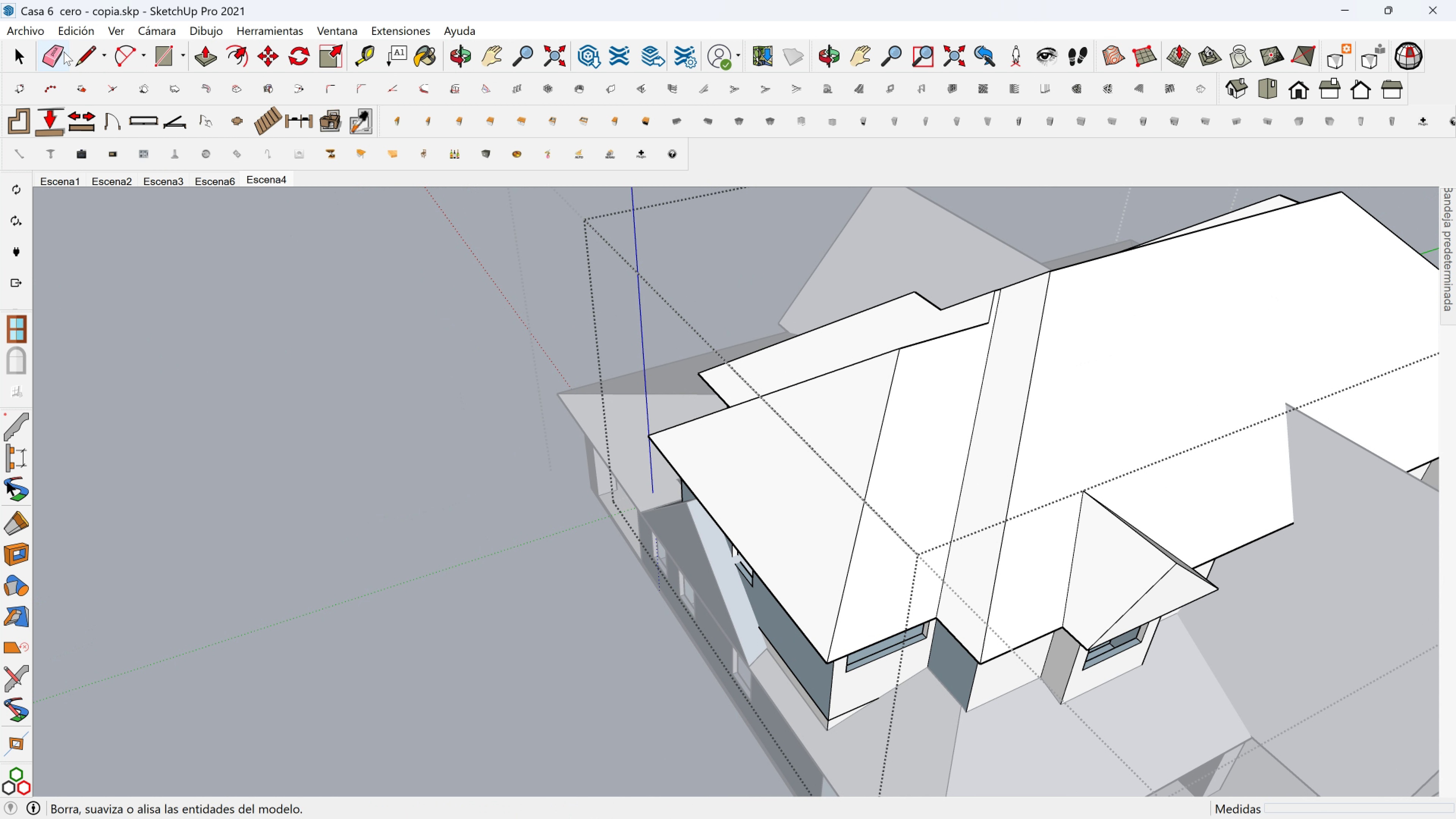 
left_click([79, 52])
 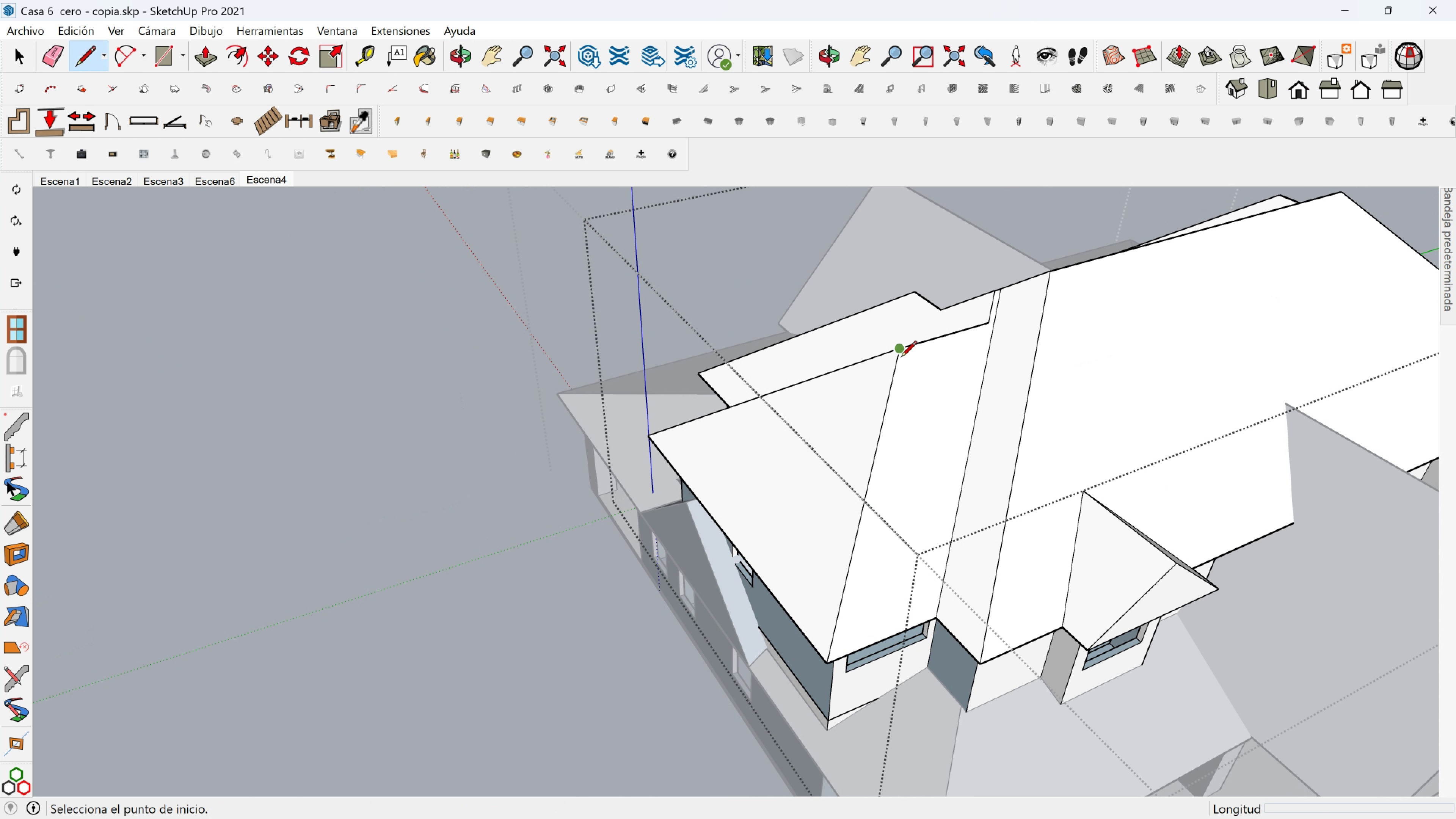 
left_click([901, 358])
 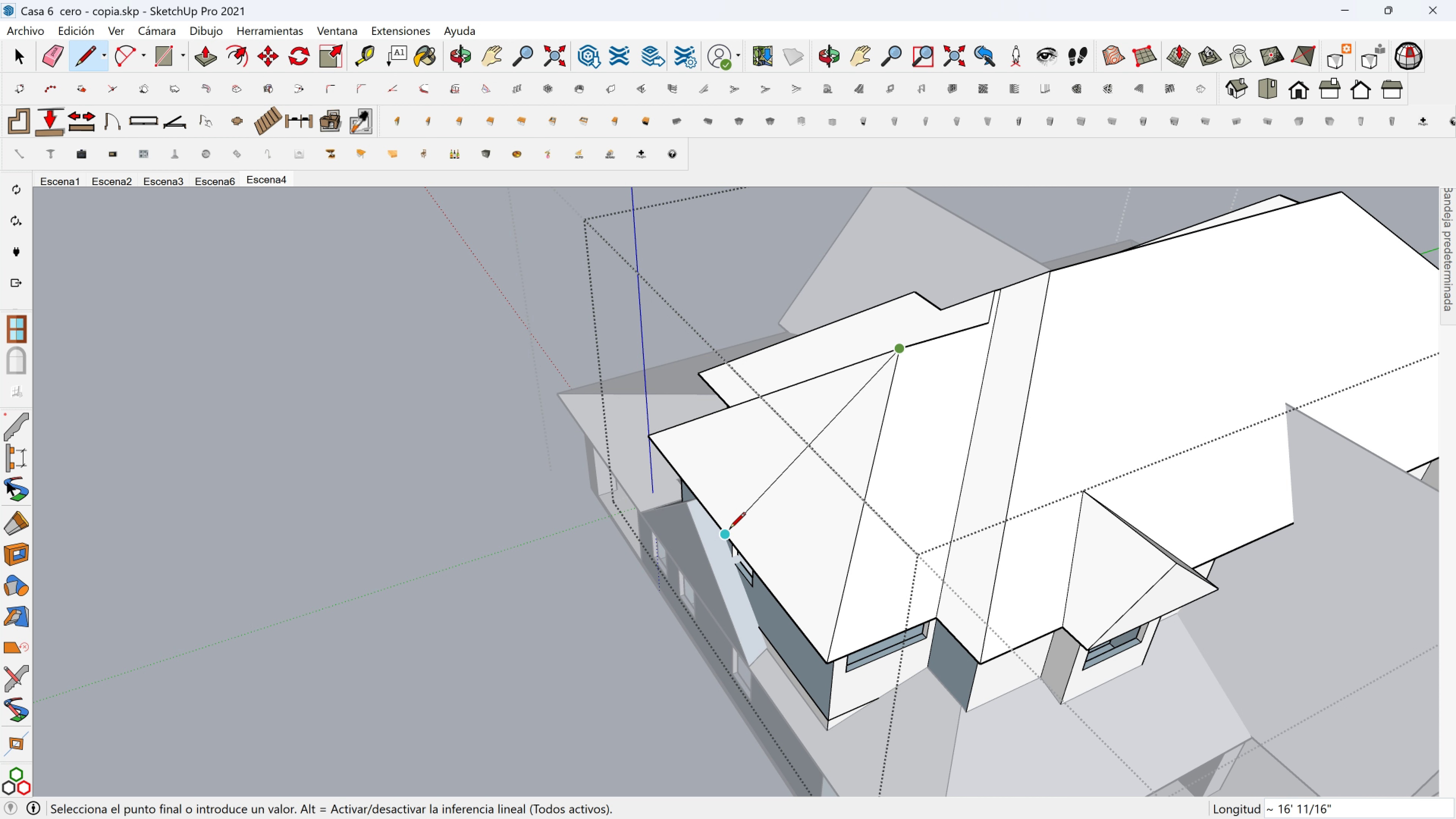 
left_click([730, 529])
 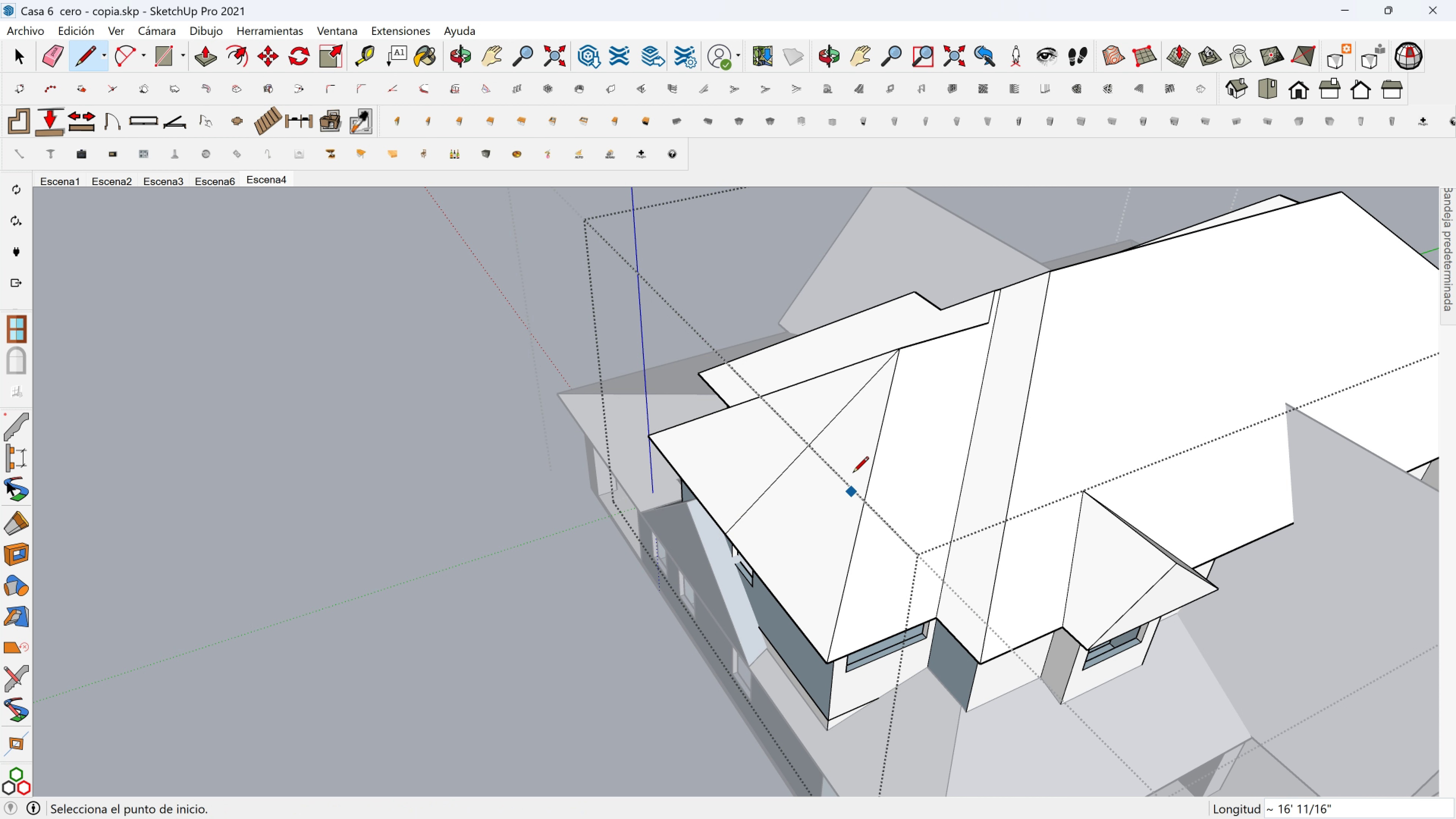 
hold_key(key=ShiftLeft, duration=0.38)
scroll: coordinate [853, 474], scroll_direction: up, amount: 2.0
 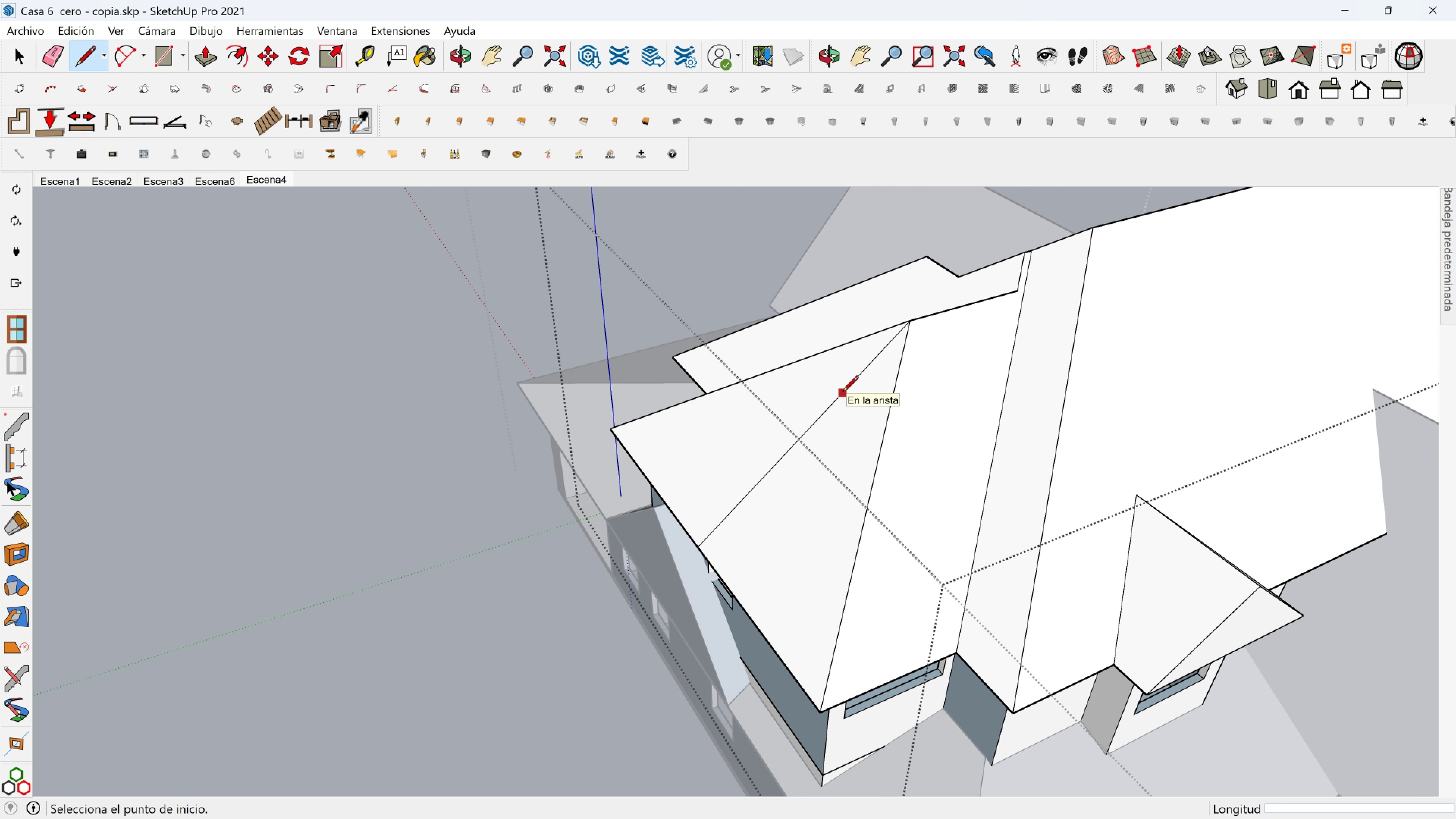 
left_click([843, 393])
 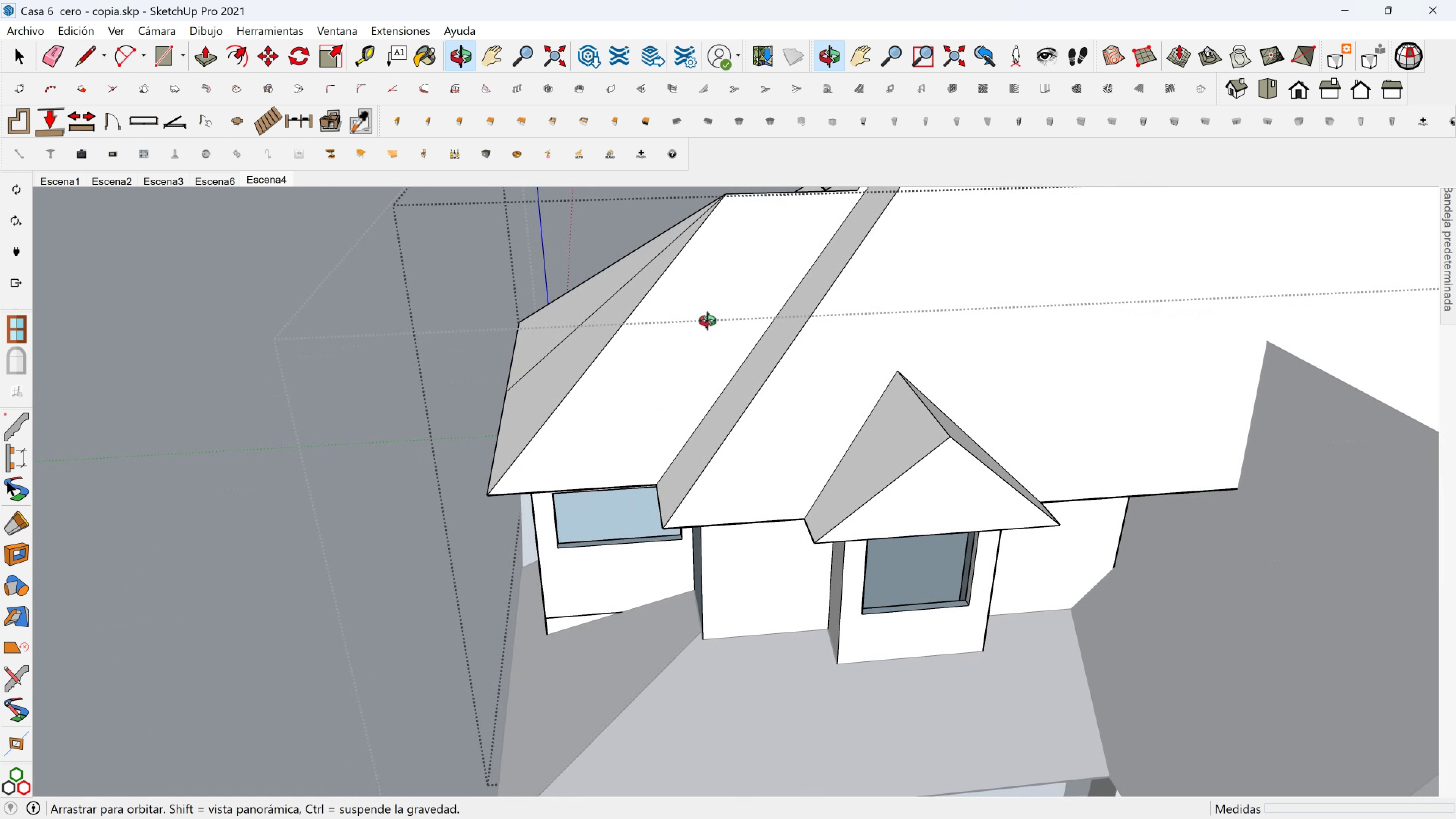 
key(Shift+ShiftLeft)
 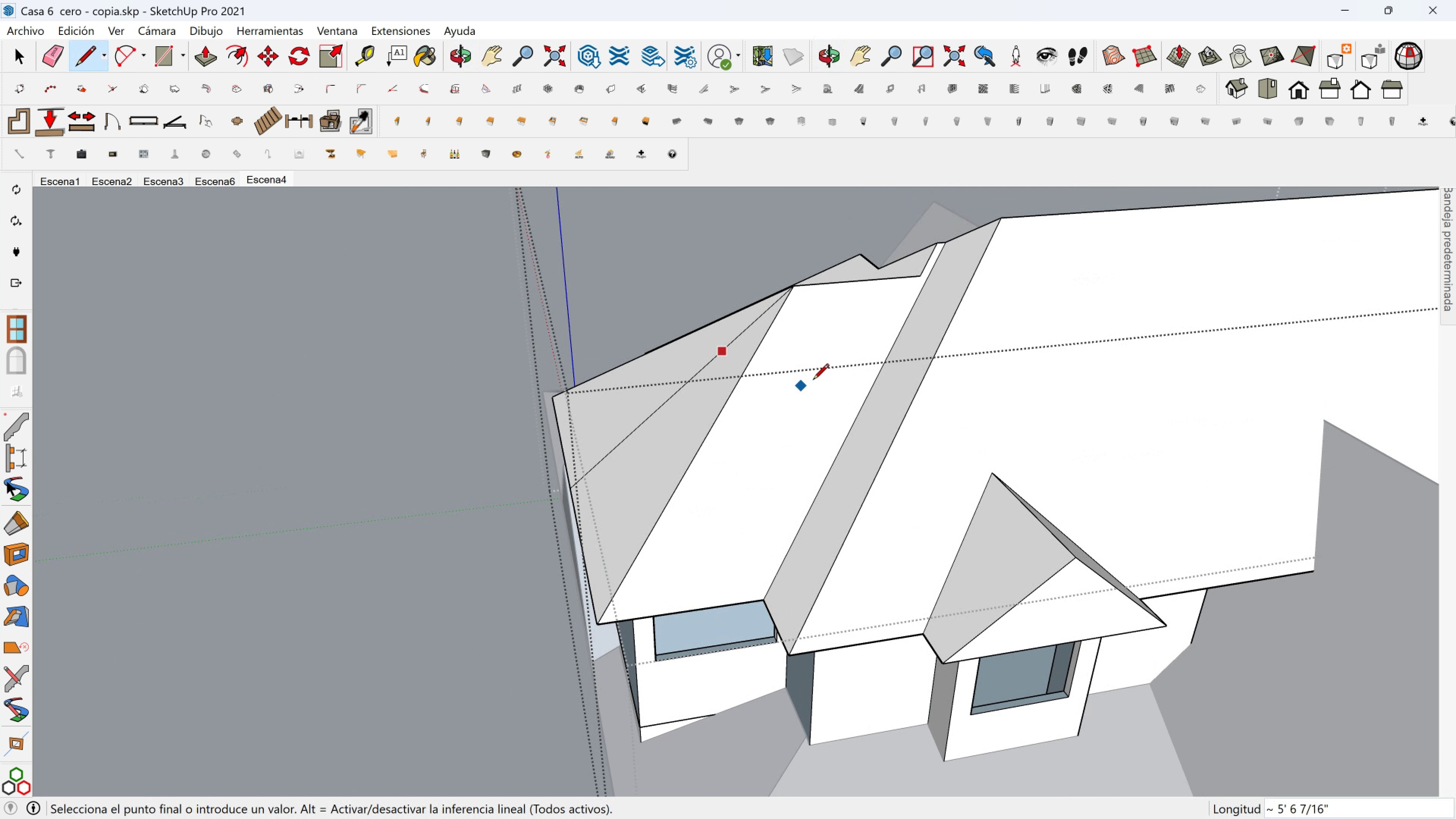 
key(Control+Z)
 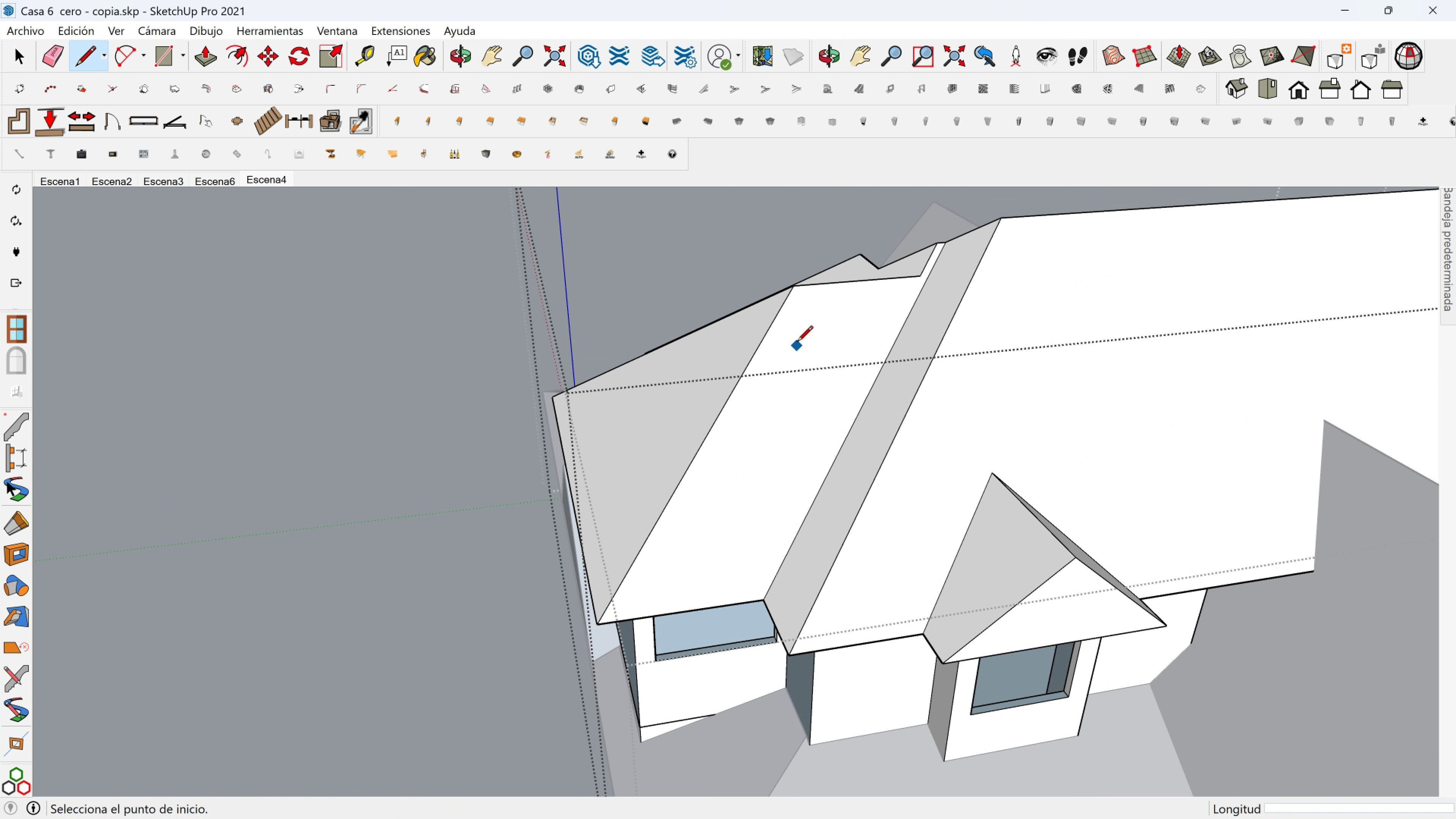 
key(Space)
 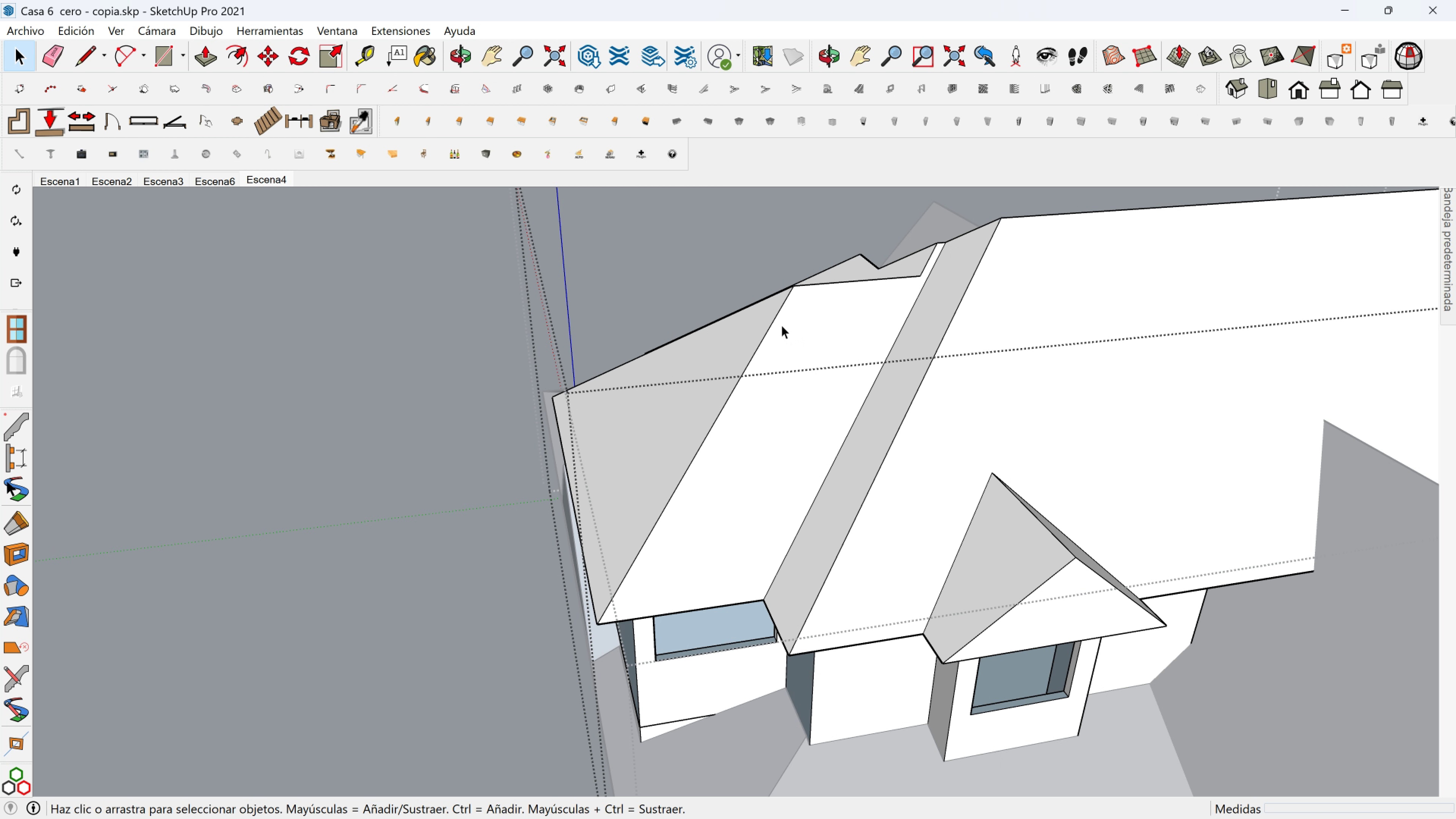 
scroll: coordinate [826, 377], scroll_direction: down, amount: 2.0
 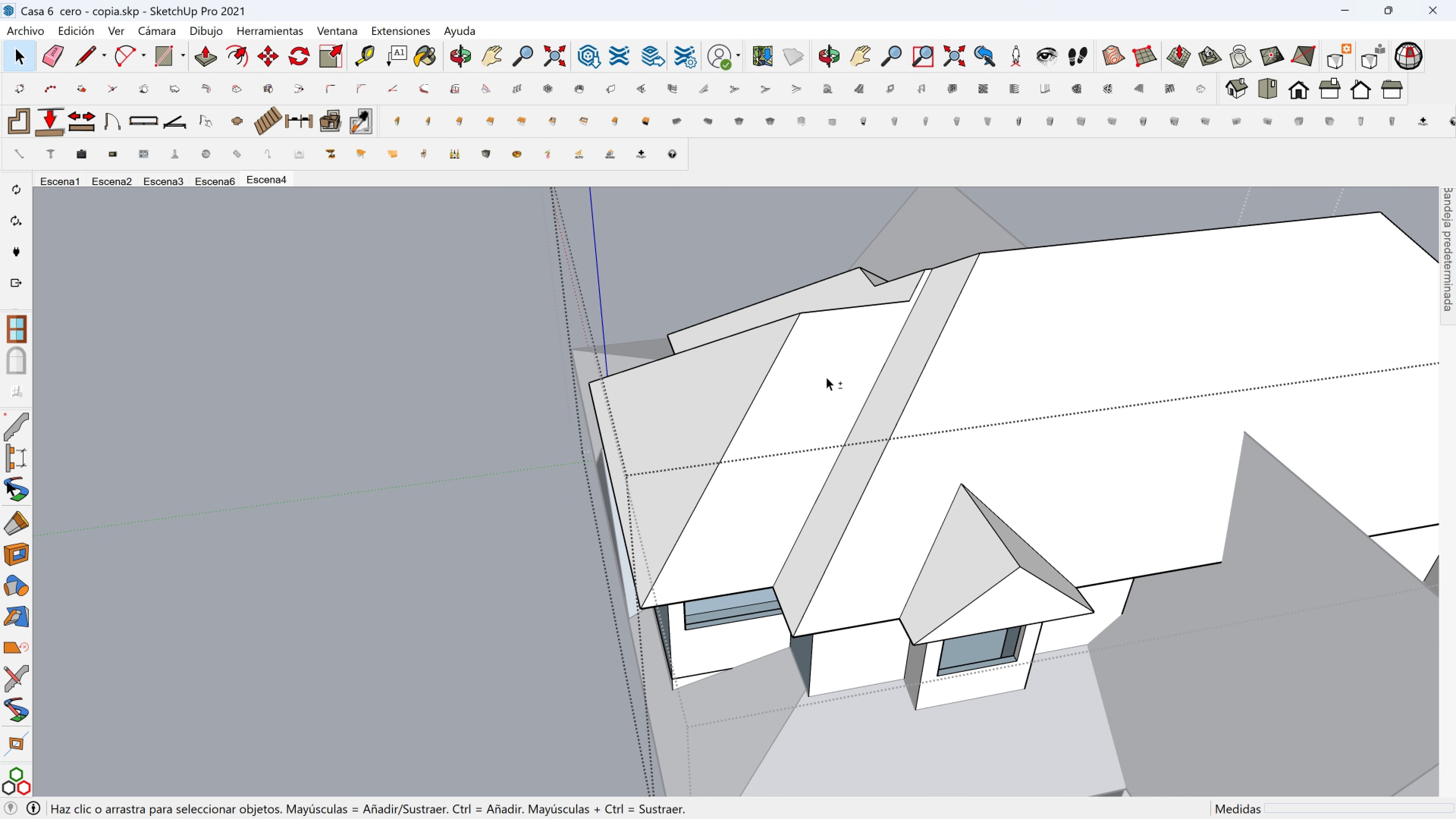 
key(Shift+ShiftLeft)
 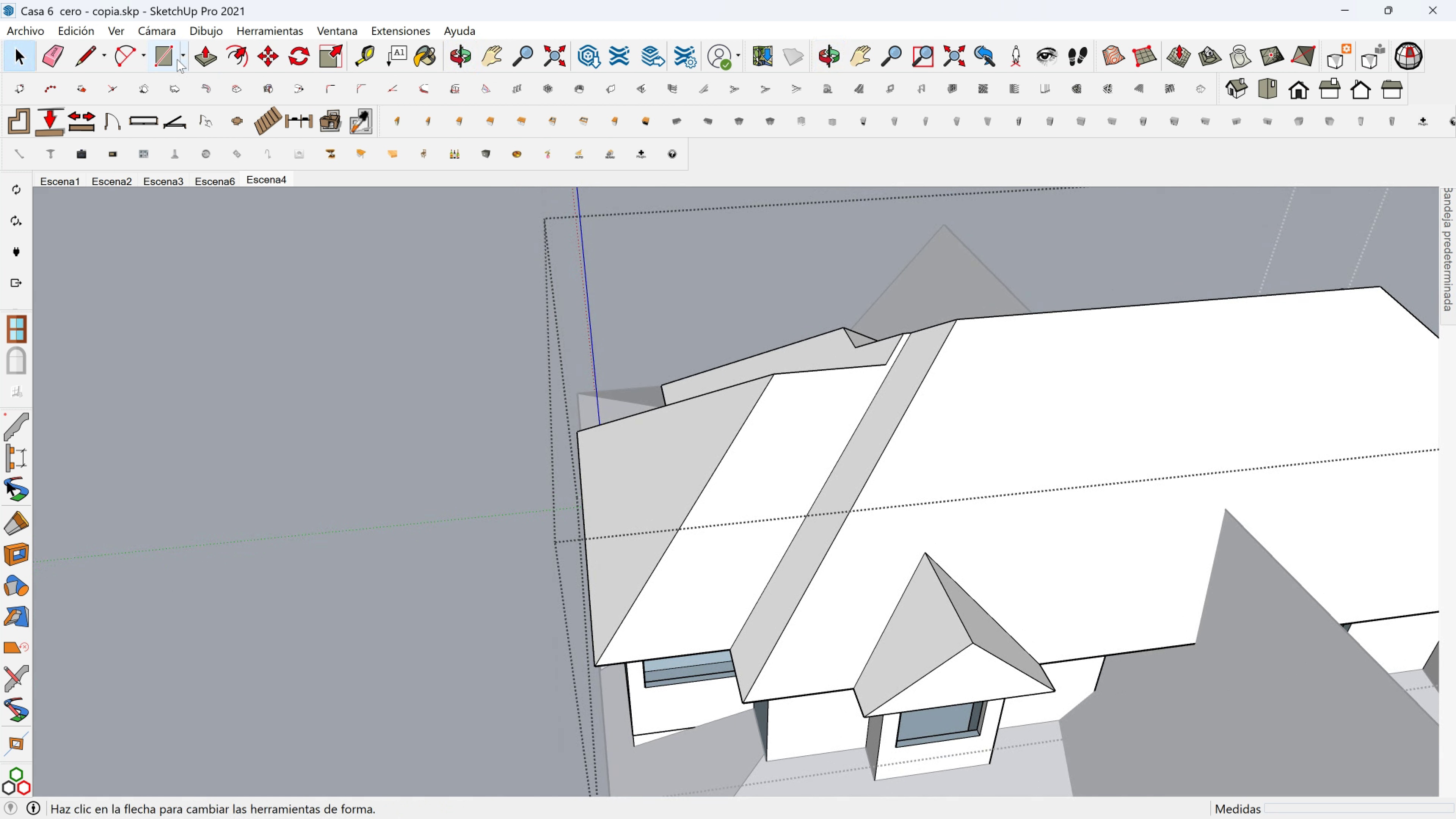 
left_click([91, 56])
 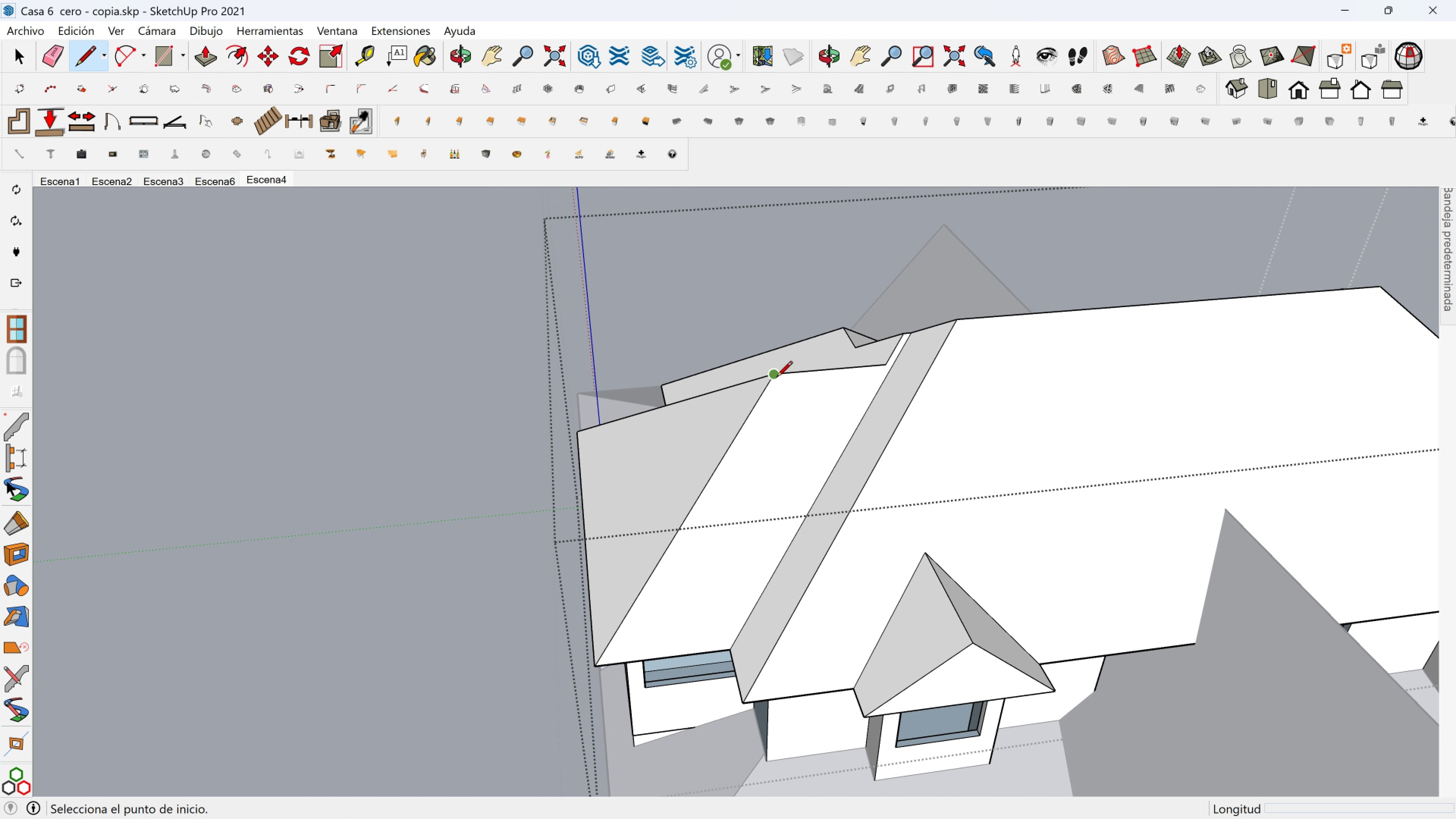 
left_click([777, 378])
 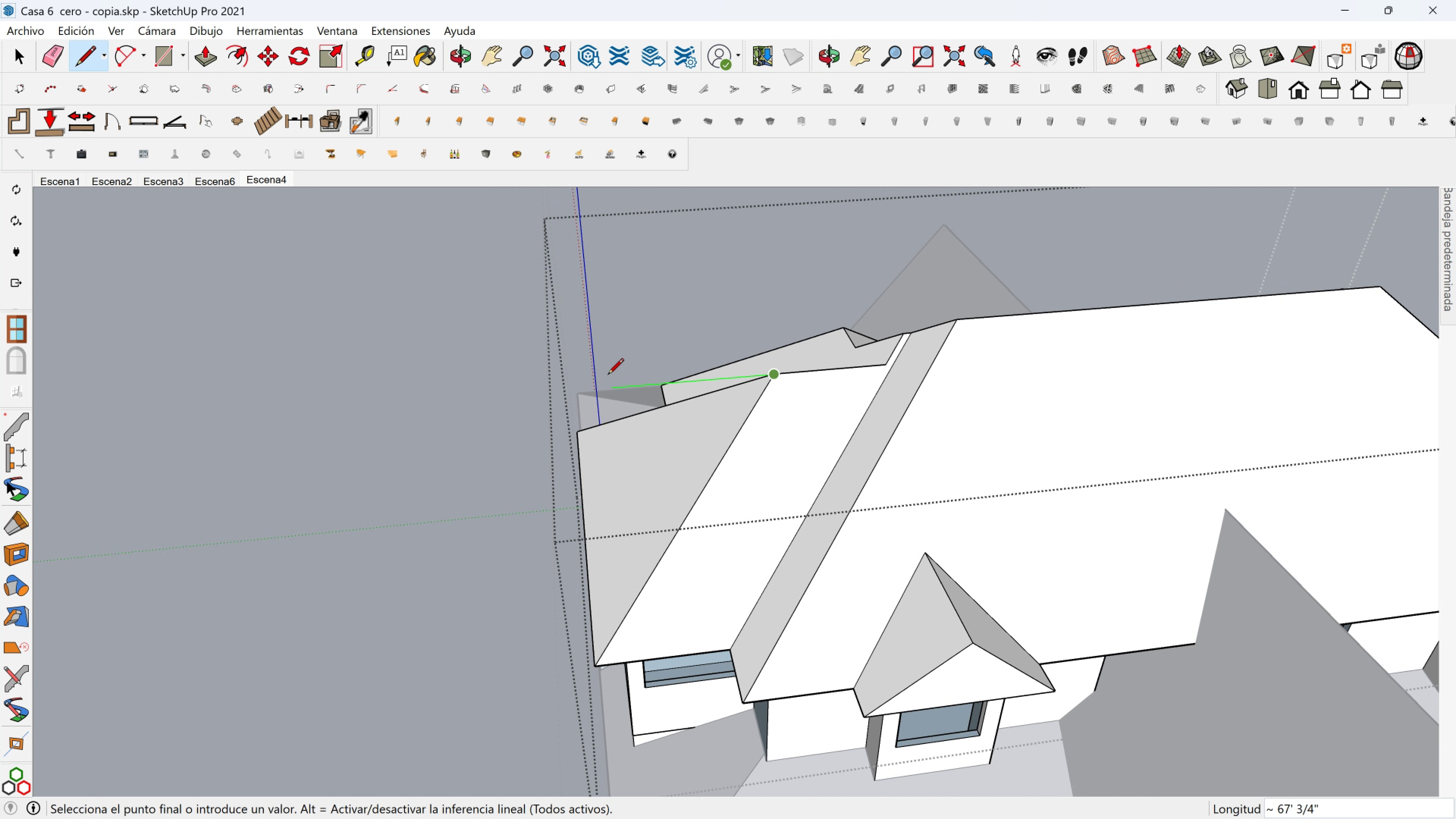 
key(Shift+ShiftLeft)
 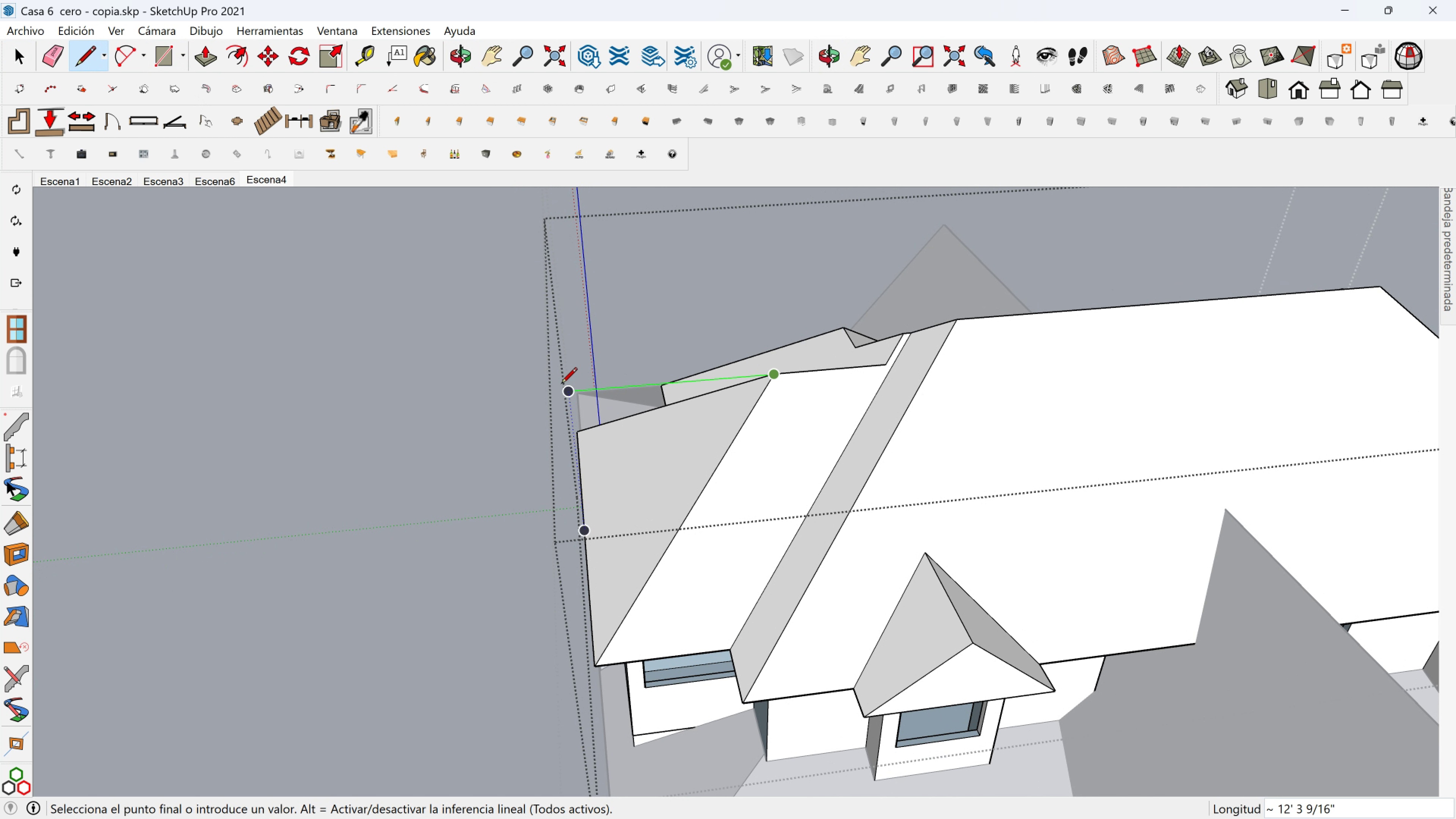 
hold_key(key=ShiftLeft, duration=1.53)
 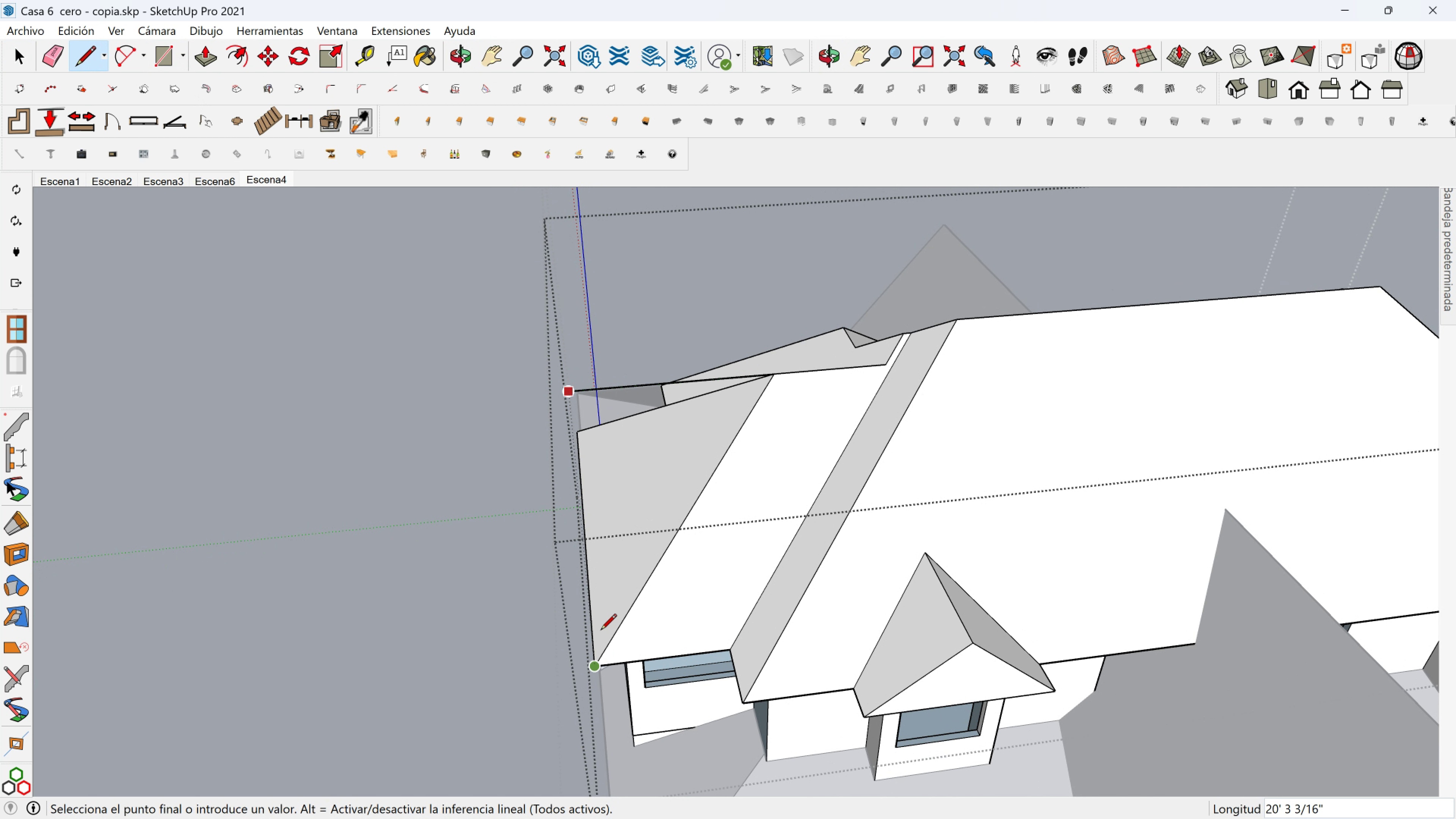 
left_click([601, 669])
 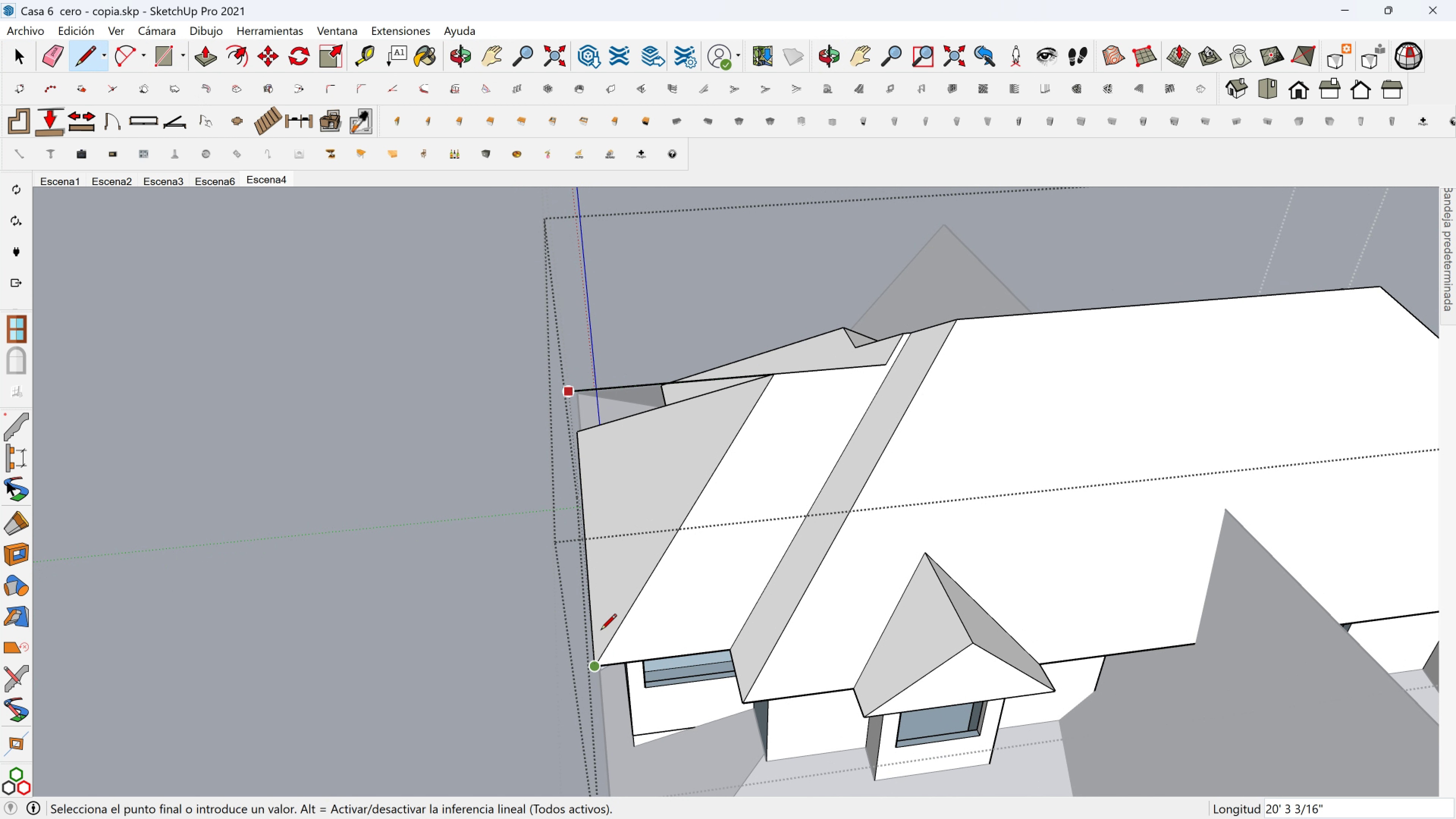 
key(Shift+ShiftLeft)
 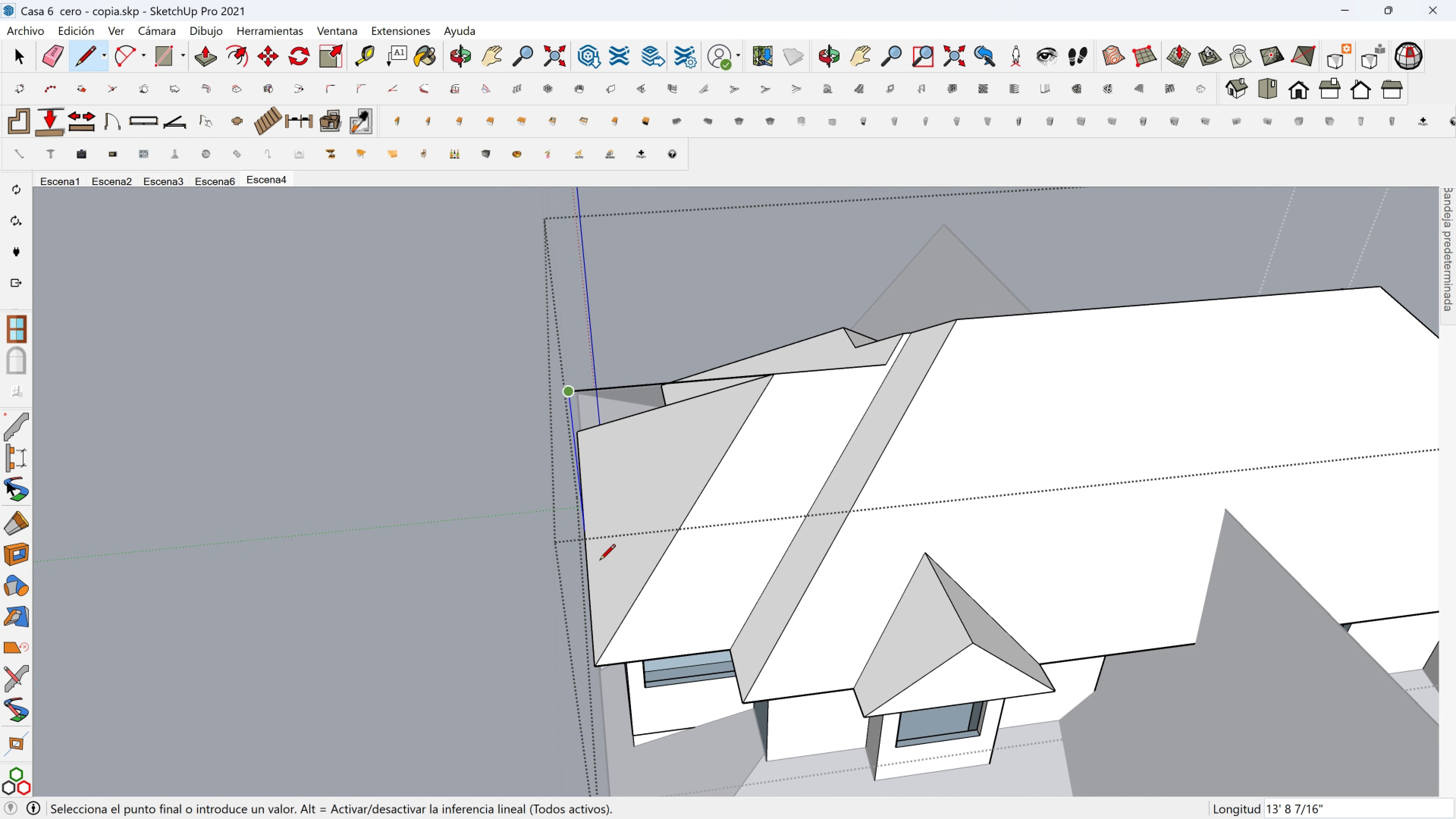 
key(Shift+ShiftLeft)
 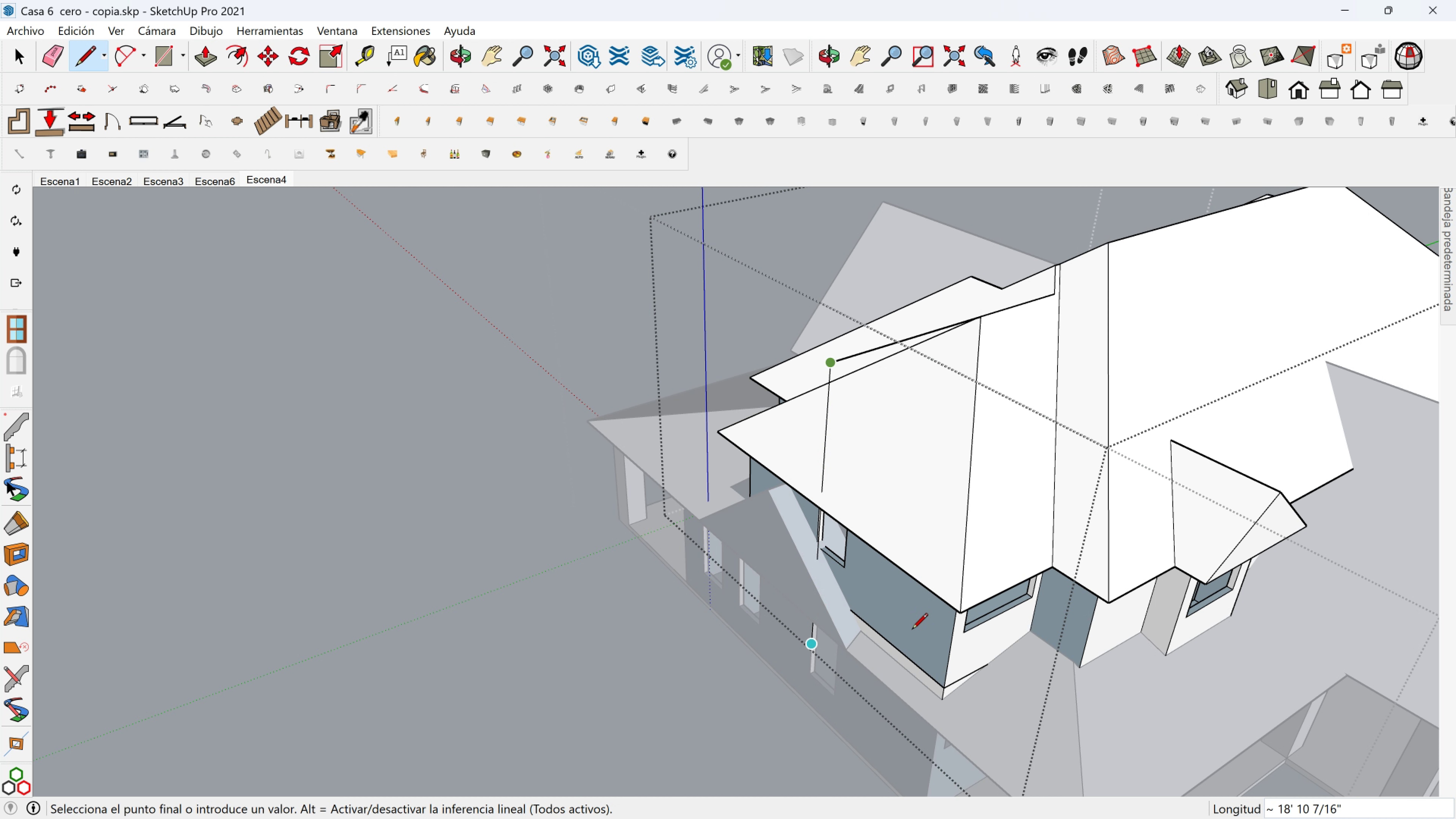 
scroll: coordinate [952, 621], scroll_direction: up, amount: 2.0
 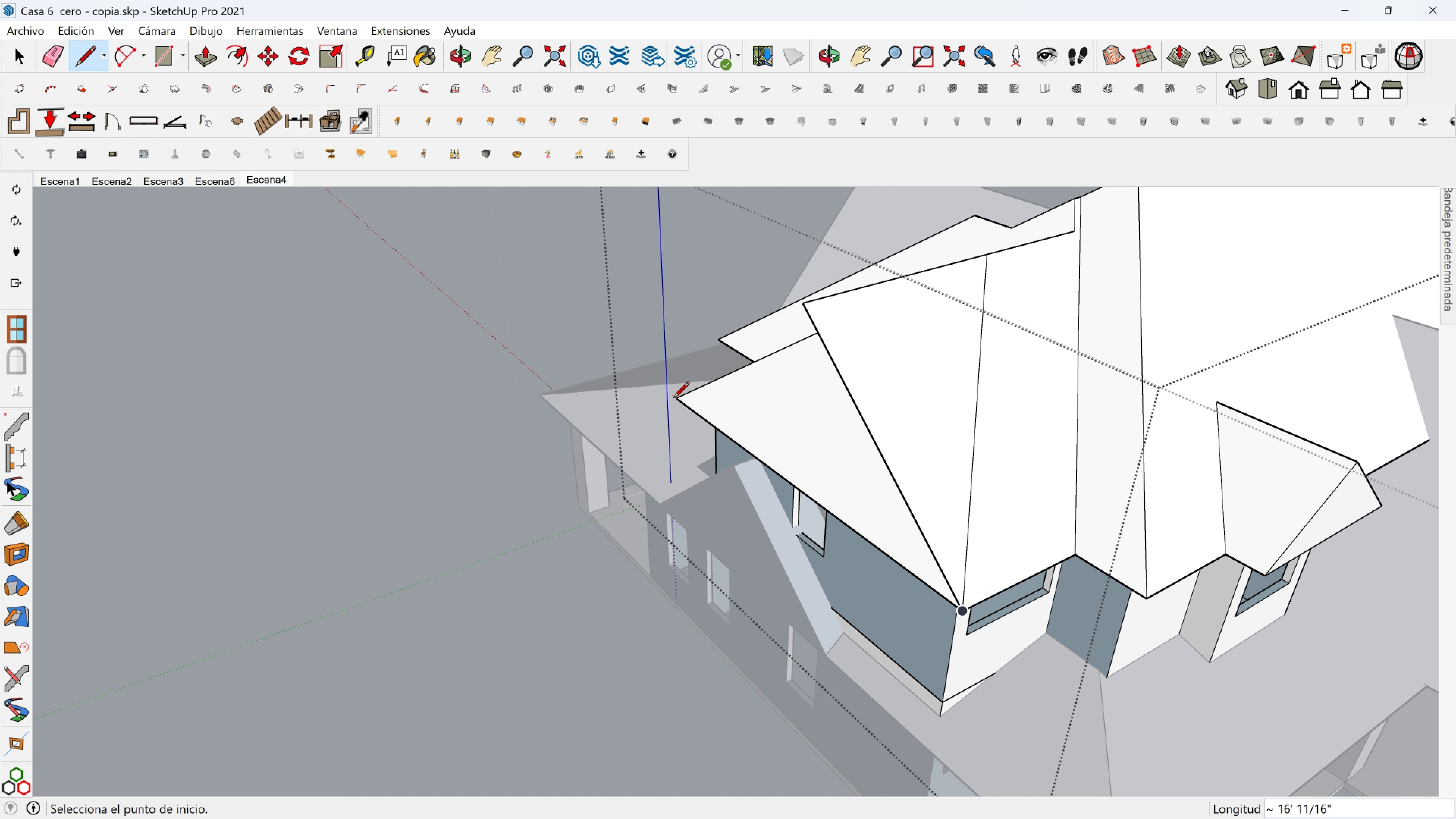 
left_click([676, 402])
 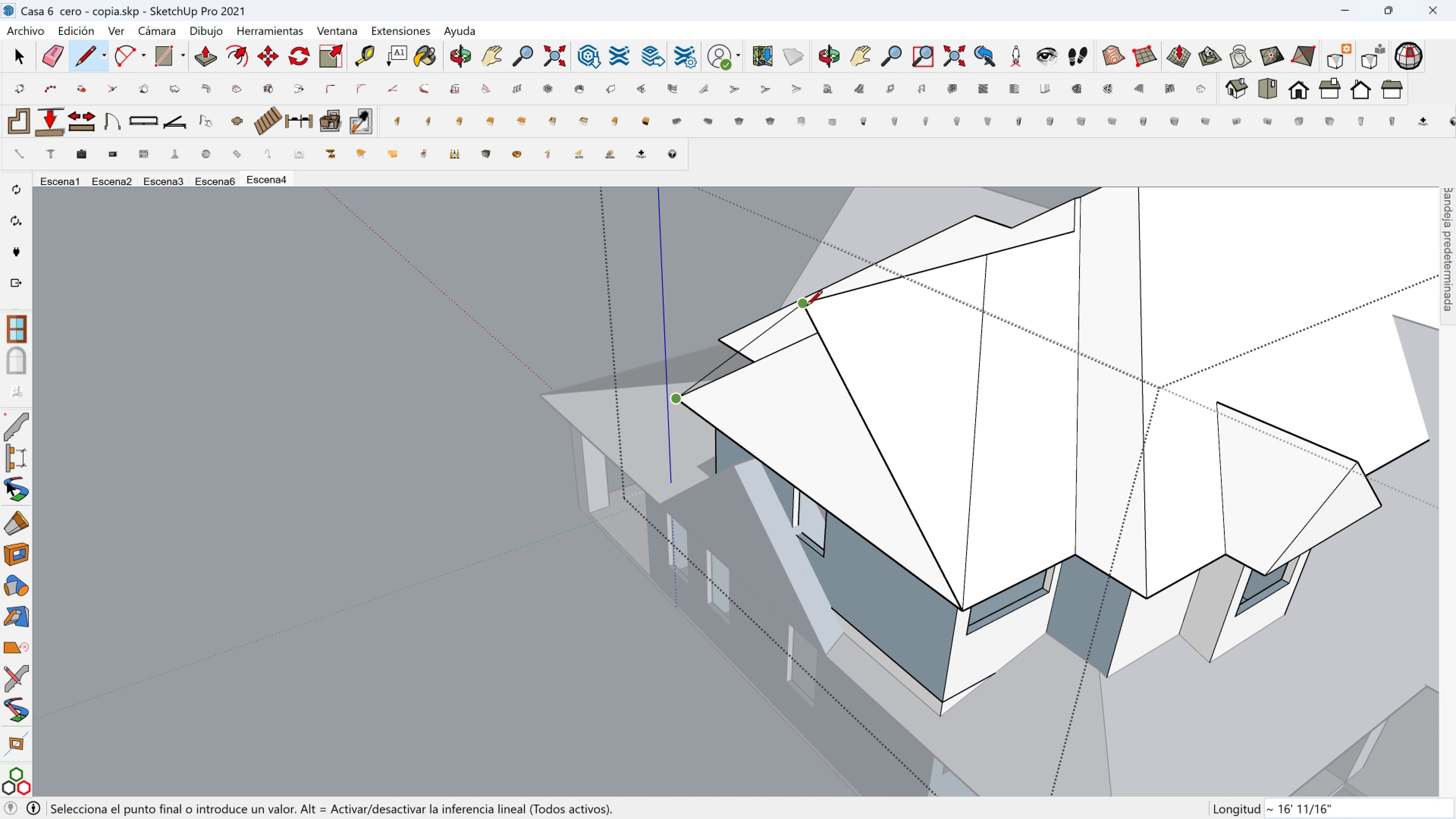 
left_click([806, 307])
 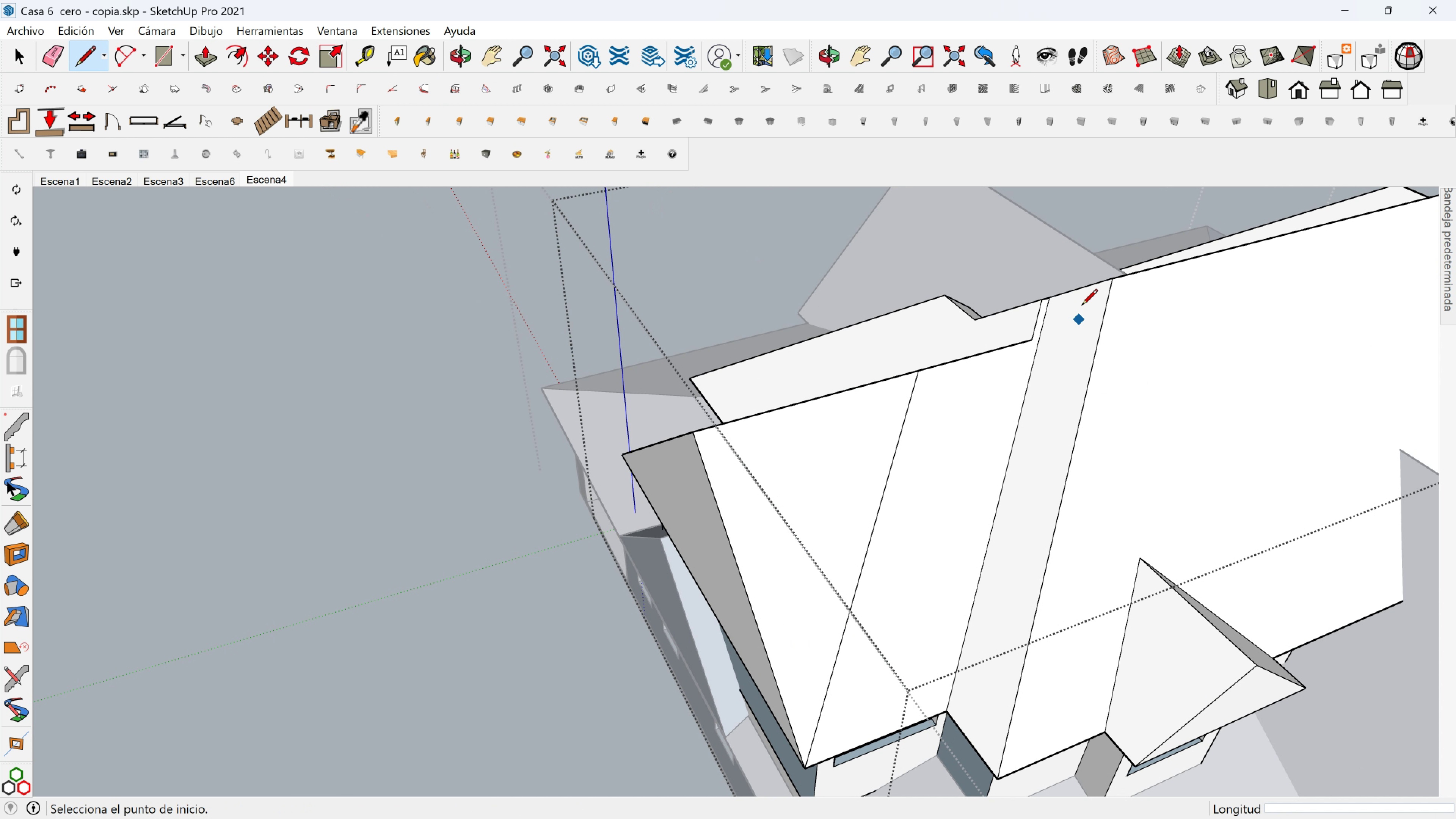 
left_click([1112, 284])
 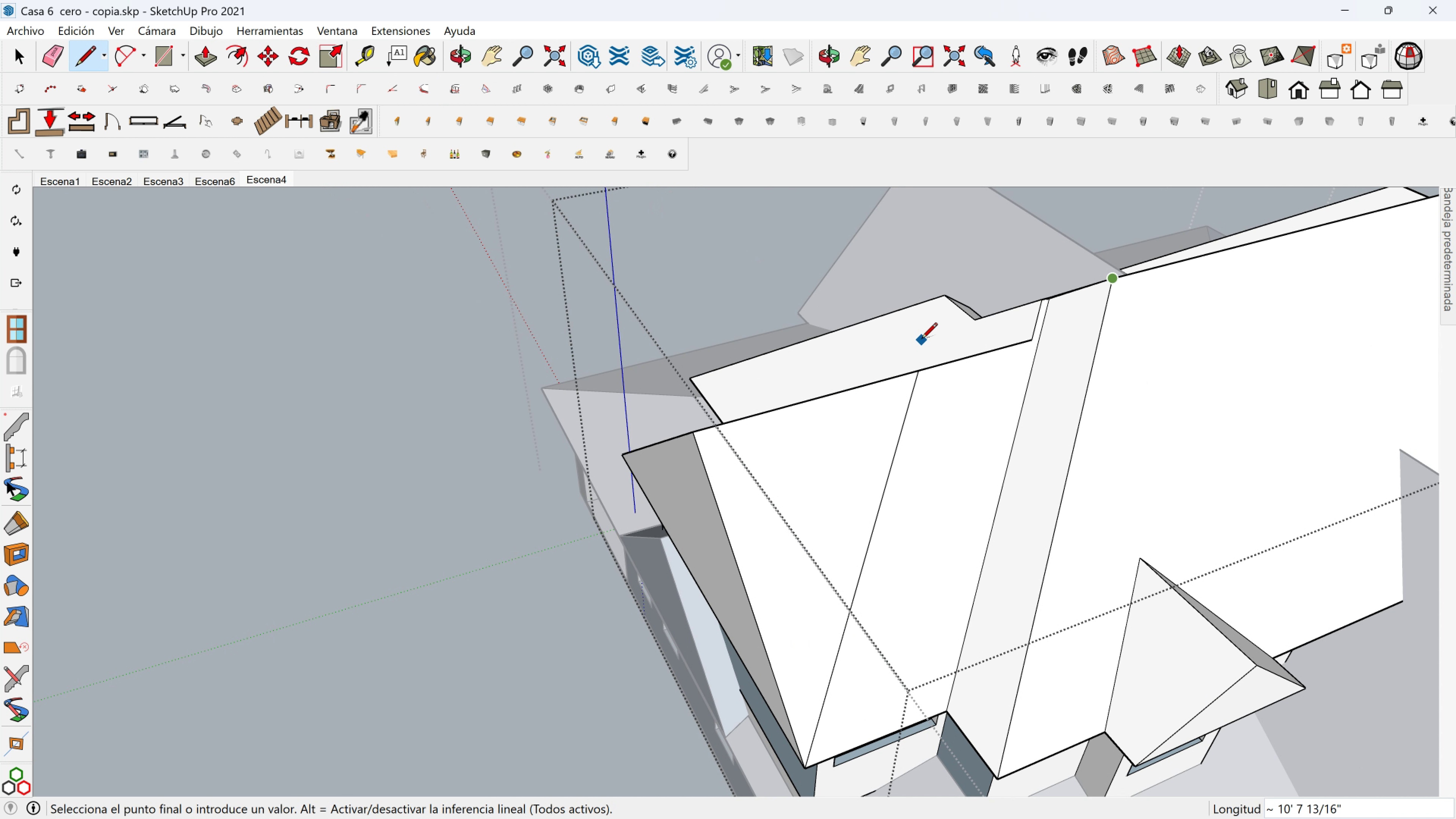 
key(Shift+ShiftLeft)
 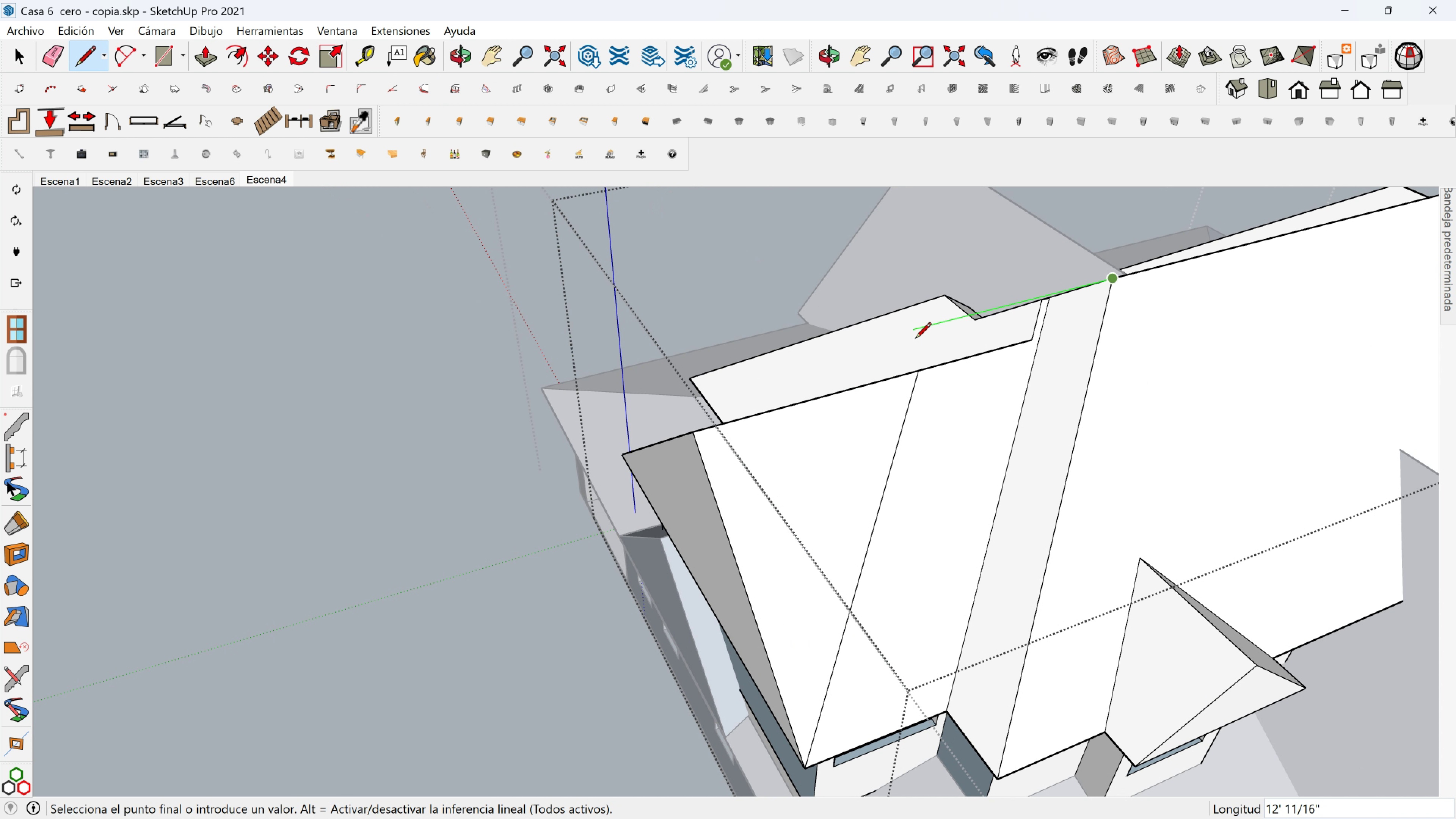 
hold_key(key=ShiftLeft, duration=1.5)
 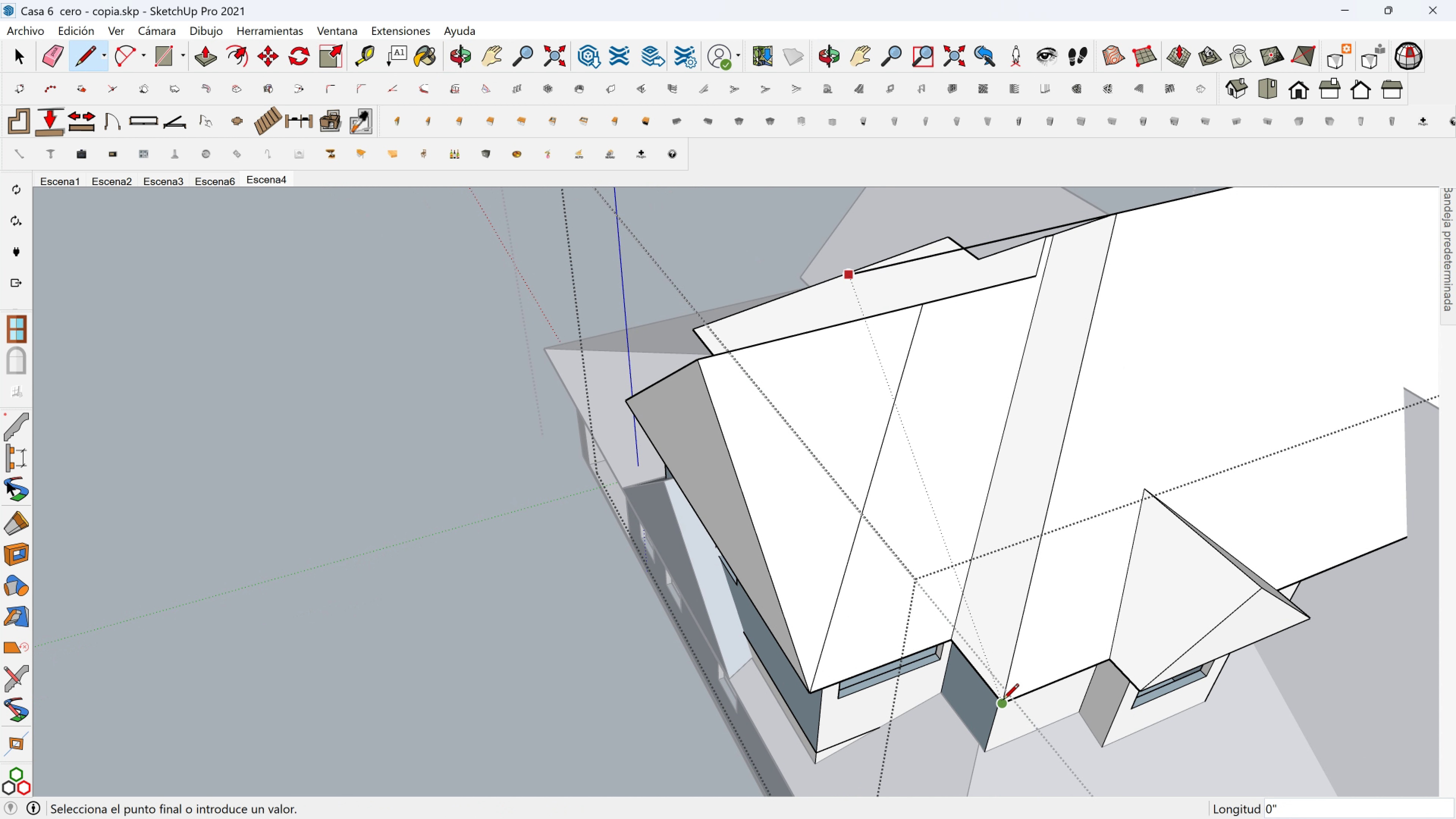 
key(Shift+ShiftLeft)
 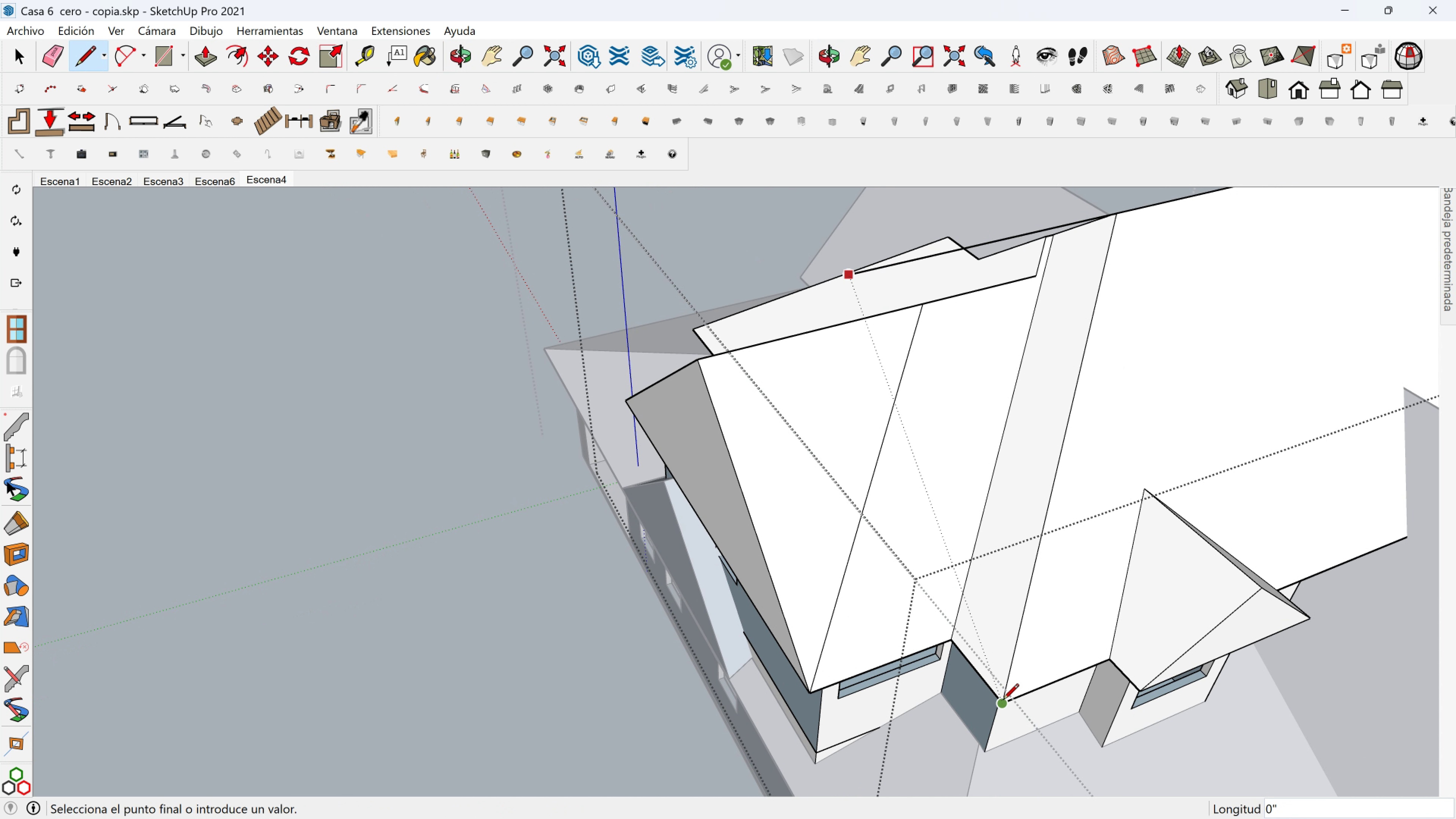 
key(Shift+ShiftLeft)
 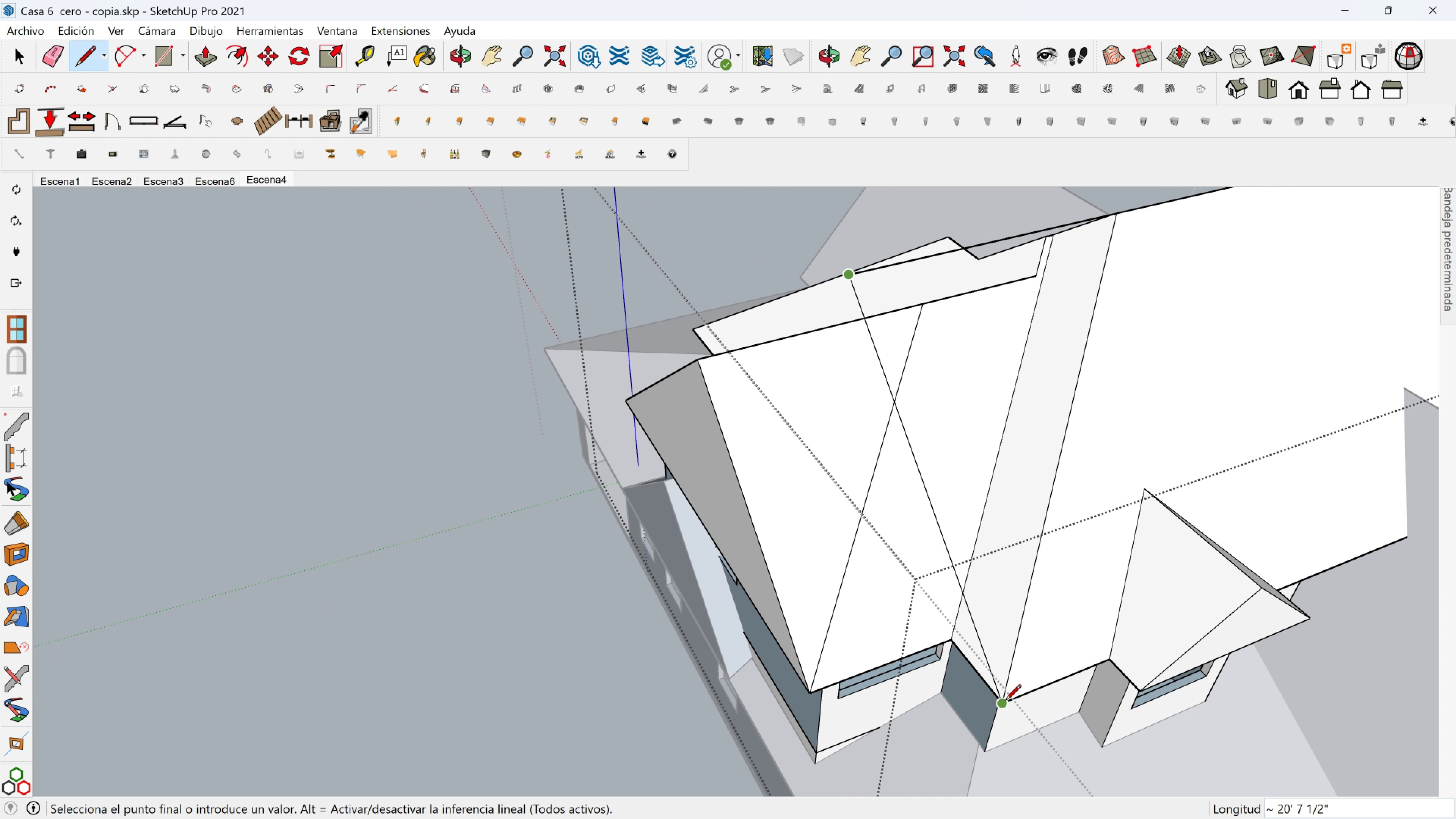 
key(Shift+ShiftLeft)
 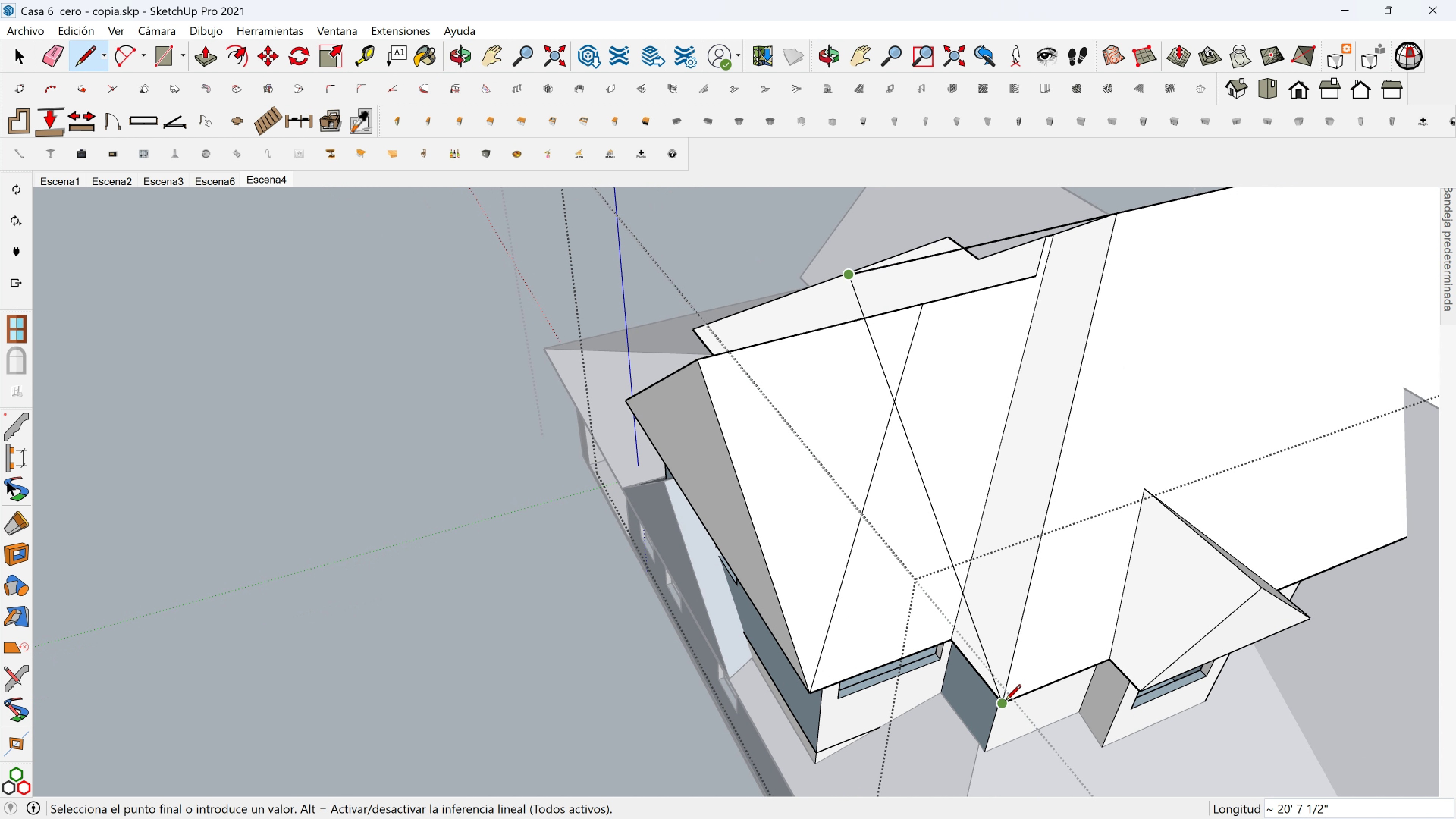 
key(Shift+ShiftLeft)
 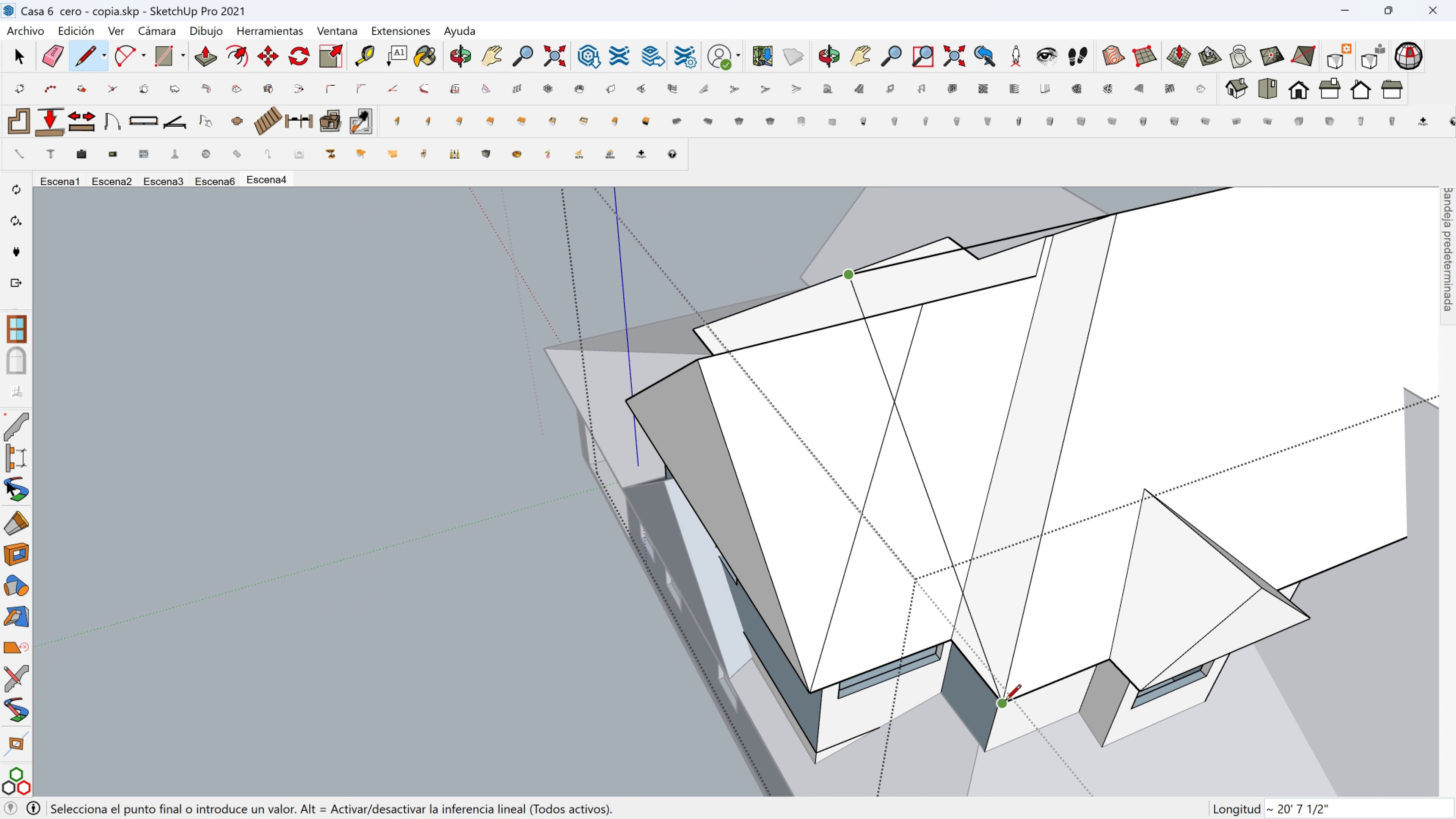 
key(Shift+ShiftLeft)
 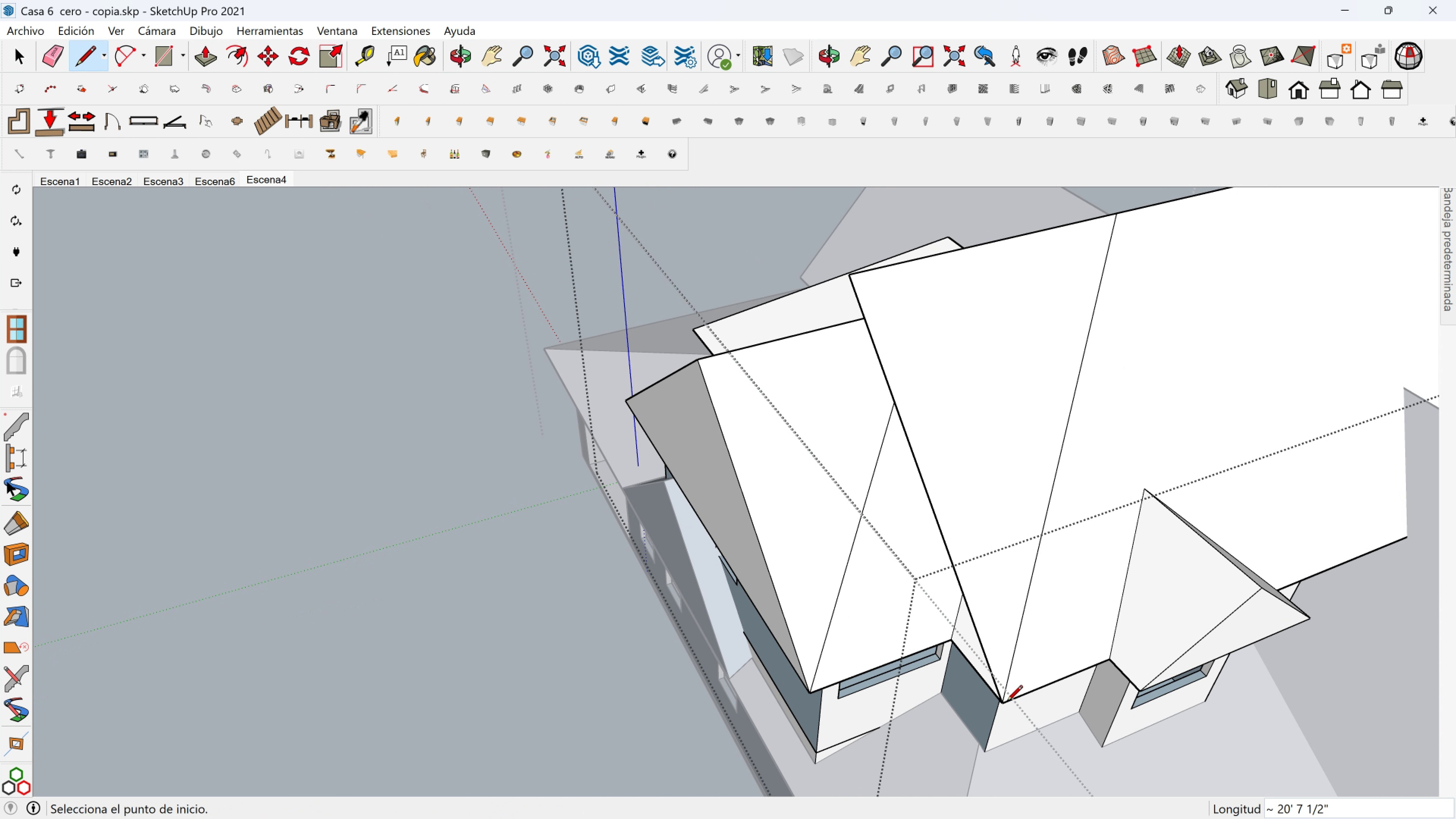 
left_click([1007, 702])
 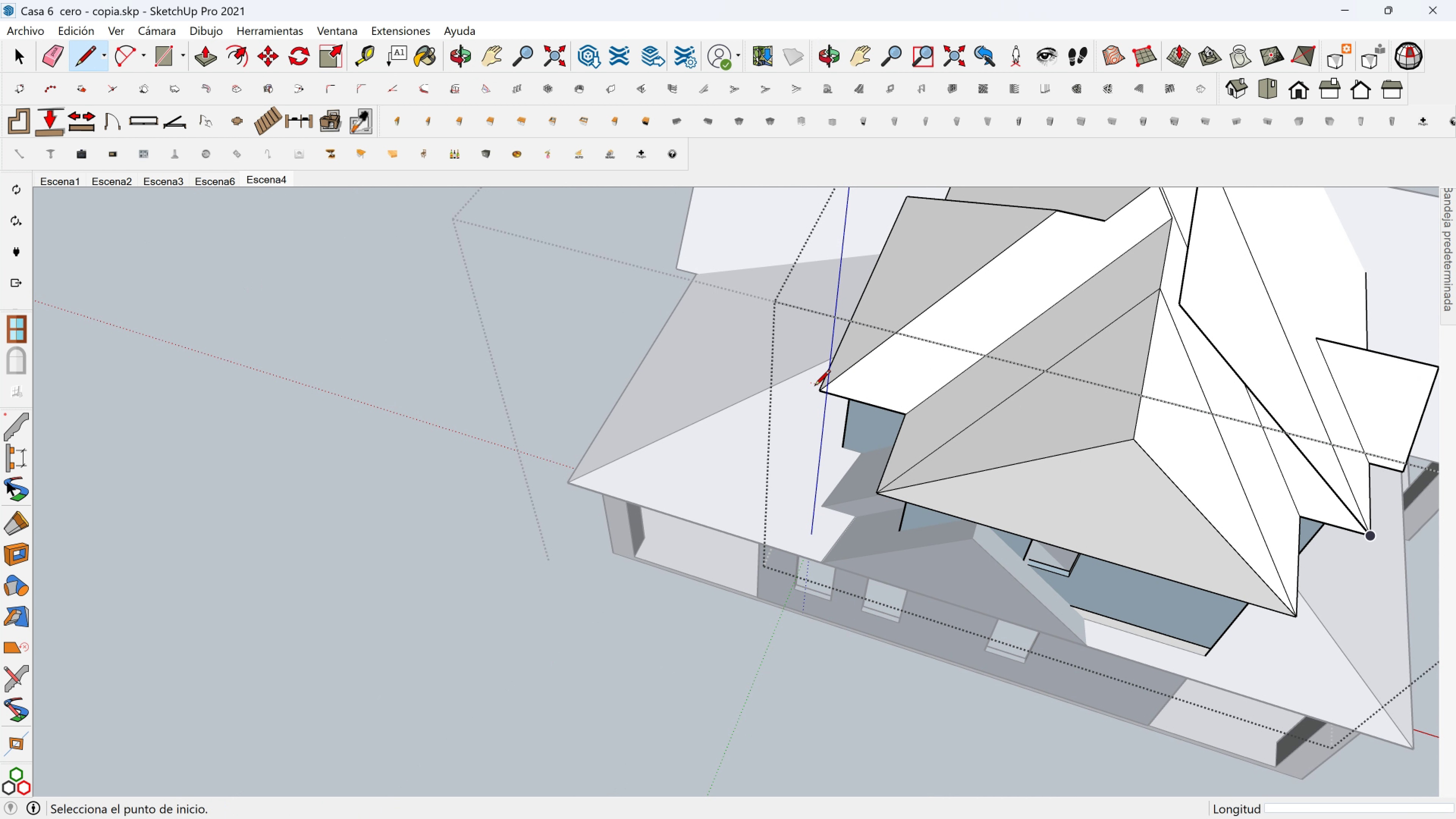 
left_click([819, 388])
 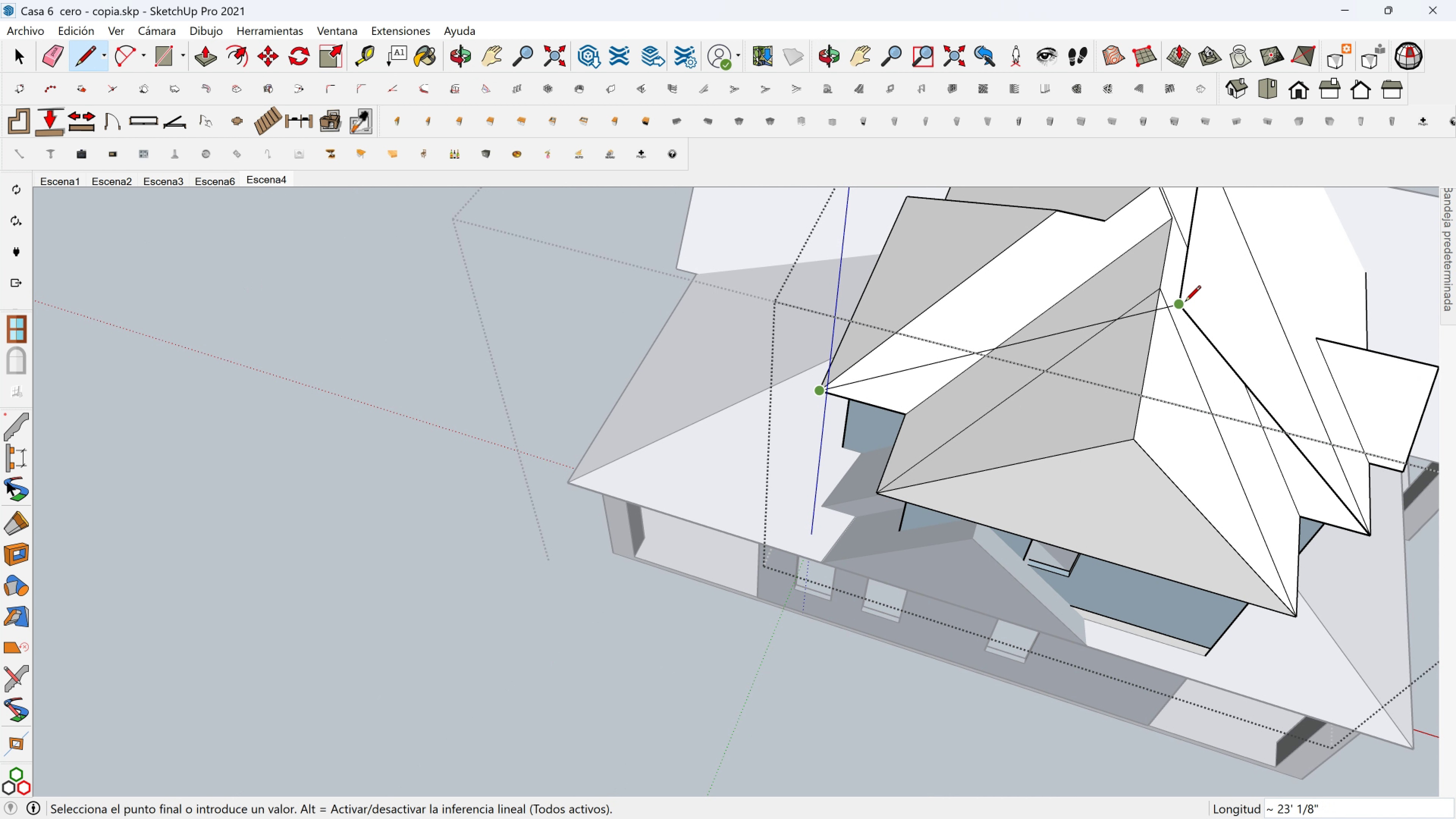 
hold_key(key=ShiftLeft, duration=0.43)
 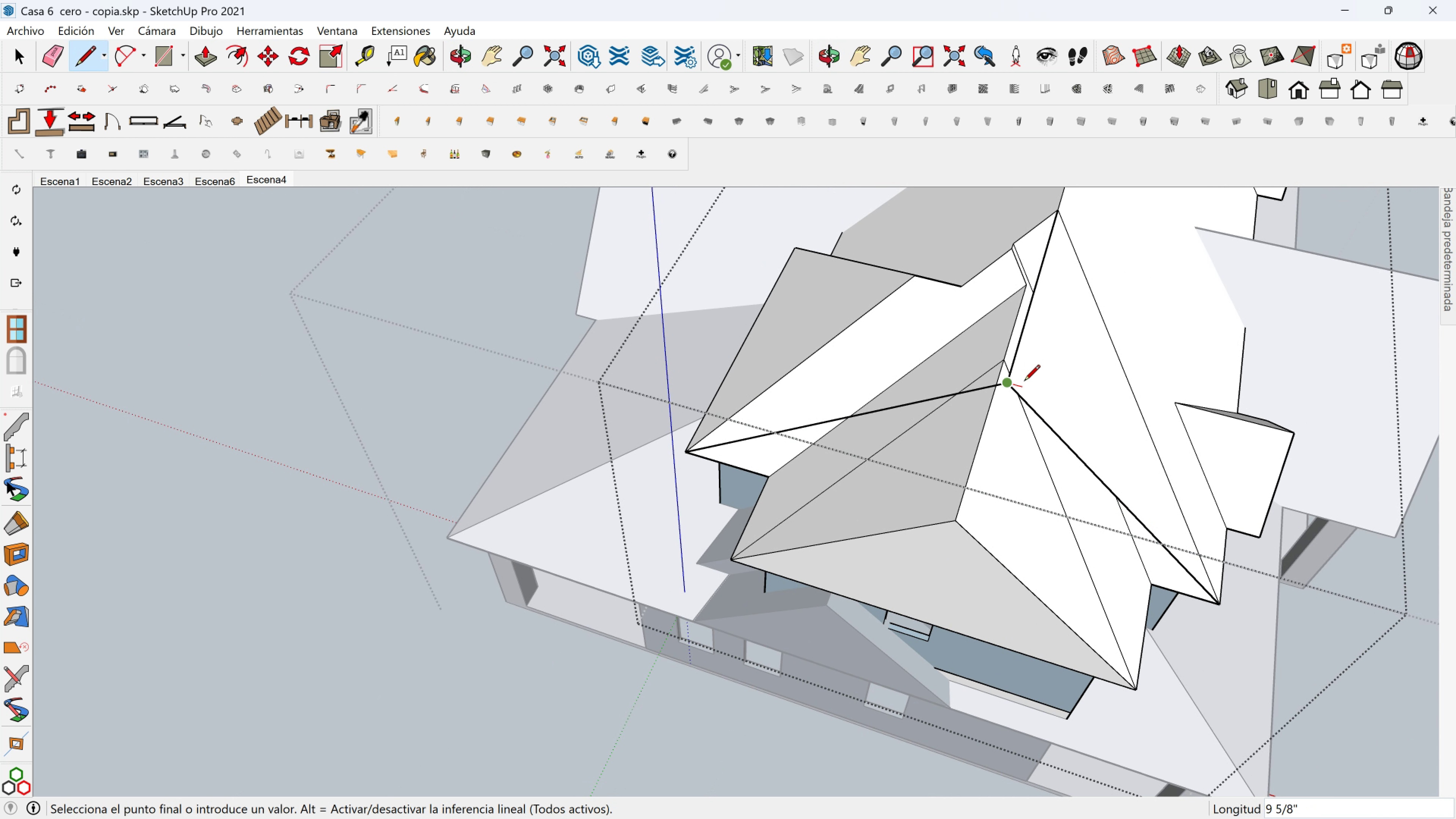 
key(Control+Z)
 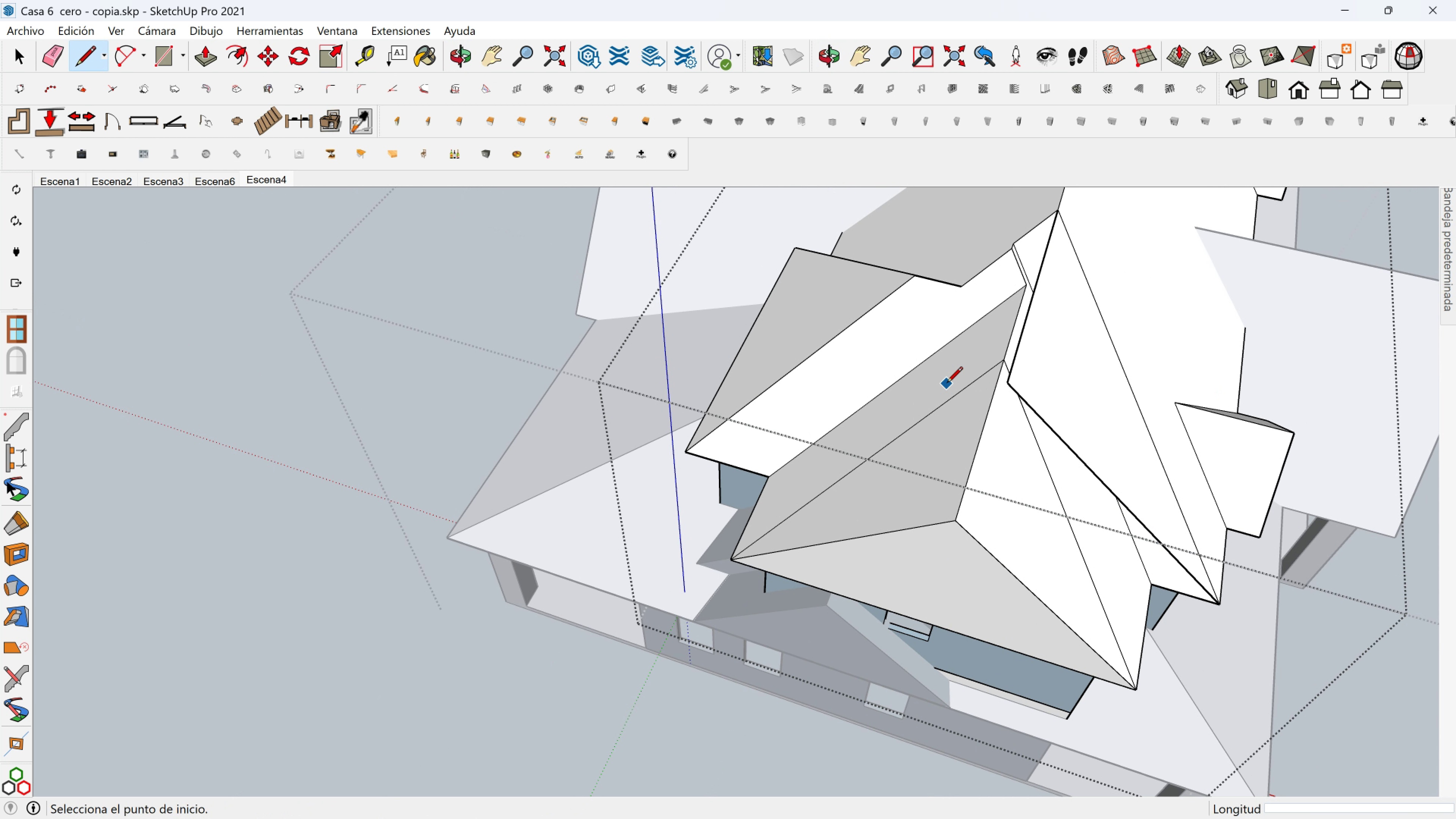 
scroll: coordinate [945, 384], scroll_direction: up, amount: 3.0
 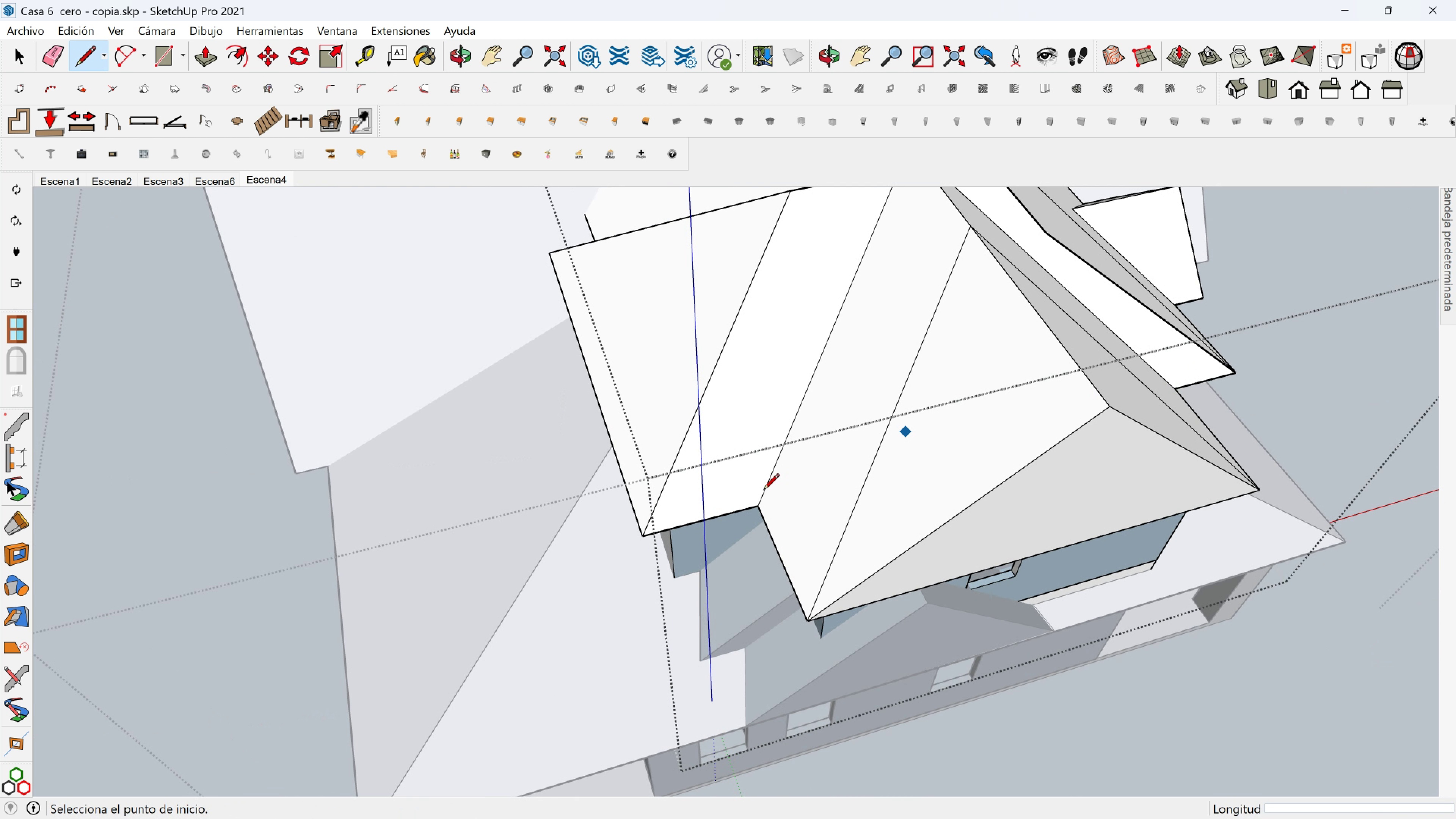 
key(Control+ControlLeft)
 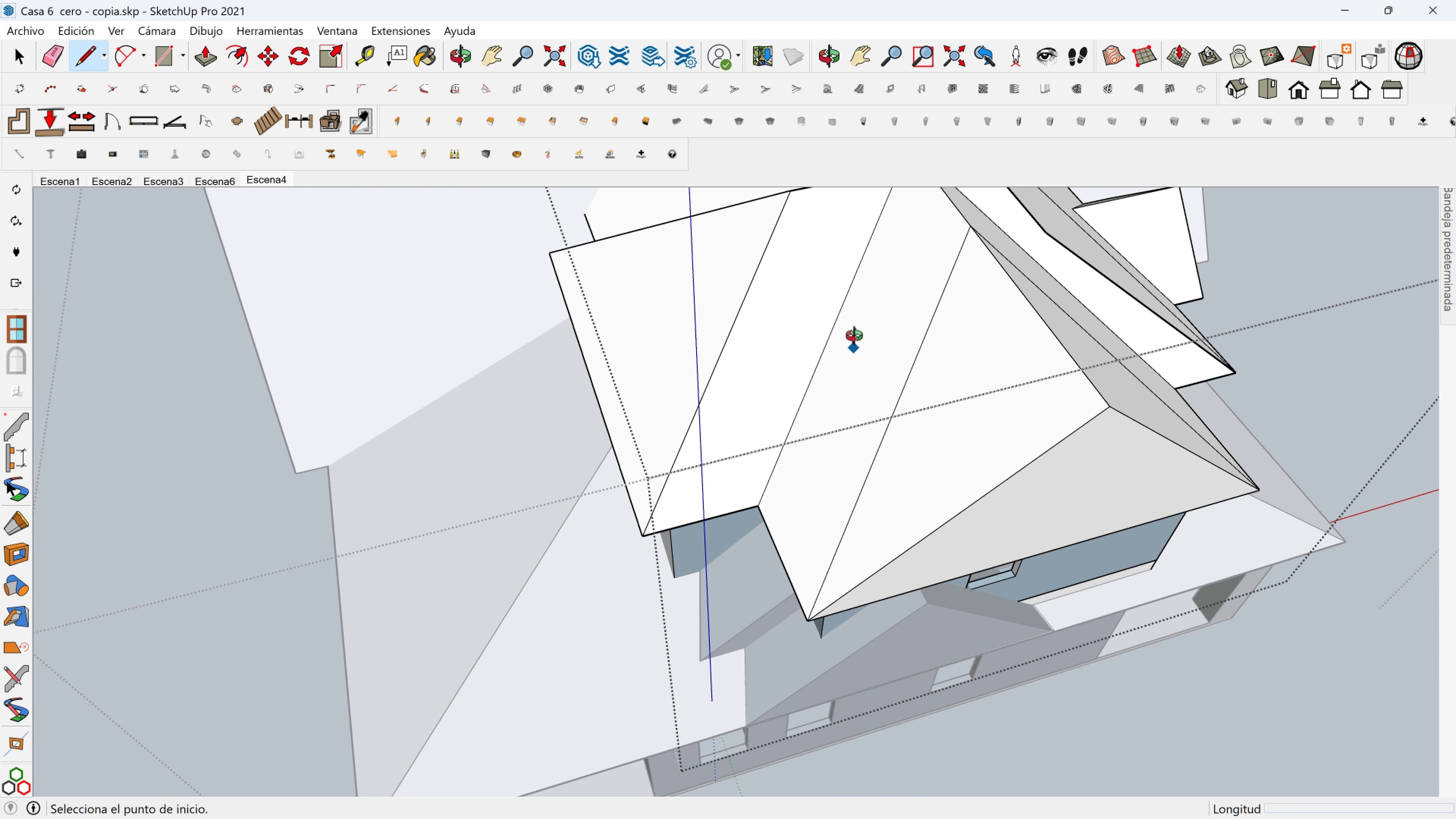 
key(Shift+ShiftLeft)
 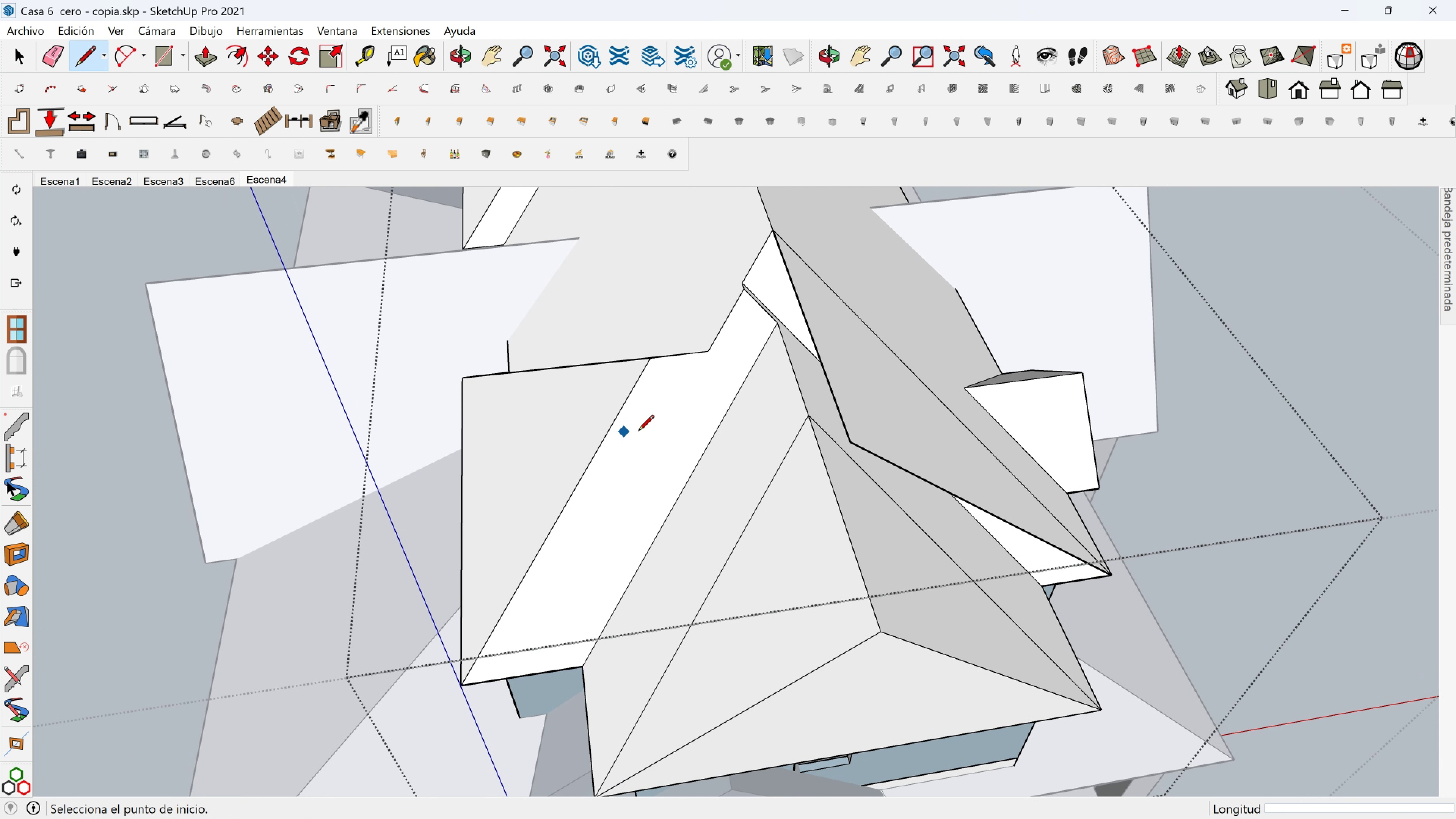 
scroll: coordinate [636, 363], scroll_direction: down, amount: 2.0
 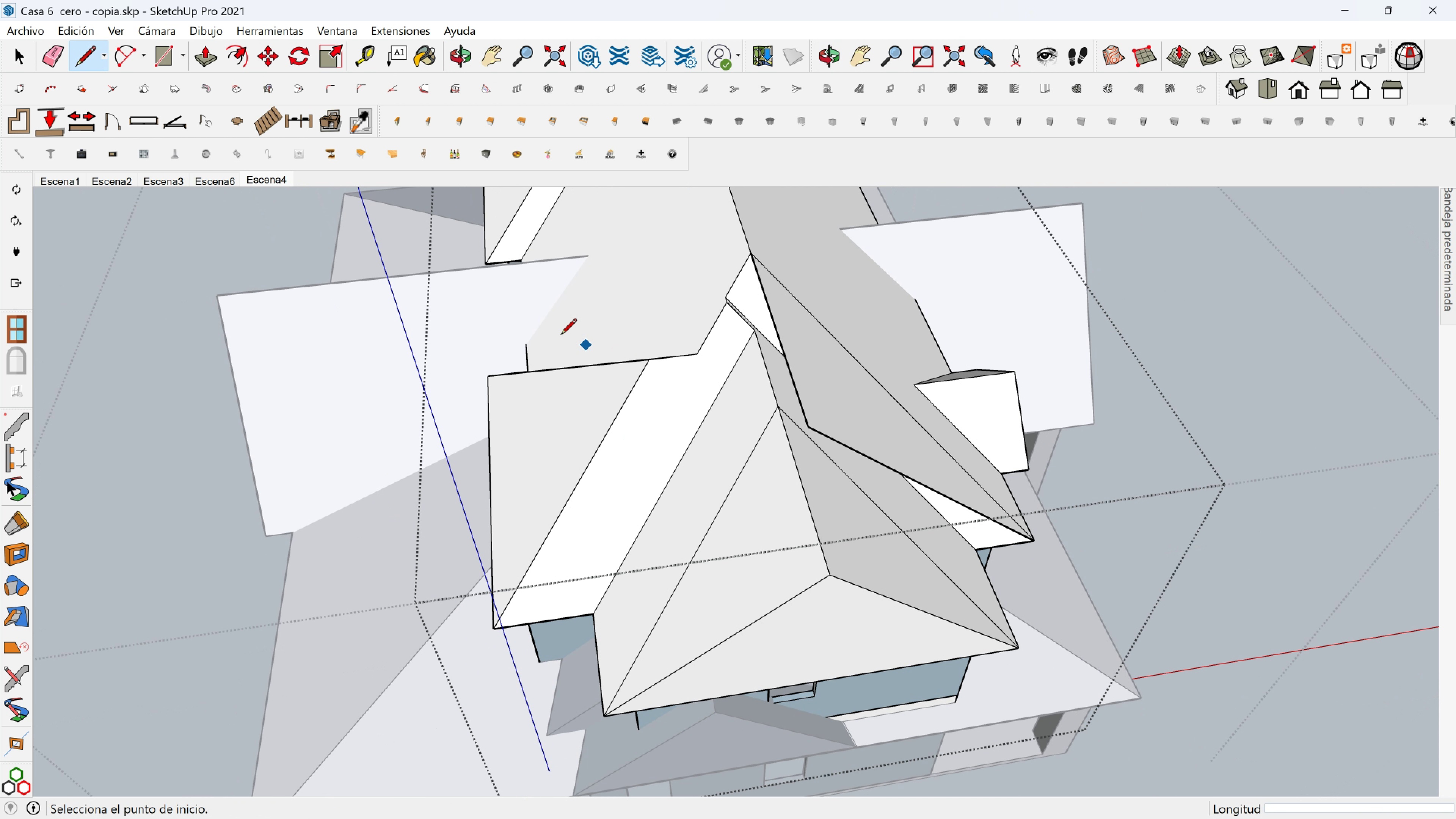 
hold_key(key=ShiftLeft, duration=1.36)
 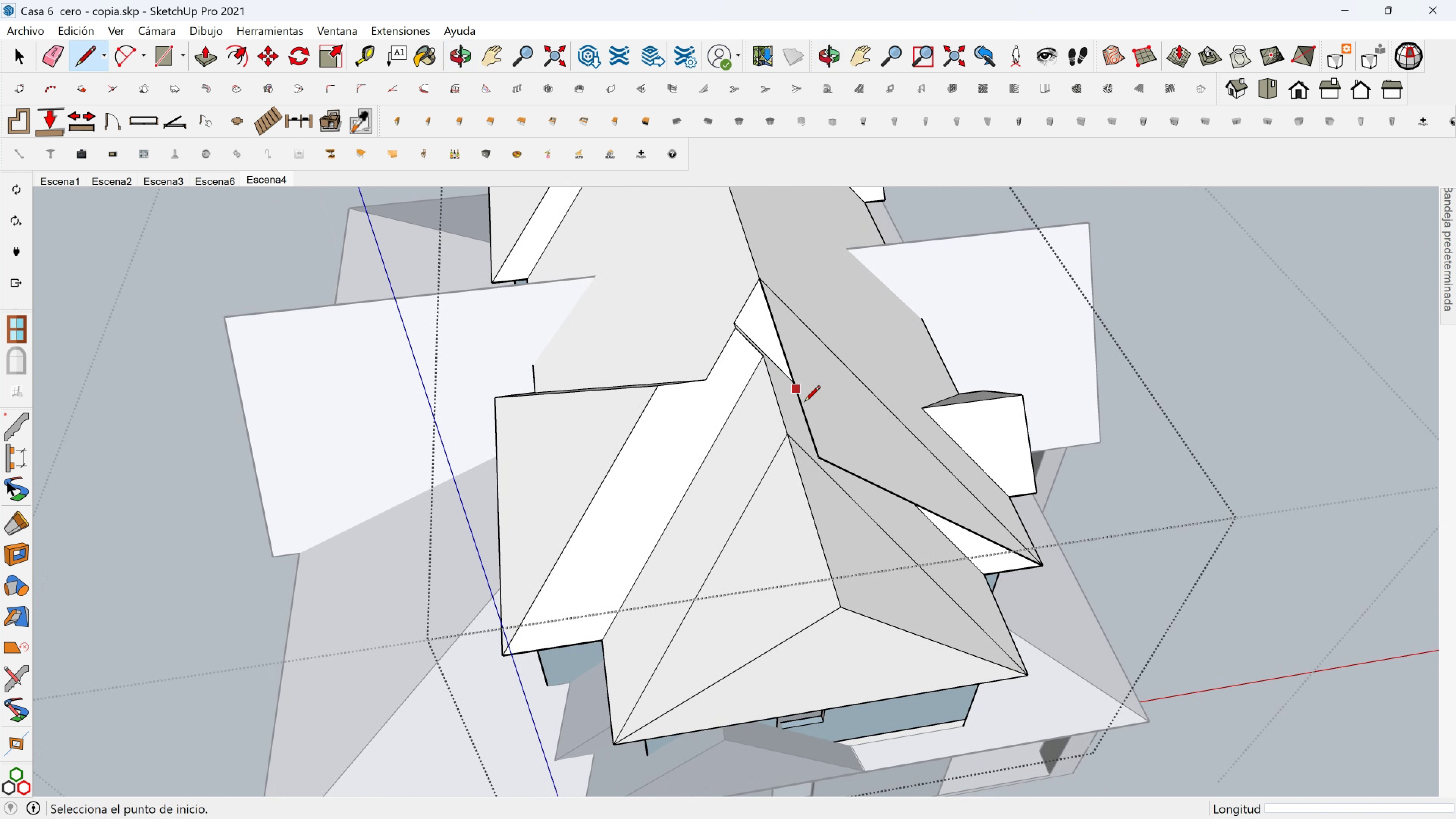 
scroll: coordinate [803, 398], scroll_direction: up, amount: 1.0
 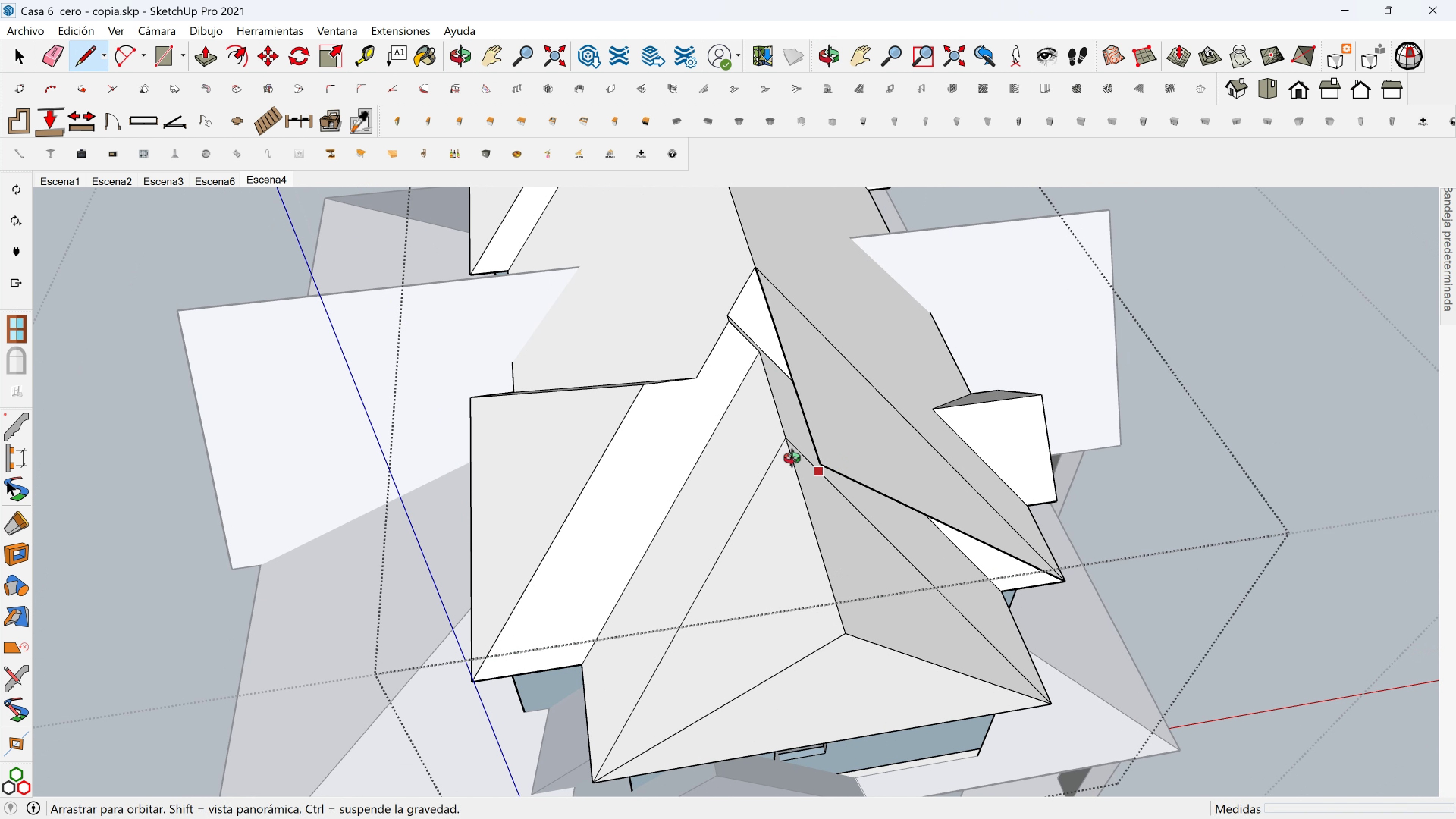 
key(Shift+ShiftLeft)
 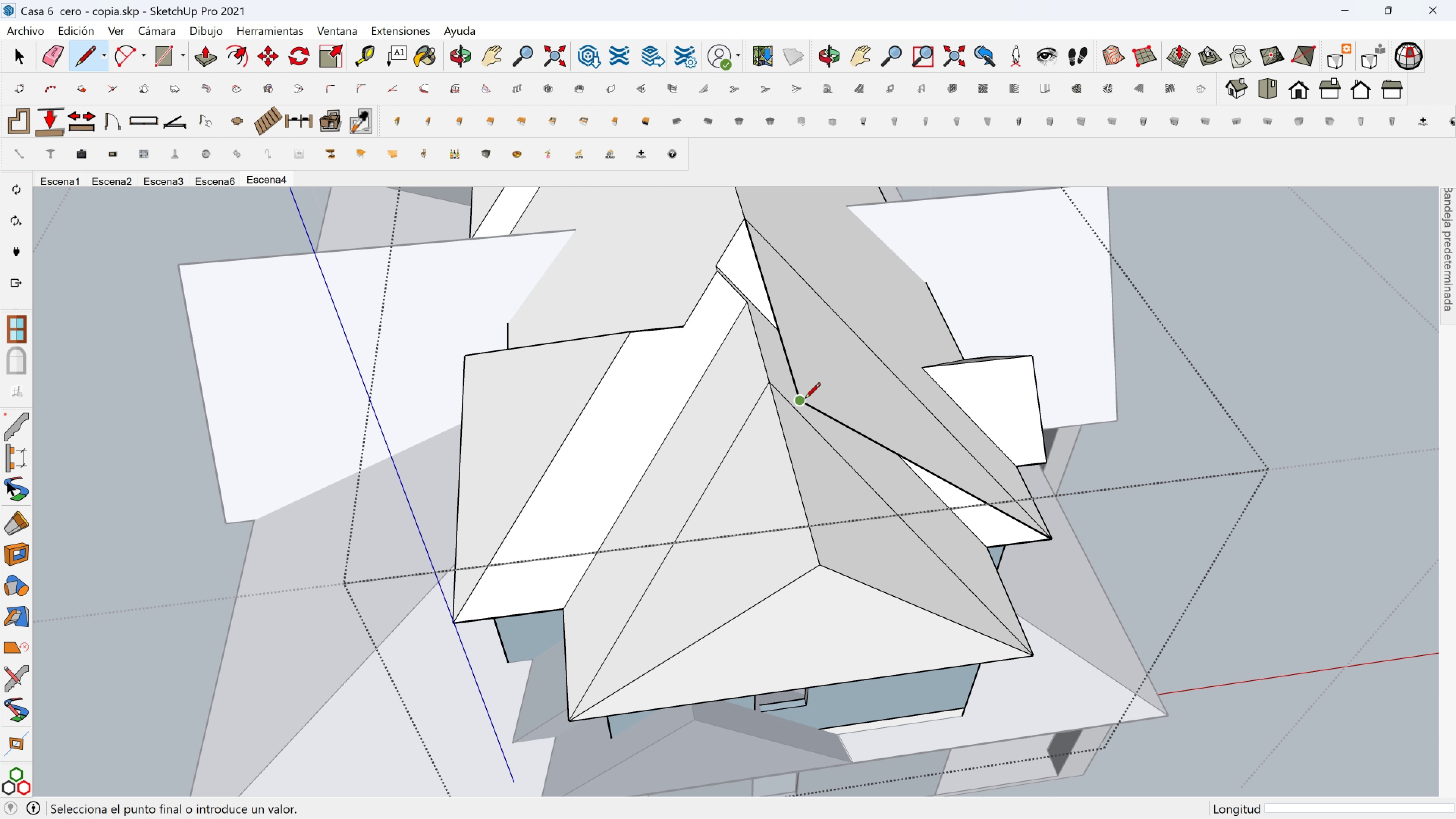 
left_click([805, 400])
 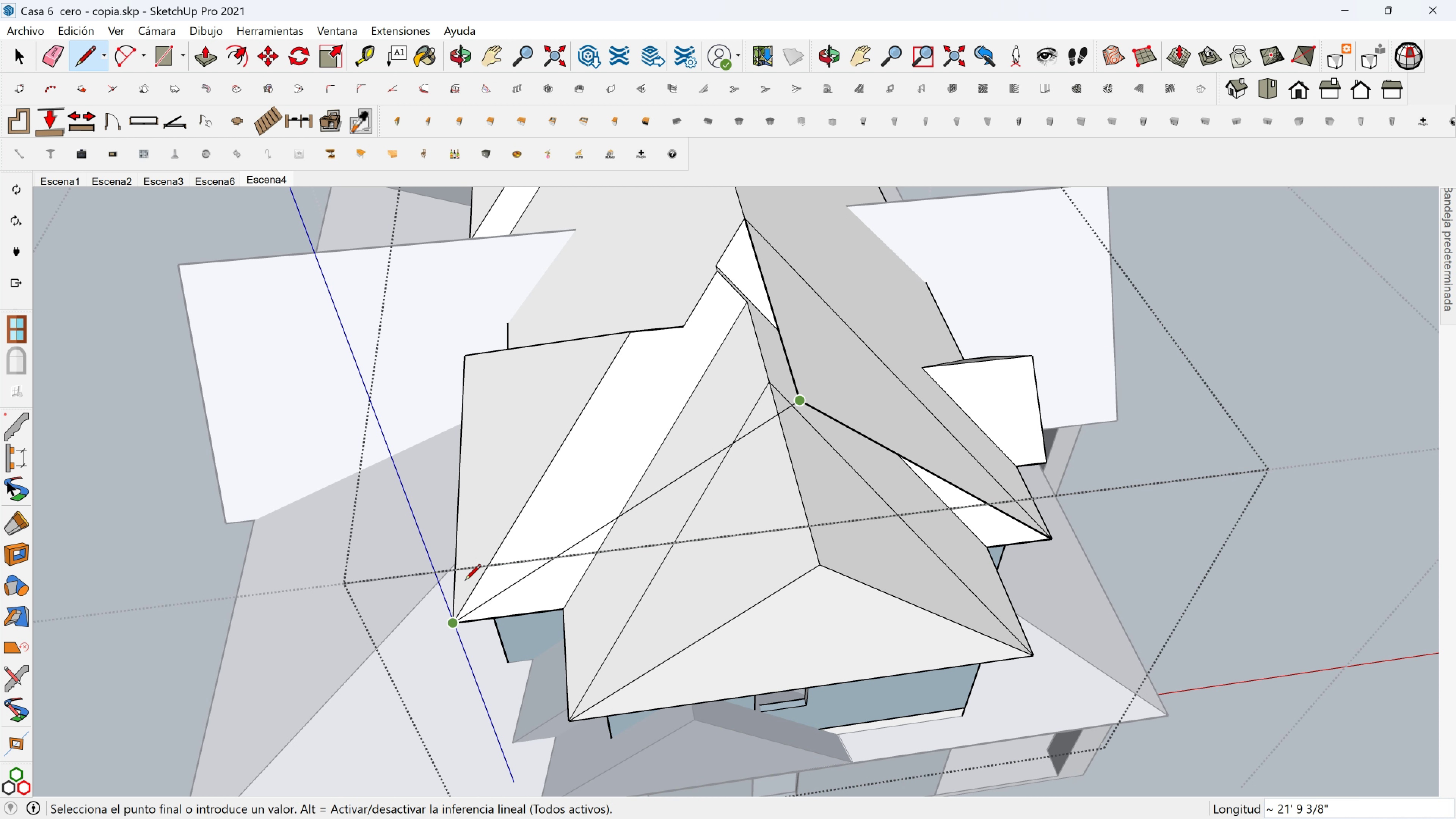 
hold_key(key=ShiftLeft, duration=0.53)
 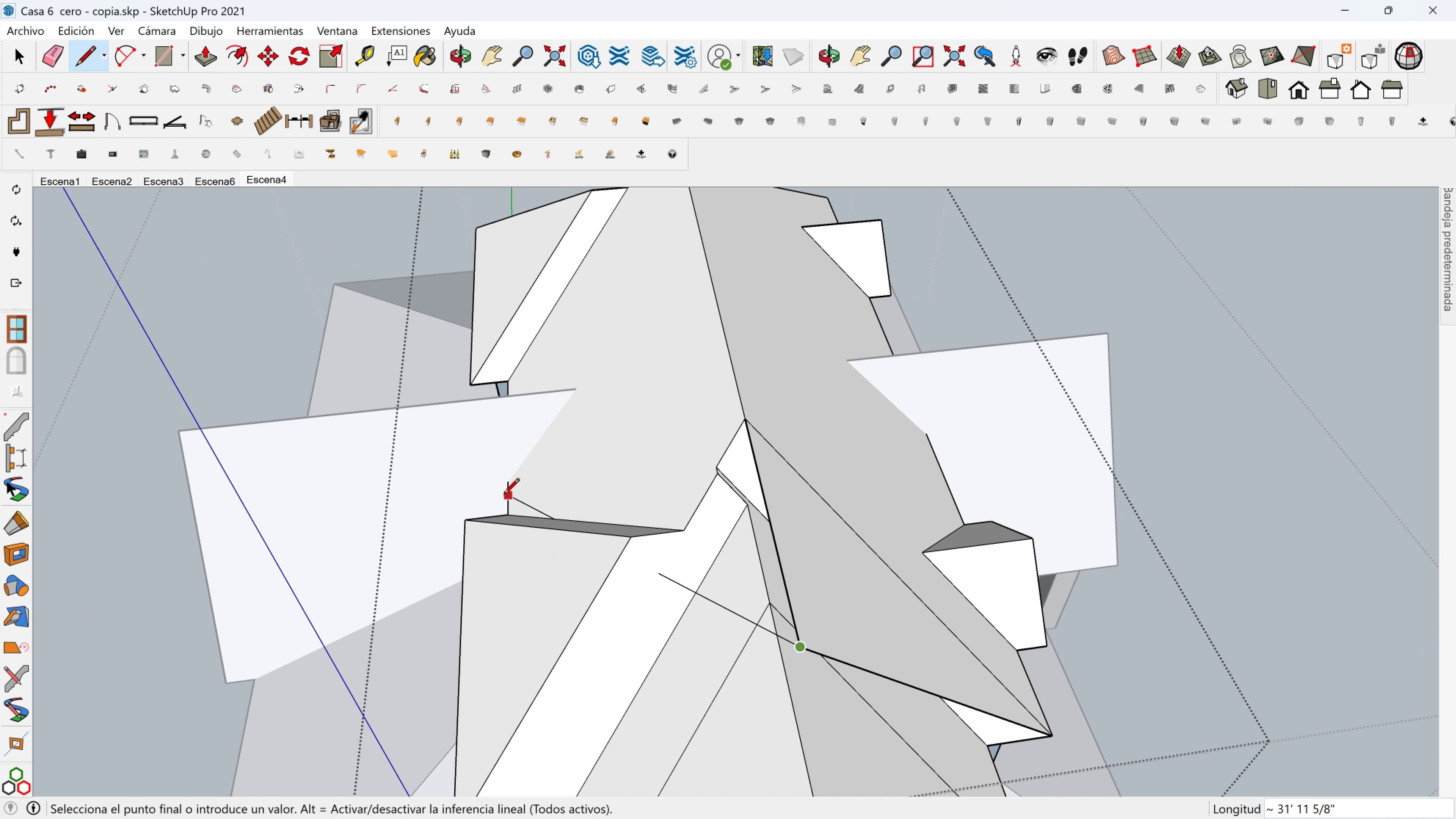 
hold_key(key=ShiftLeft, duration=1.53)
left_click([482, 635])
 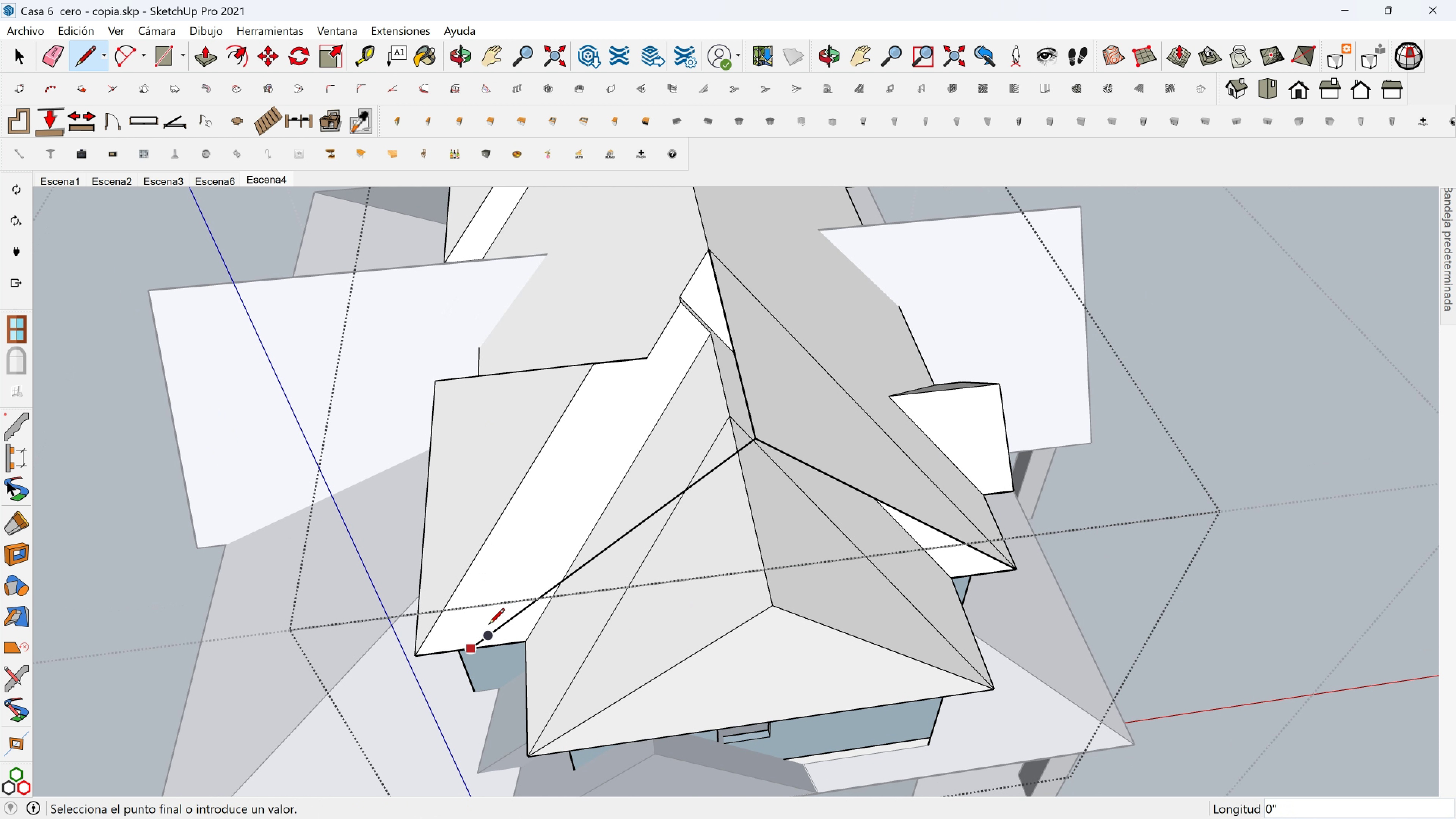 
hold_key(key=ShiftLeft, duration=0.31)
 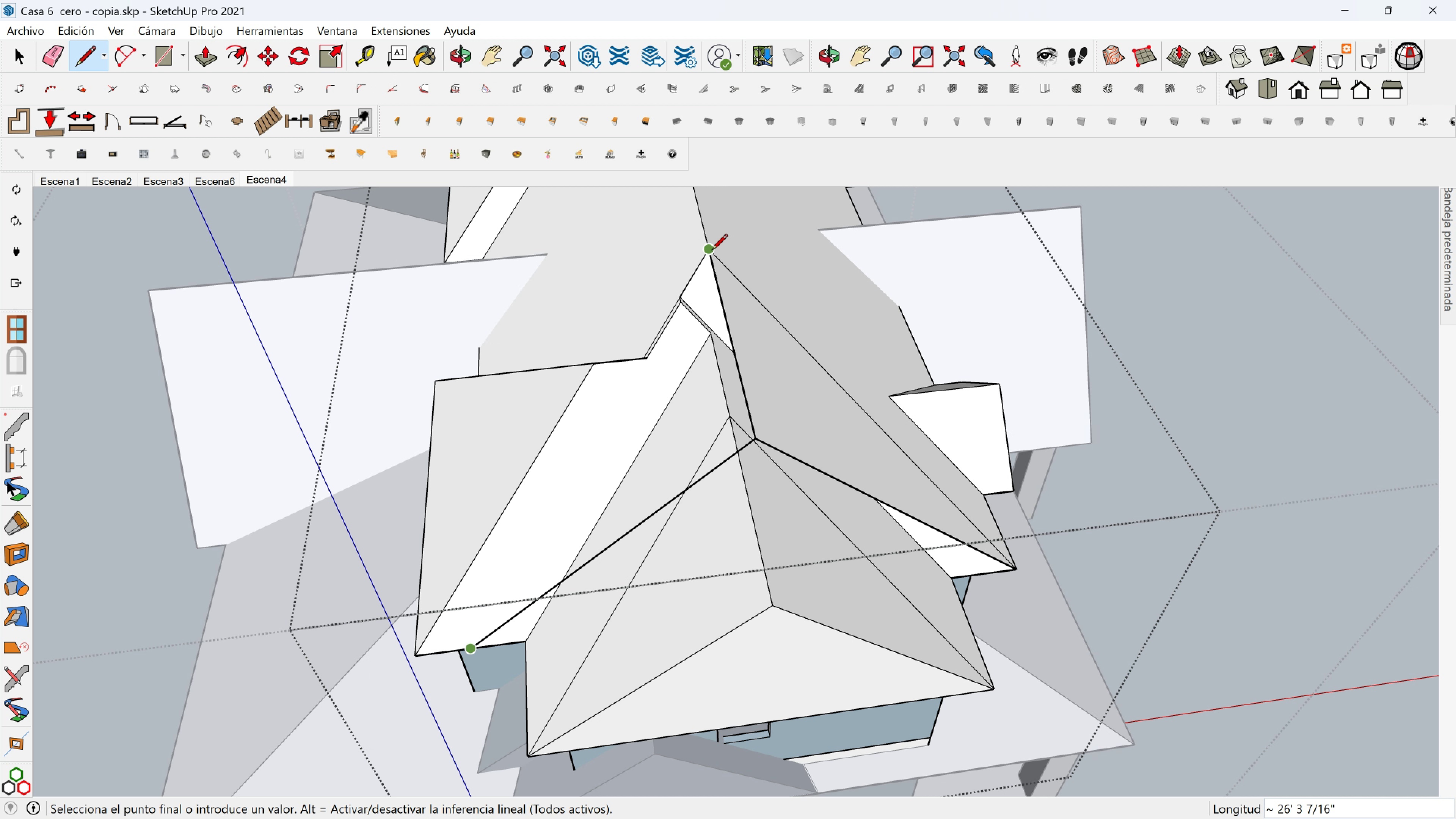 
wait(5.39)
 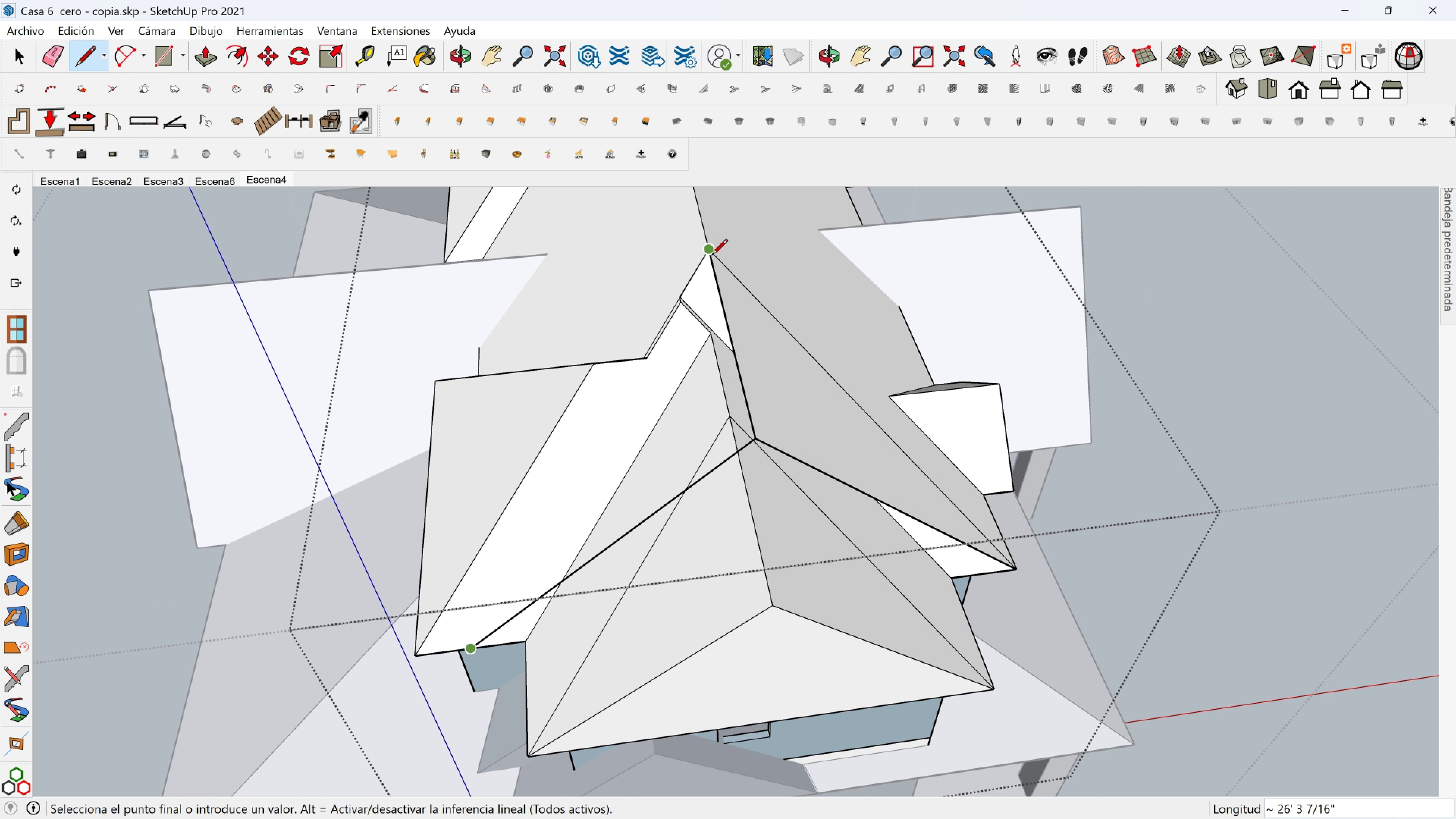 
left_click([706, 251])
 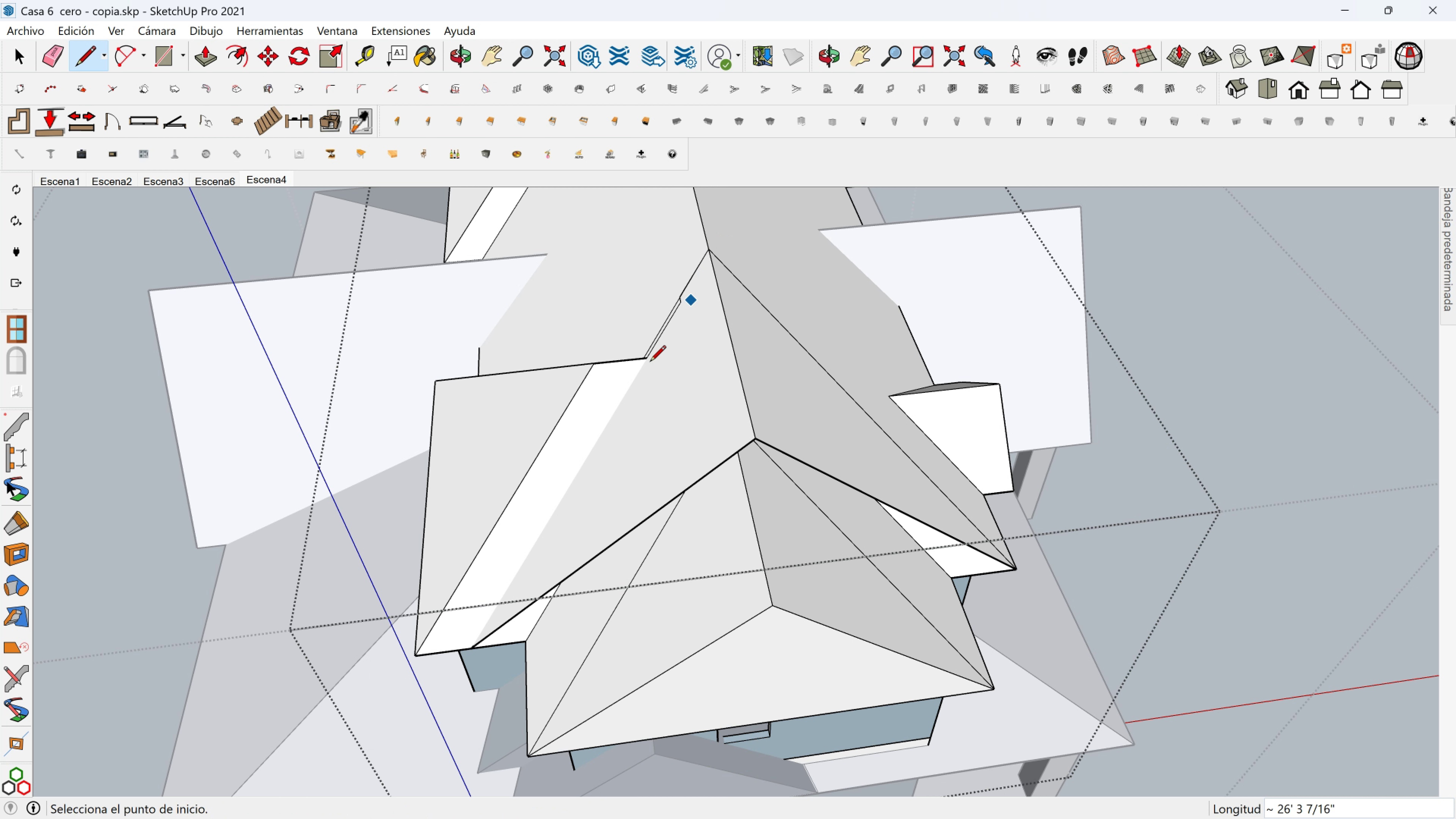 
key(Shift+ShiftLeft)
 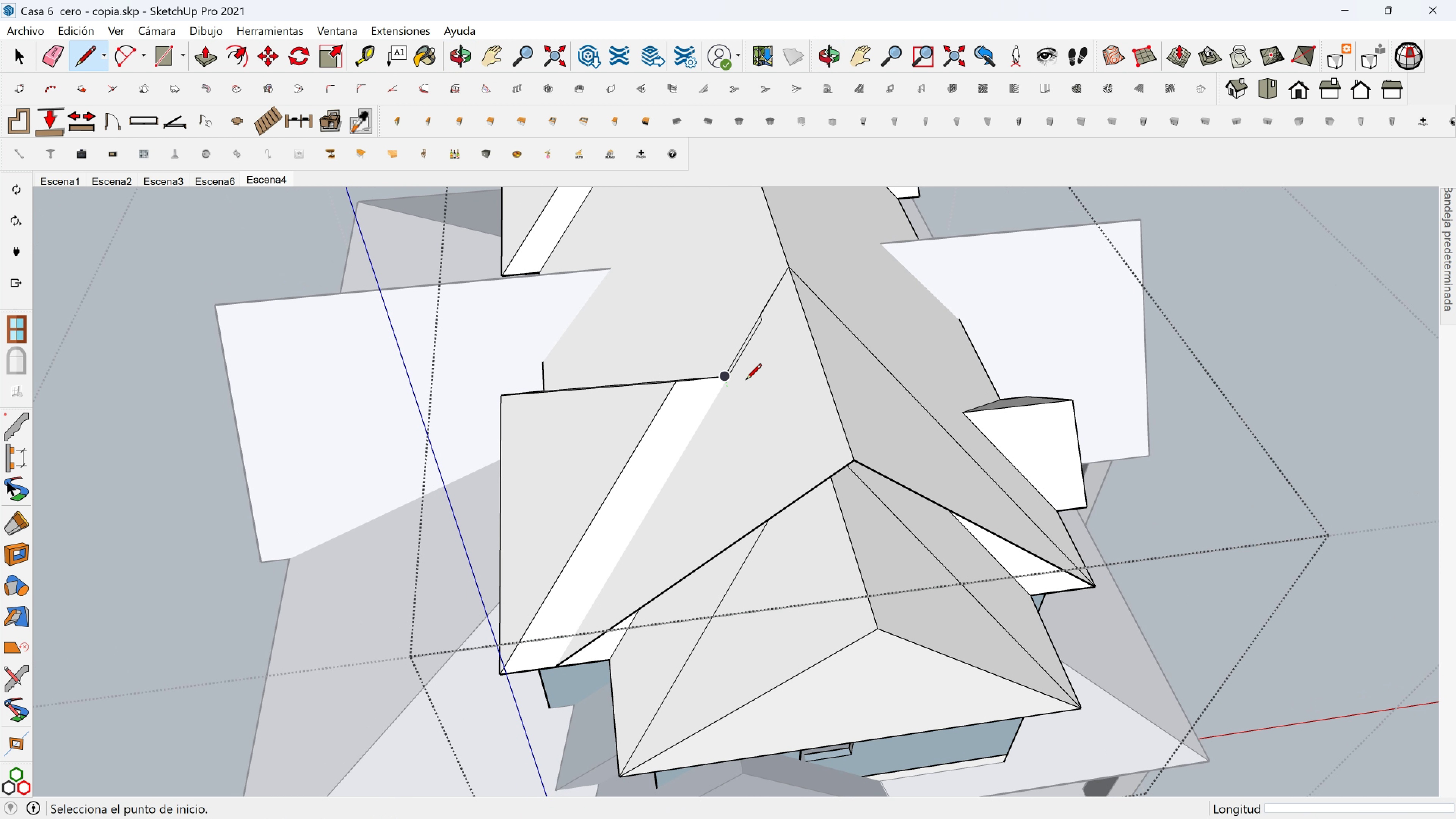 
scroll: coordinate [771, 370], scroll_direction: up, amount: 1.0
 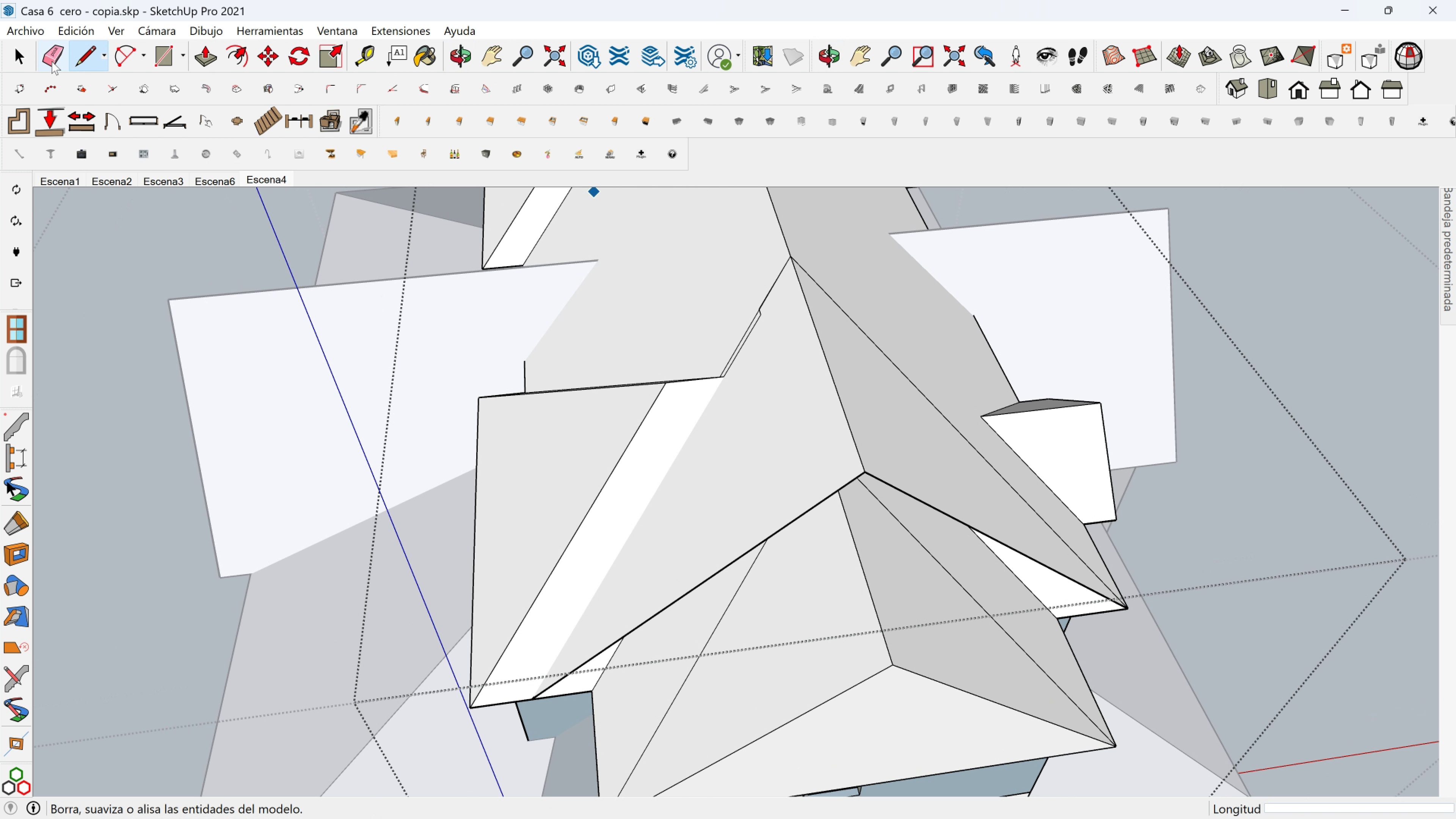 
left_click([50, 60])
 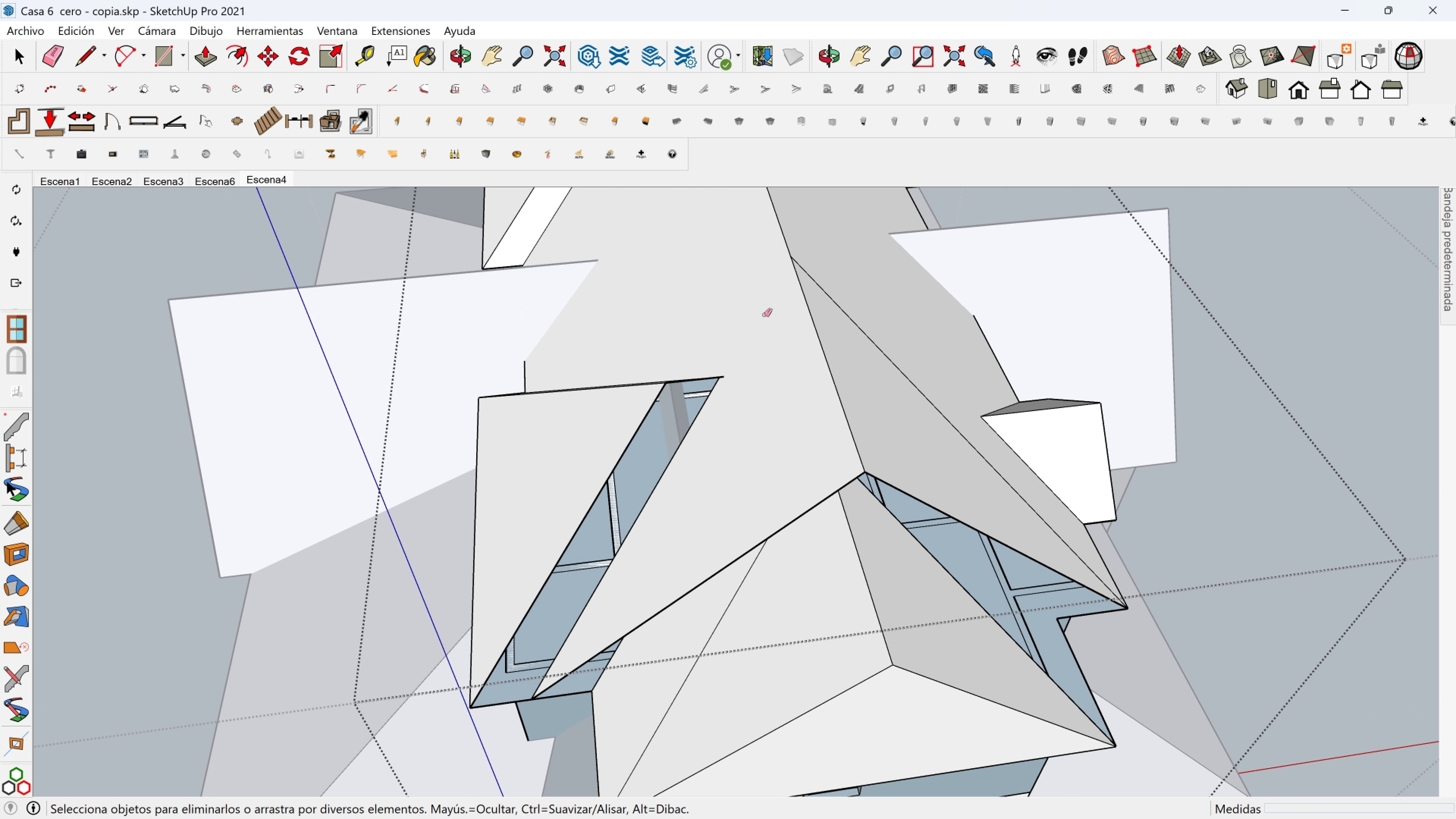 
key(Control+Z)
 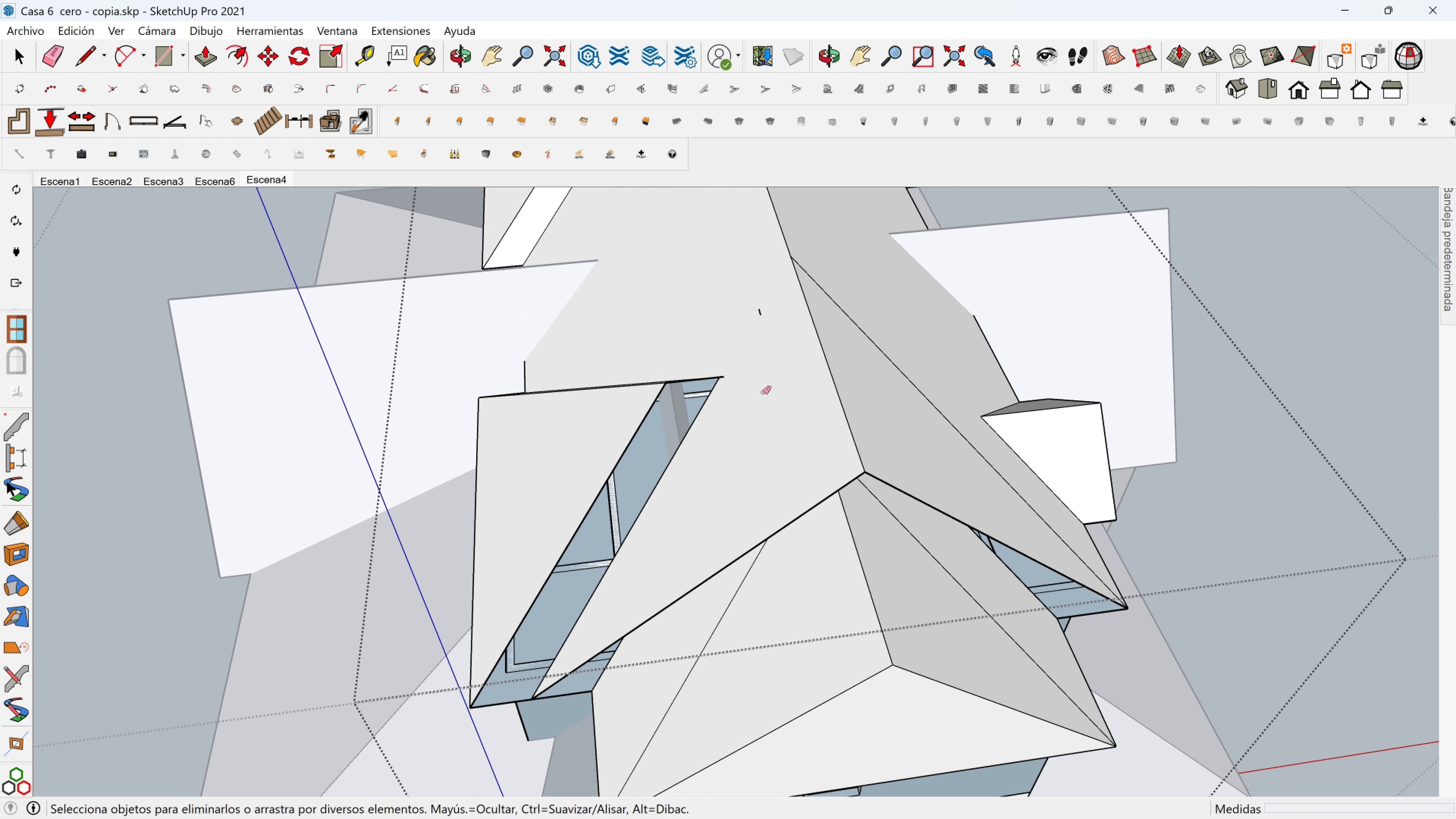 
key(Control+Z)
 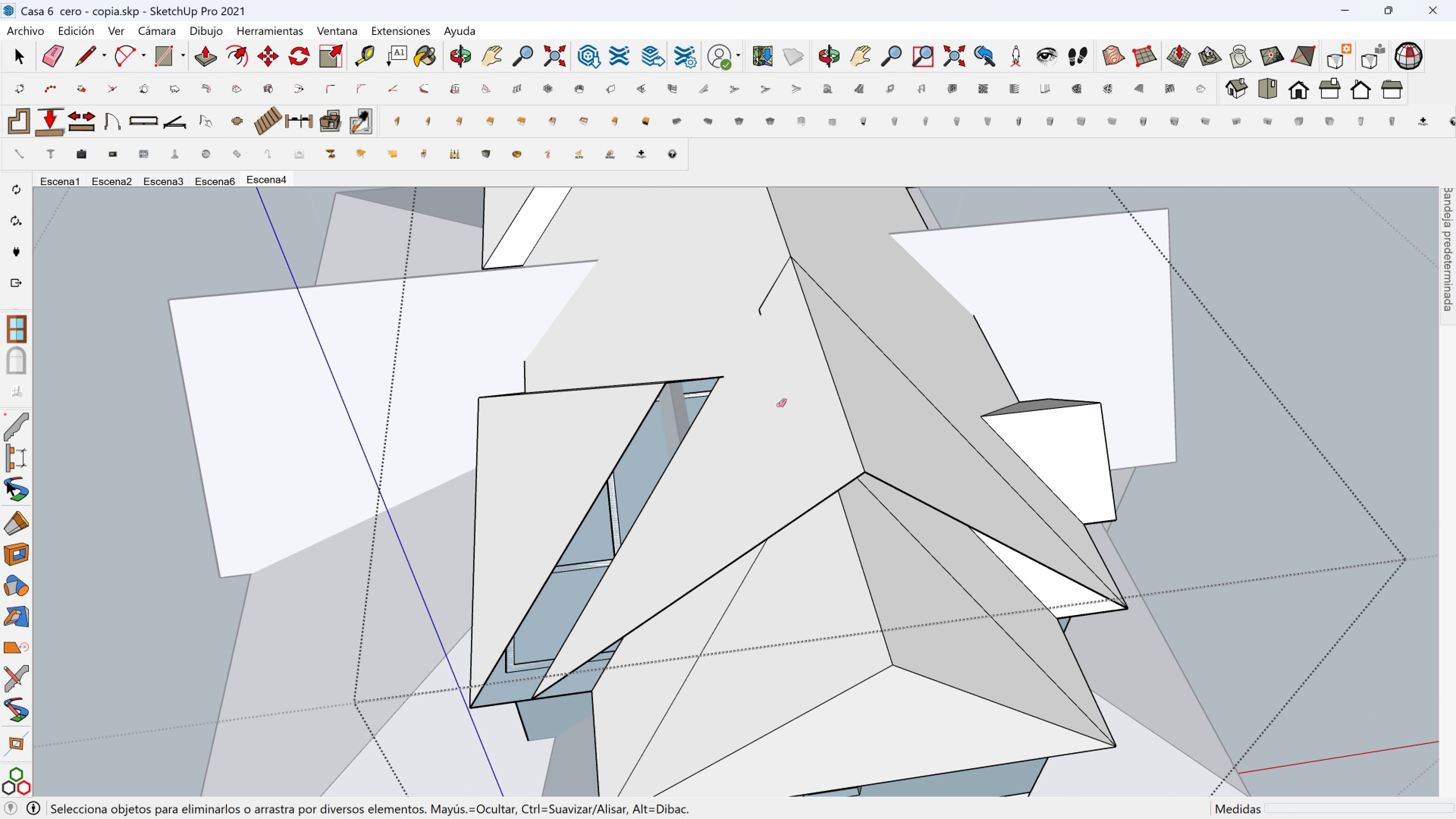 
key(Control+Z)
 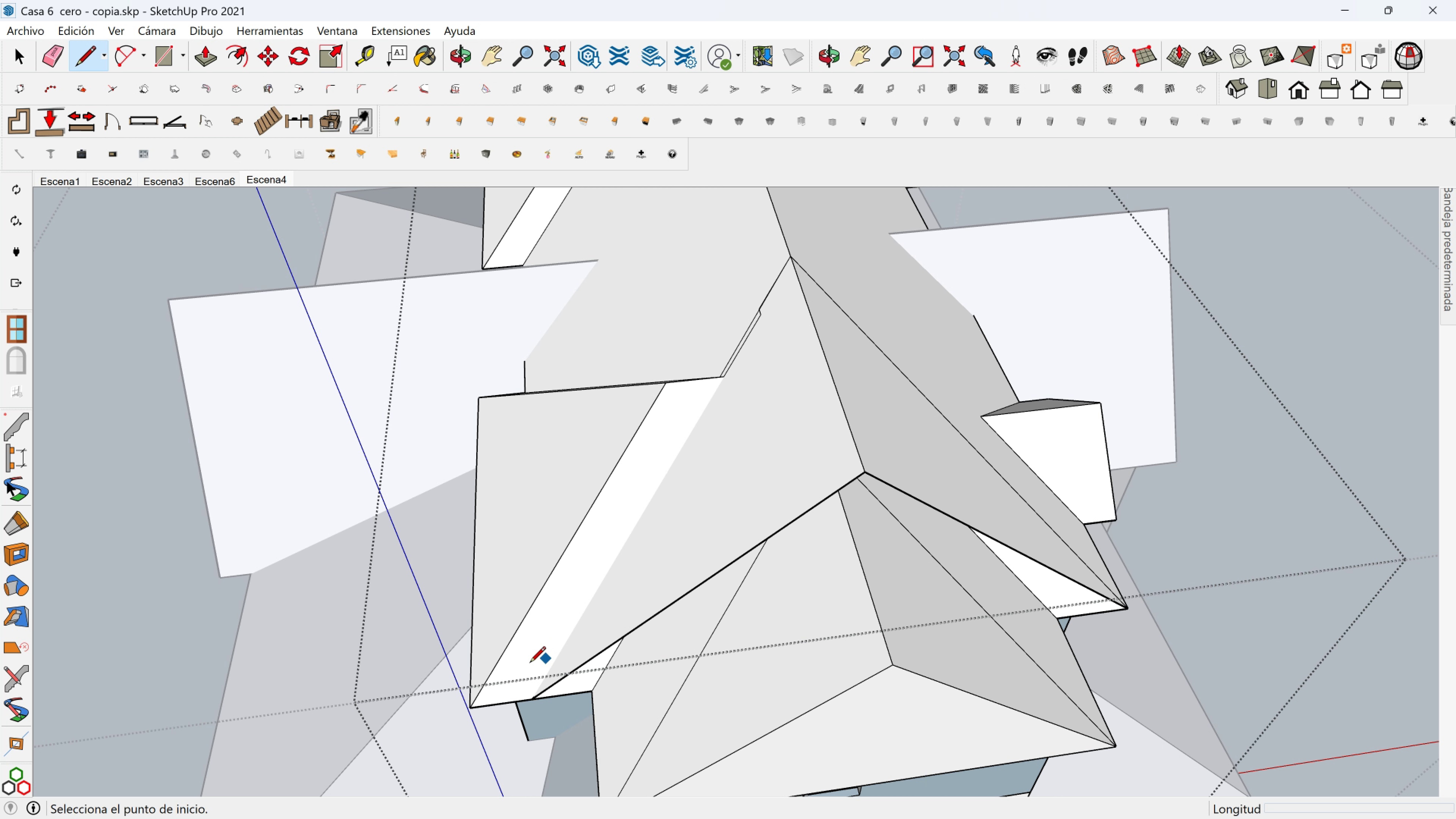 
left_click([532, 696])
 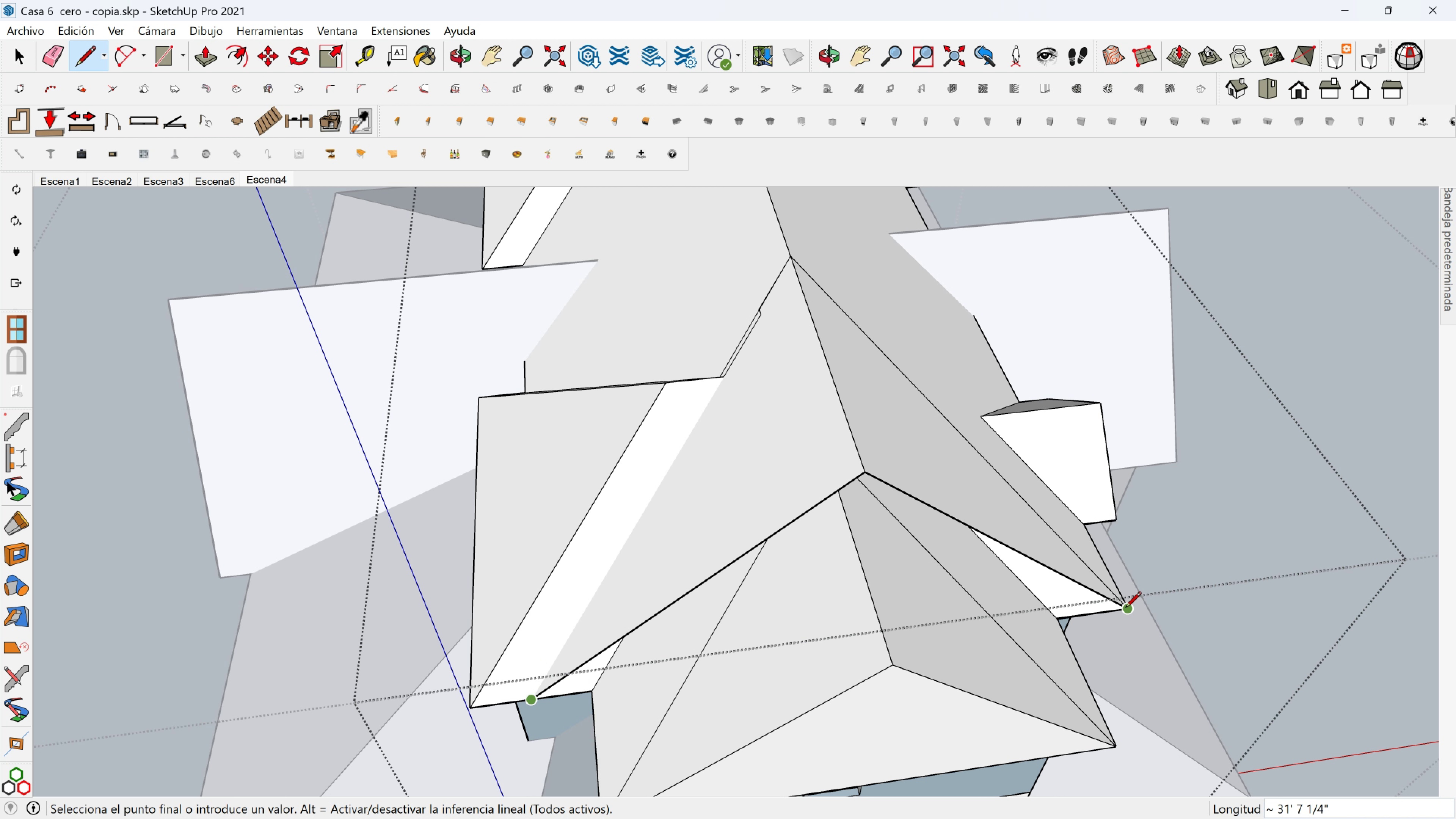 
left_click([1125, 609])
 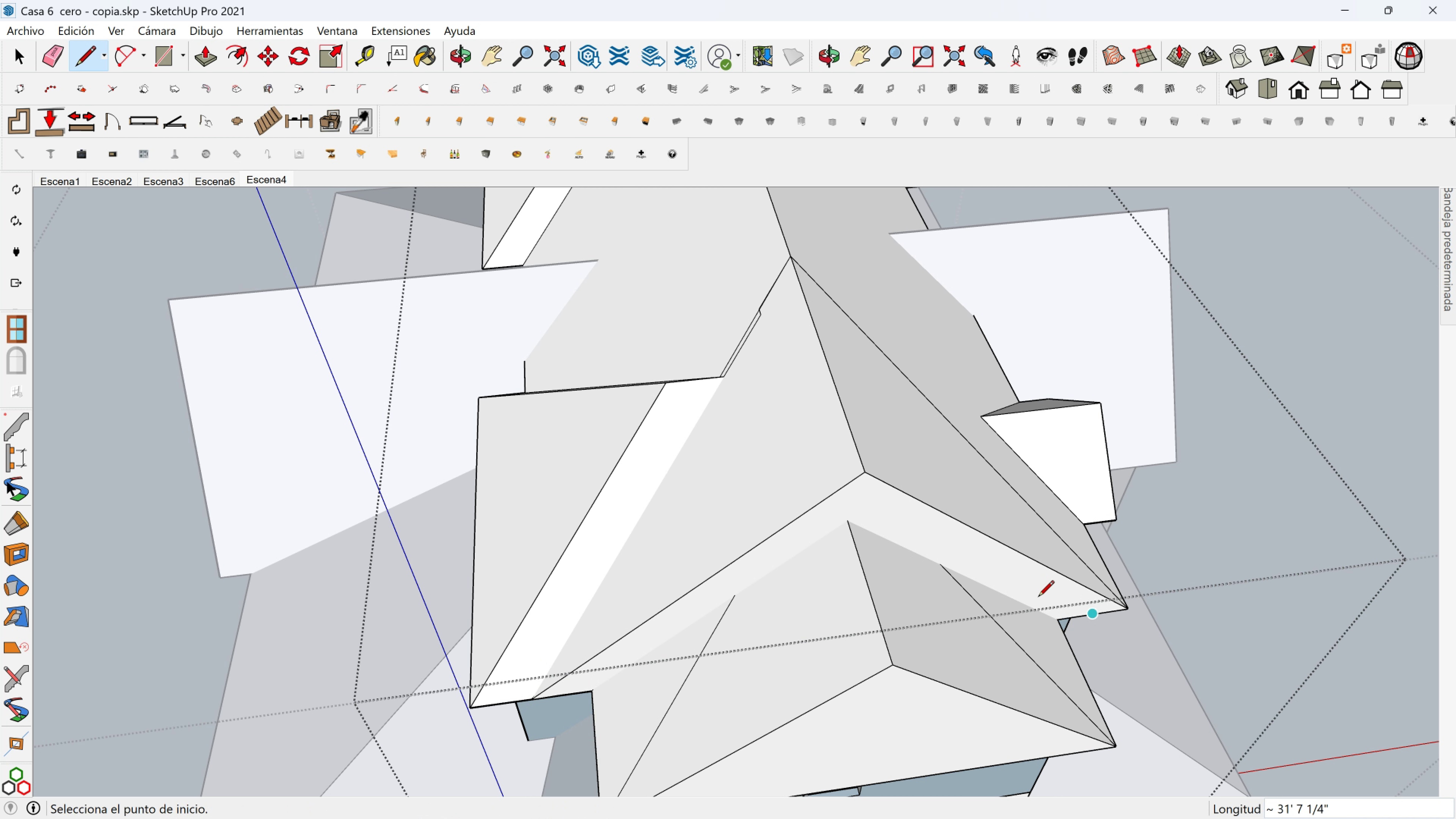 
hold_key(key=ShiftLeft, duration=0.37)
 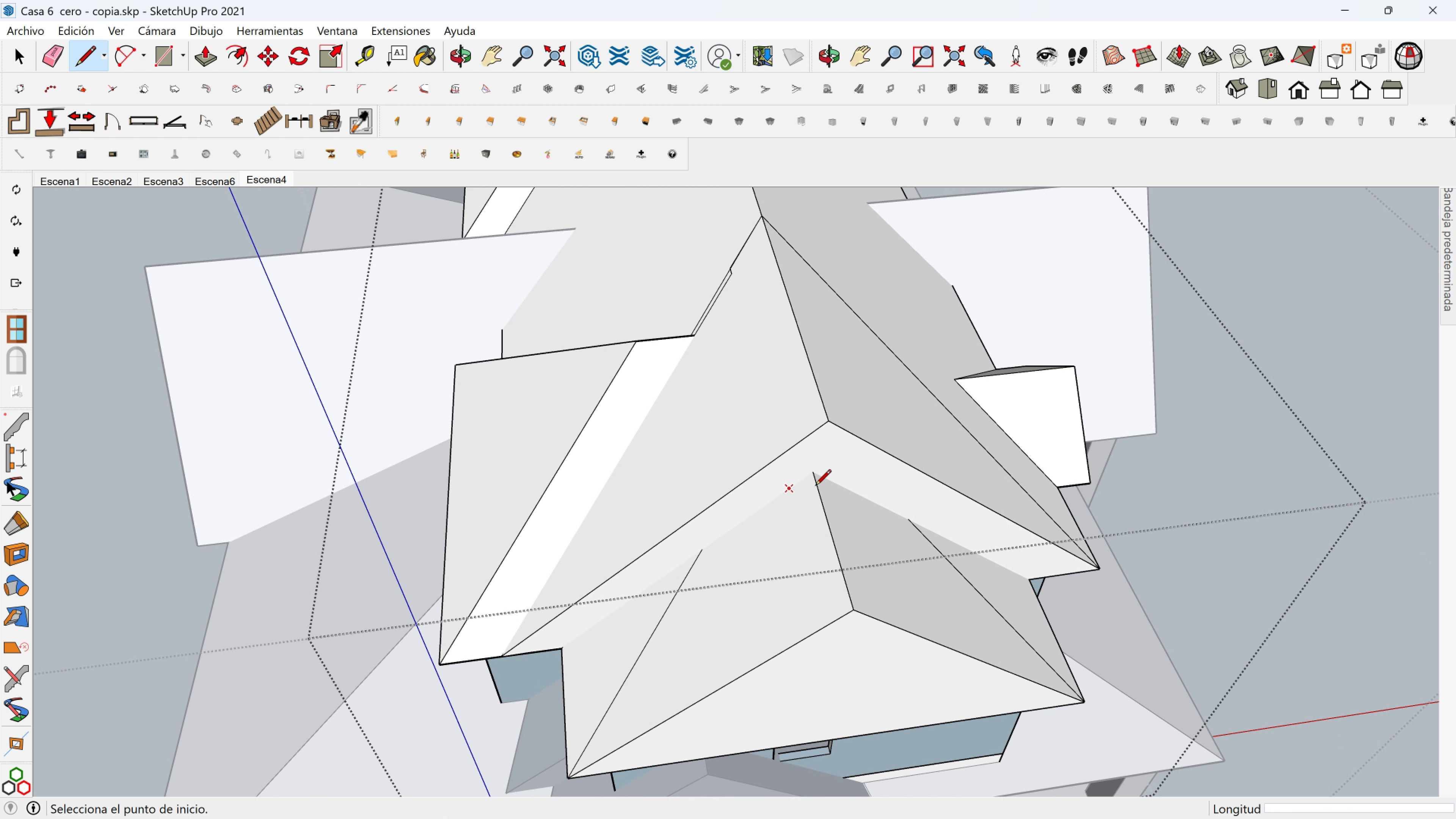 
key(Space)
 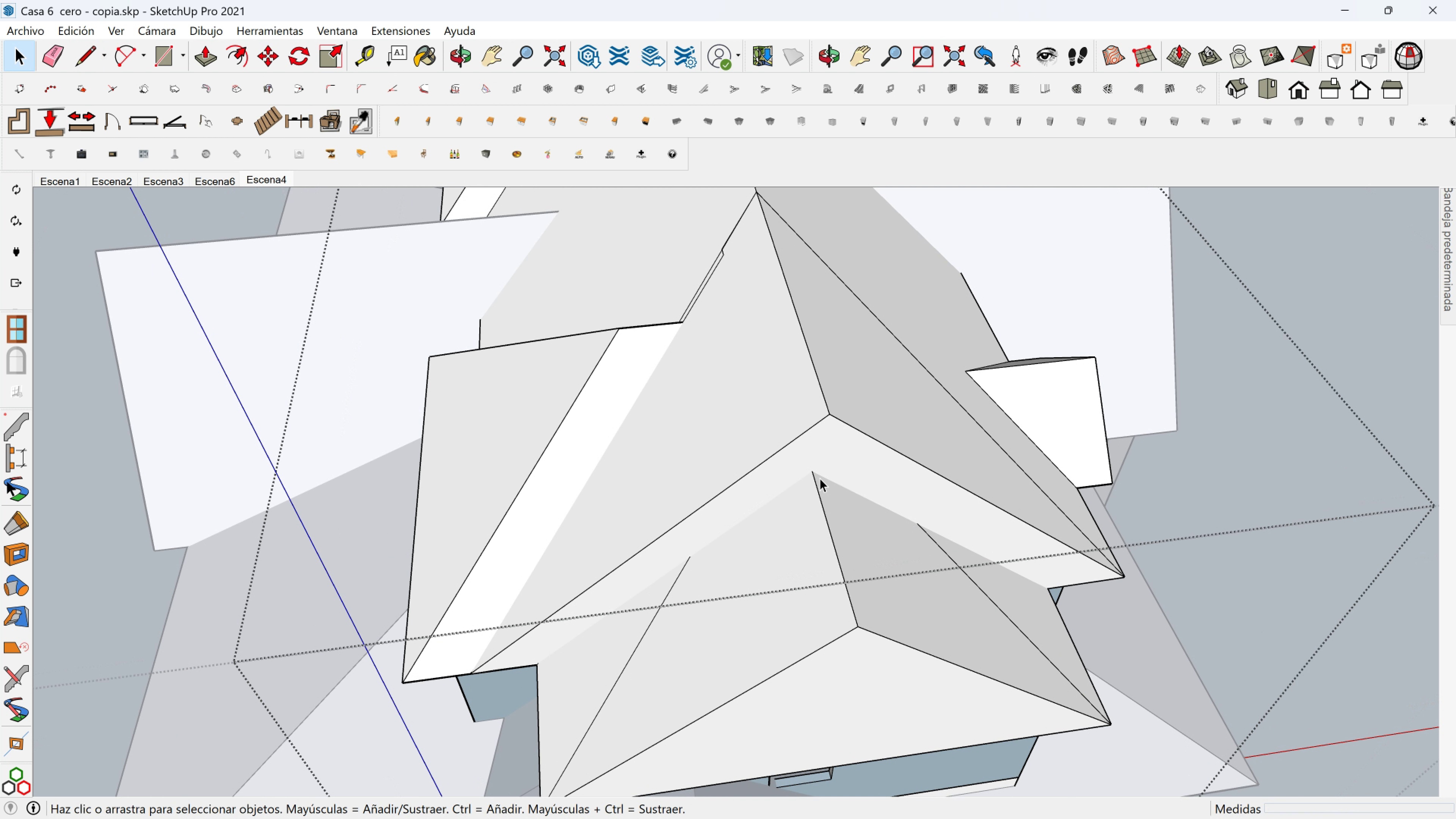 
scroll: coordinate [820, 478], scroll_direction: up, amount: 1.0
 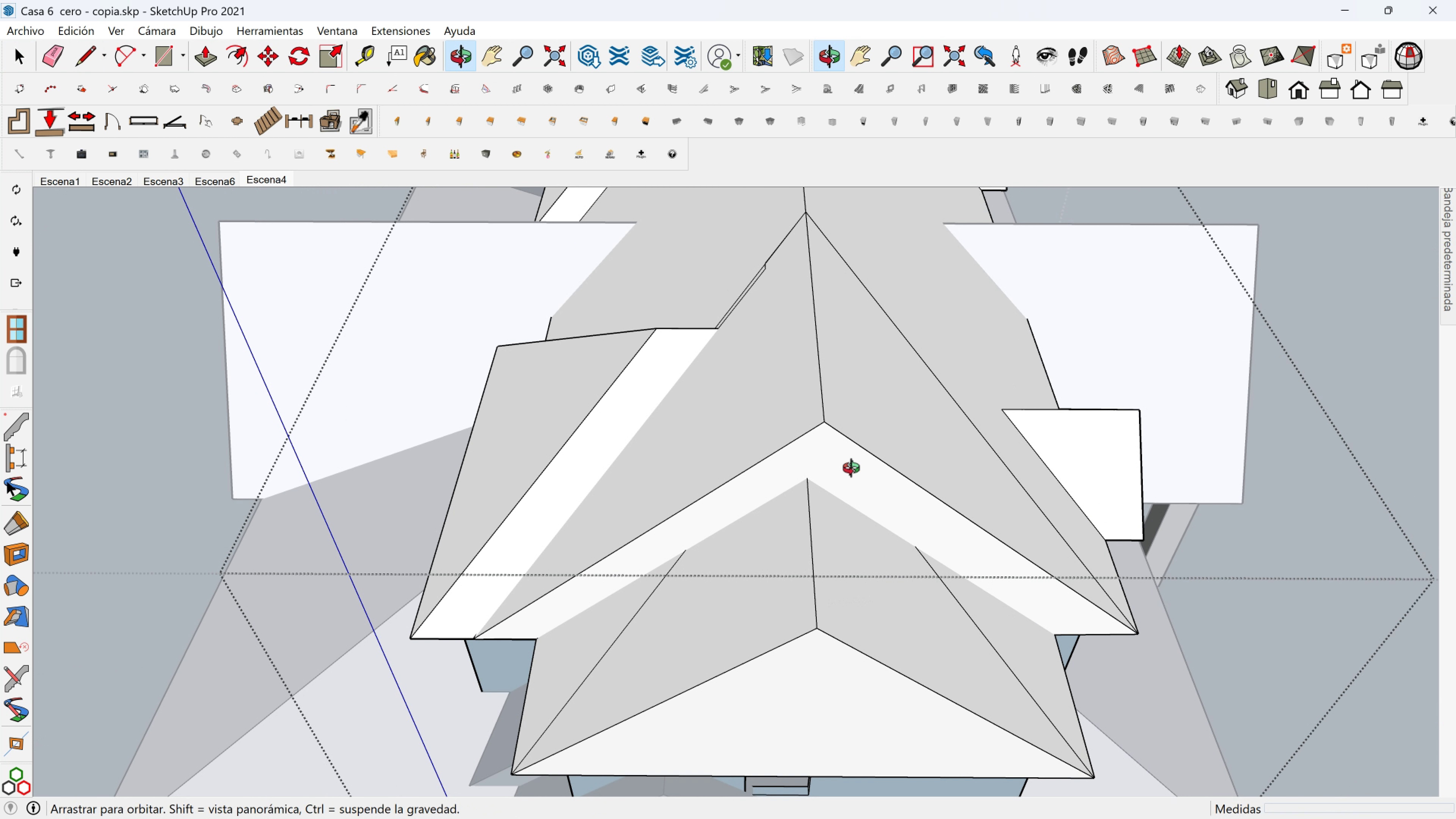 
hold_key(key=ShiftLeft, duration=0.56)
 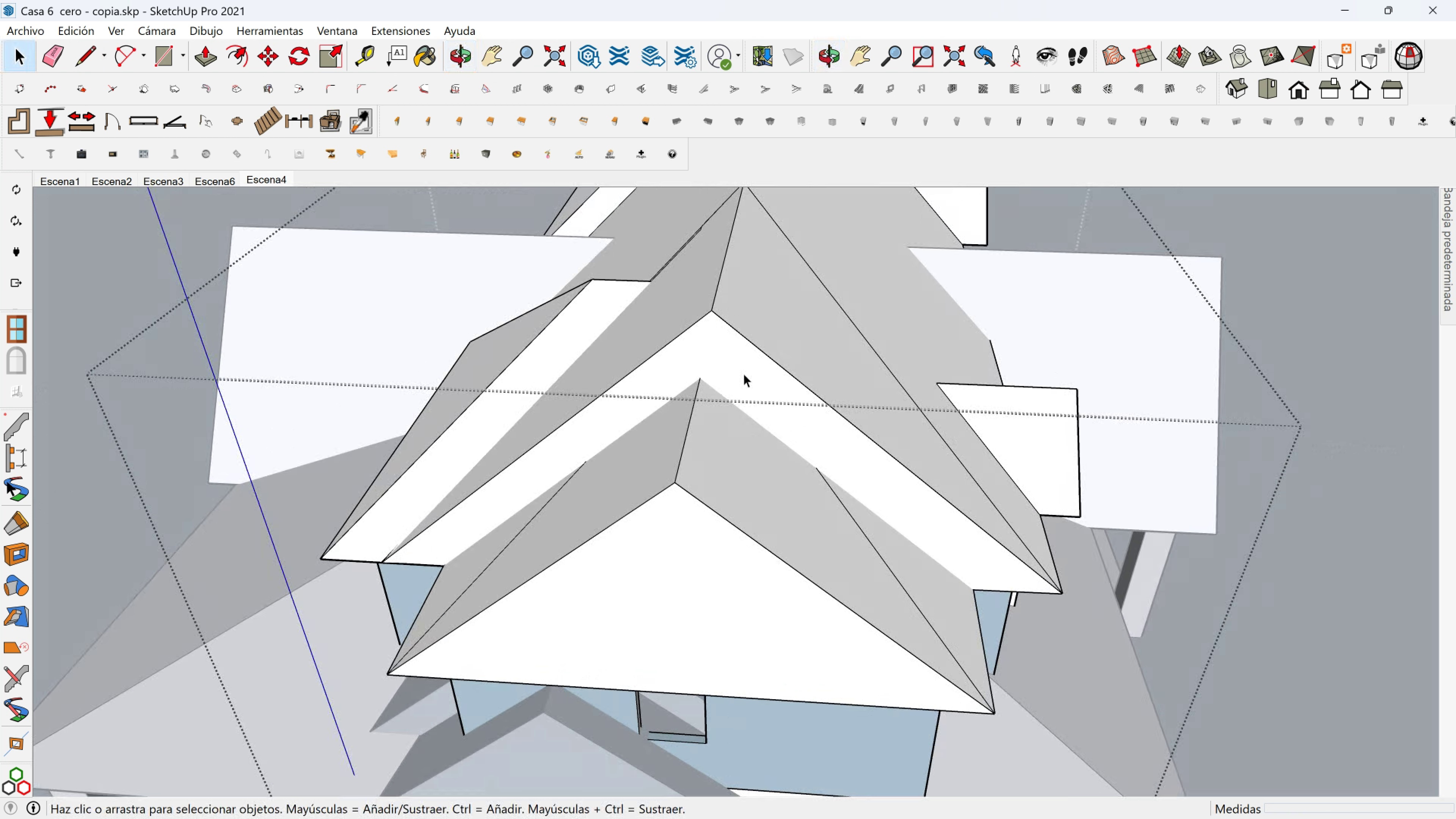 
scroll: coordinate [725, 408], scroll_direction: down, amount: 4.0
 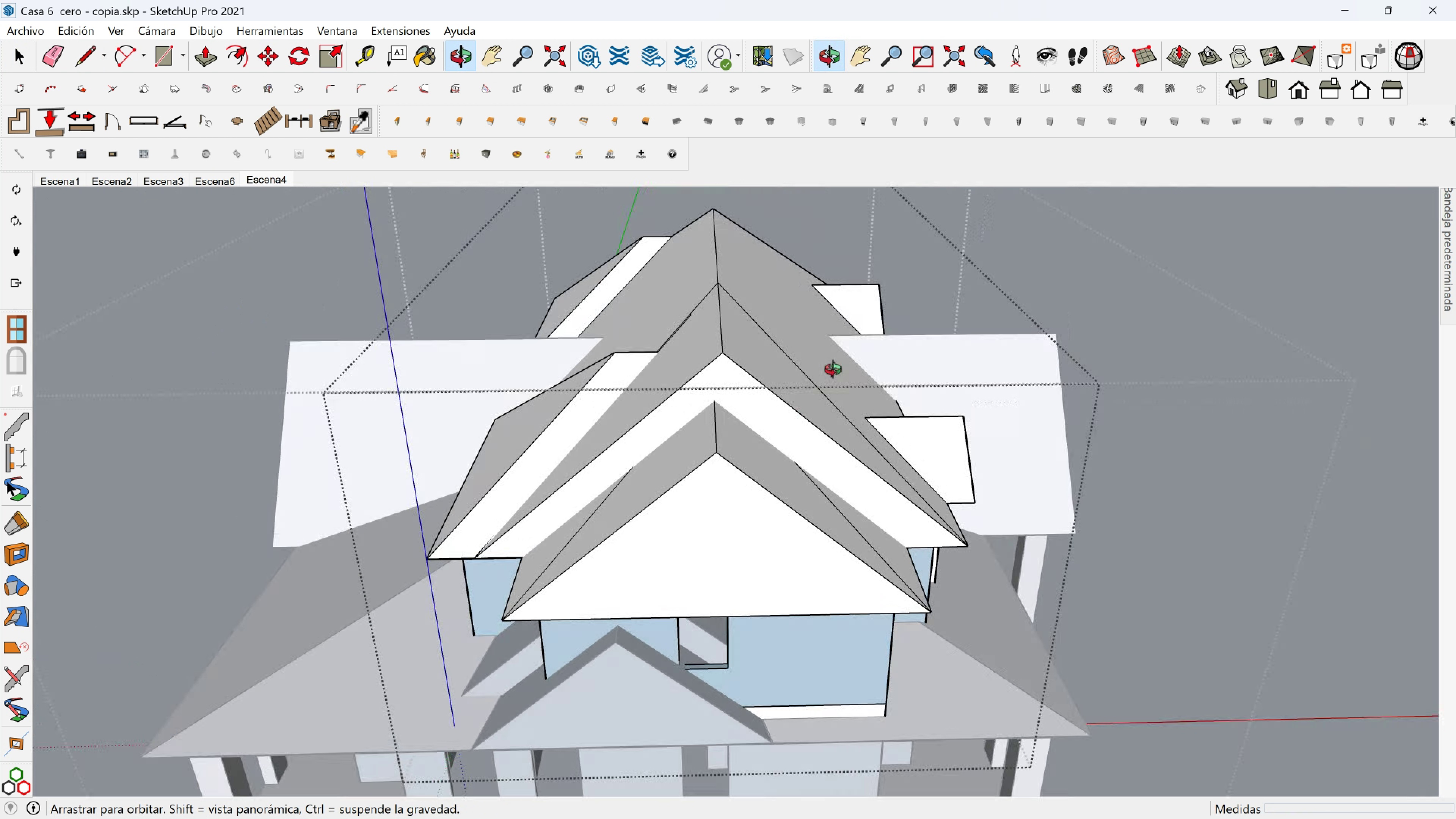 
hold_key(key=ShiftLeft, duration=0.3)
 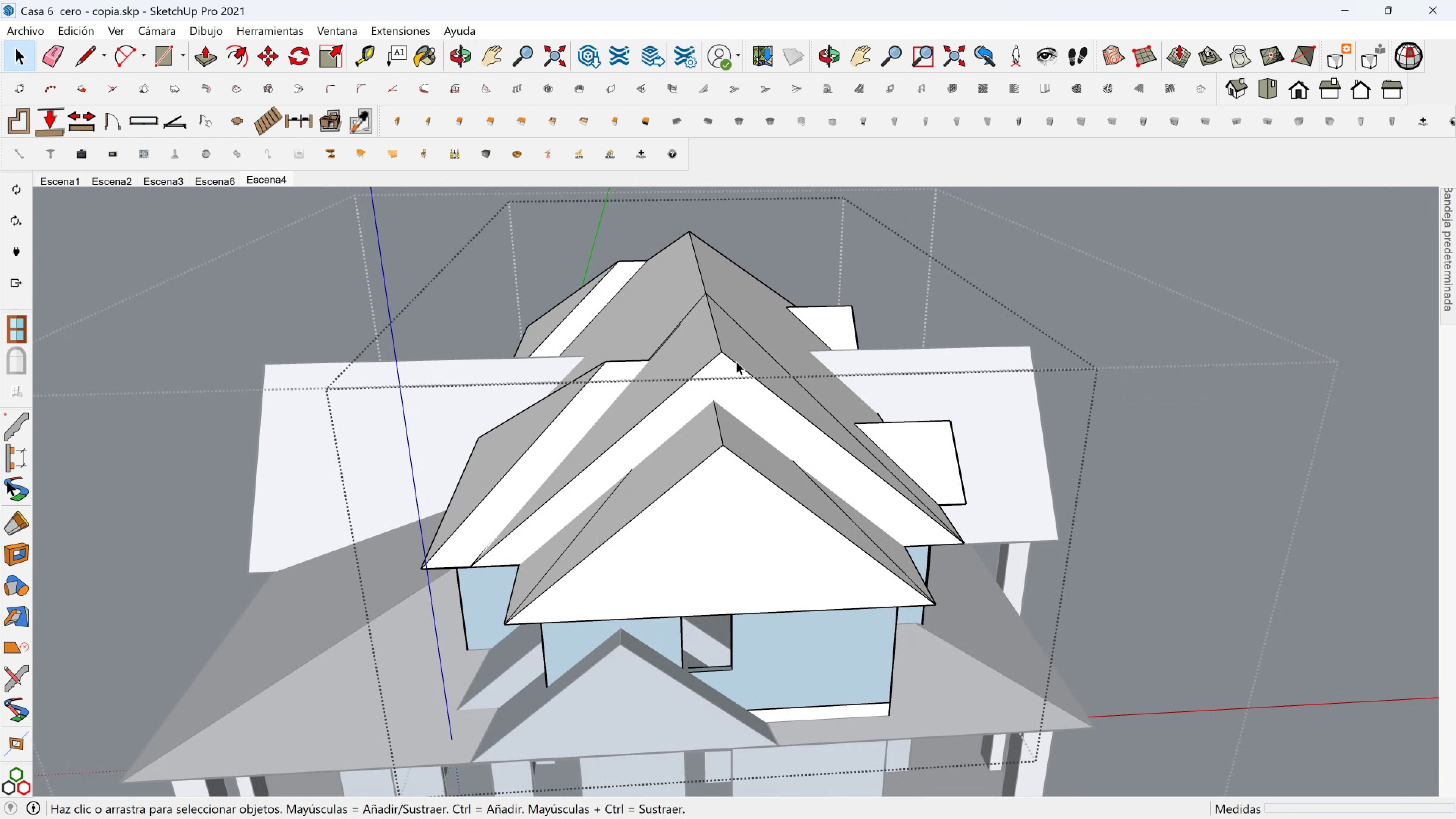 
scroll: coordinate [733, 361], scroll_direction: up, amount: 1.0
 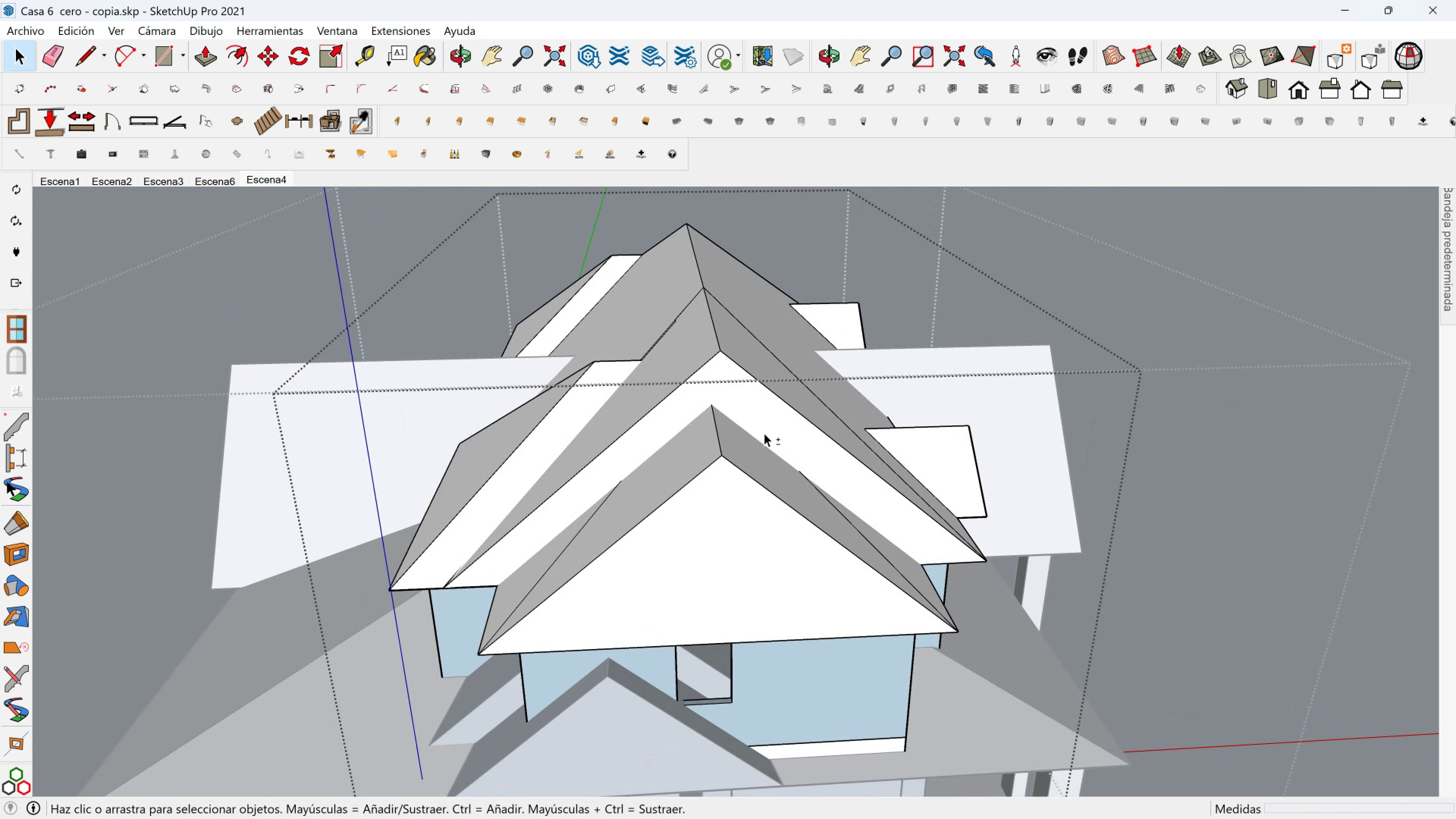 
hold_key(key=ShiftLeft, duration=1.02)
 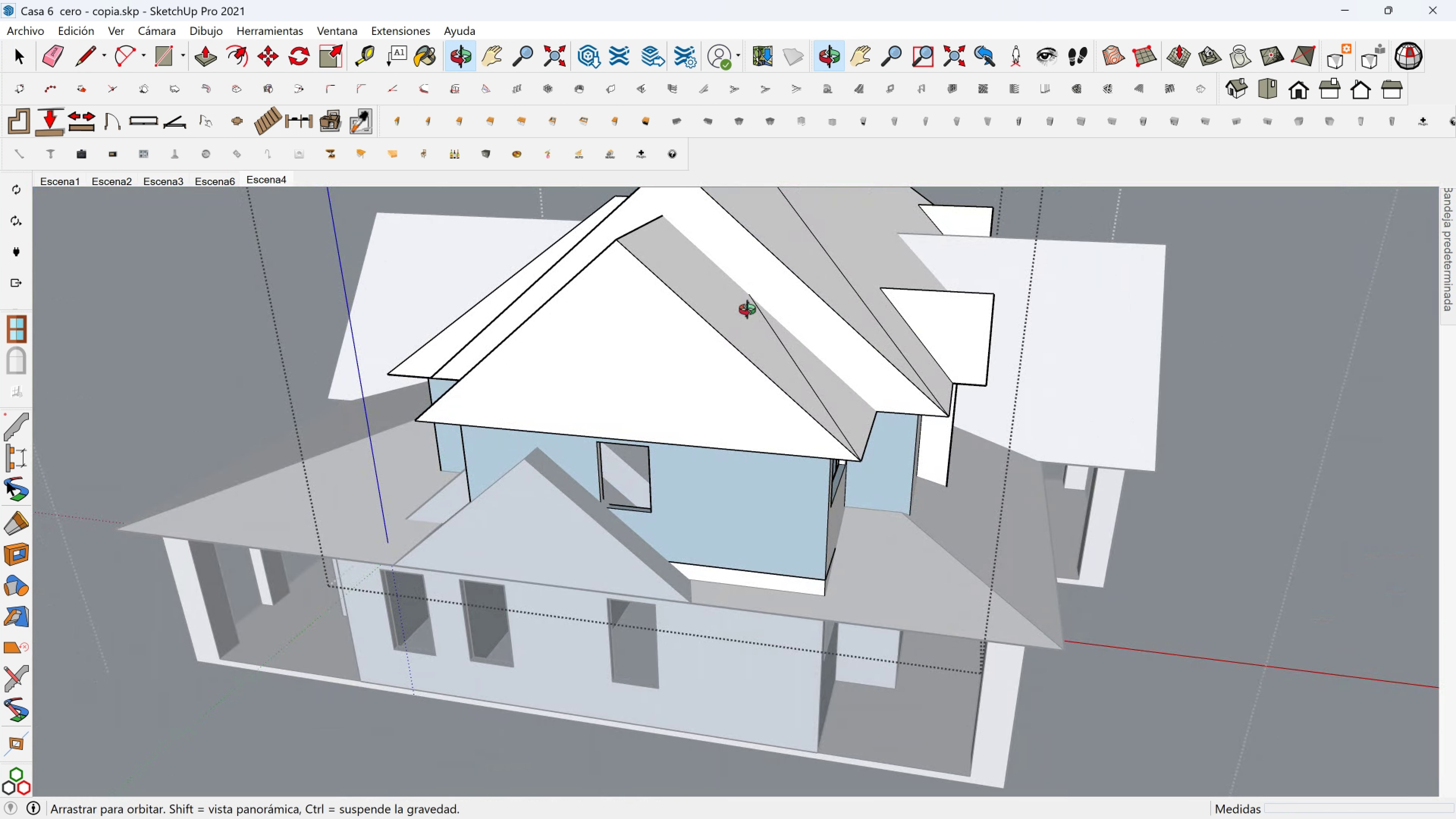 
key(Shift+ShiftLeft)
 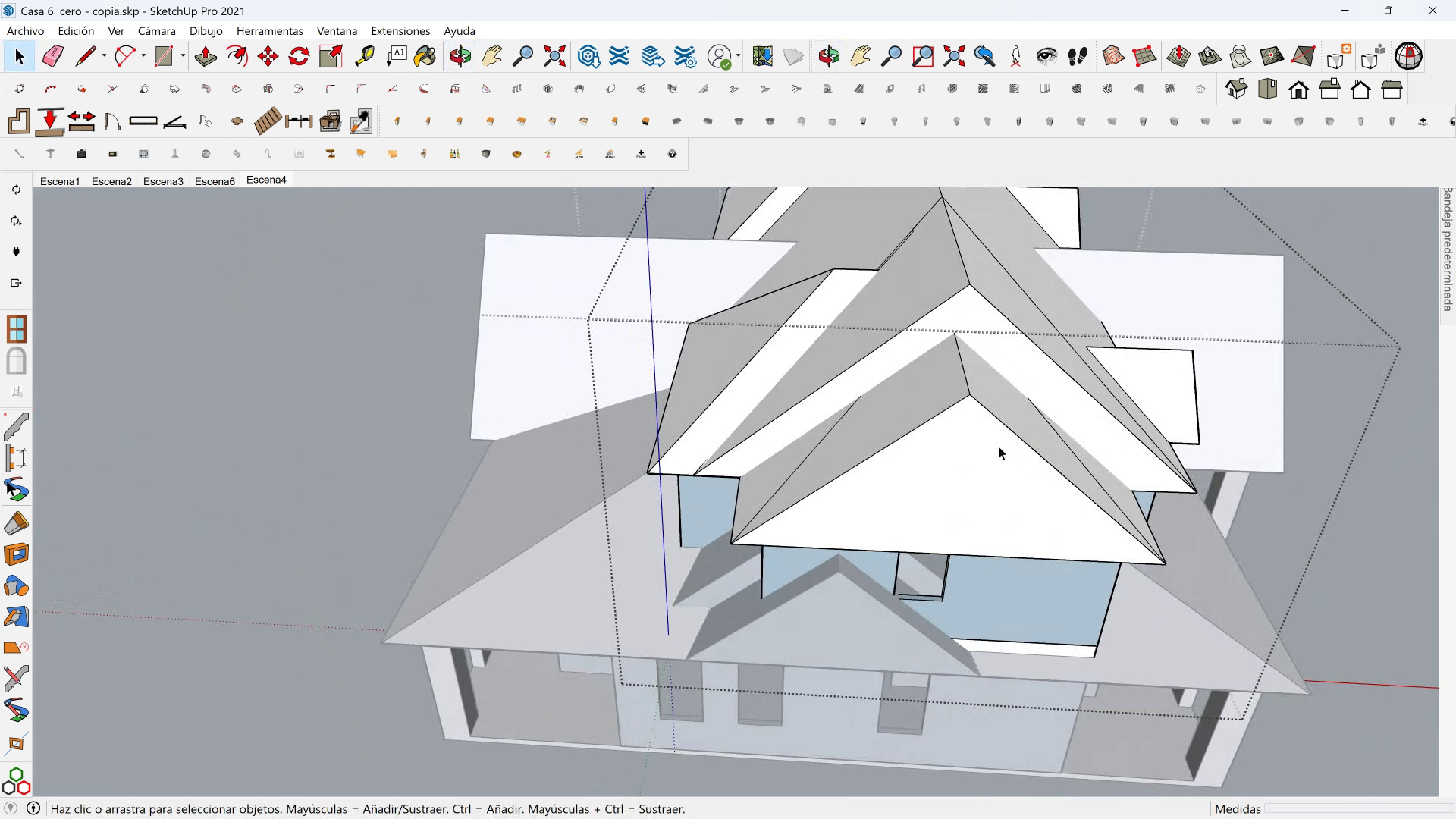 
hold_key(key=ShiftLeft, duration=0.5)
 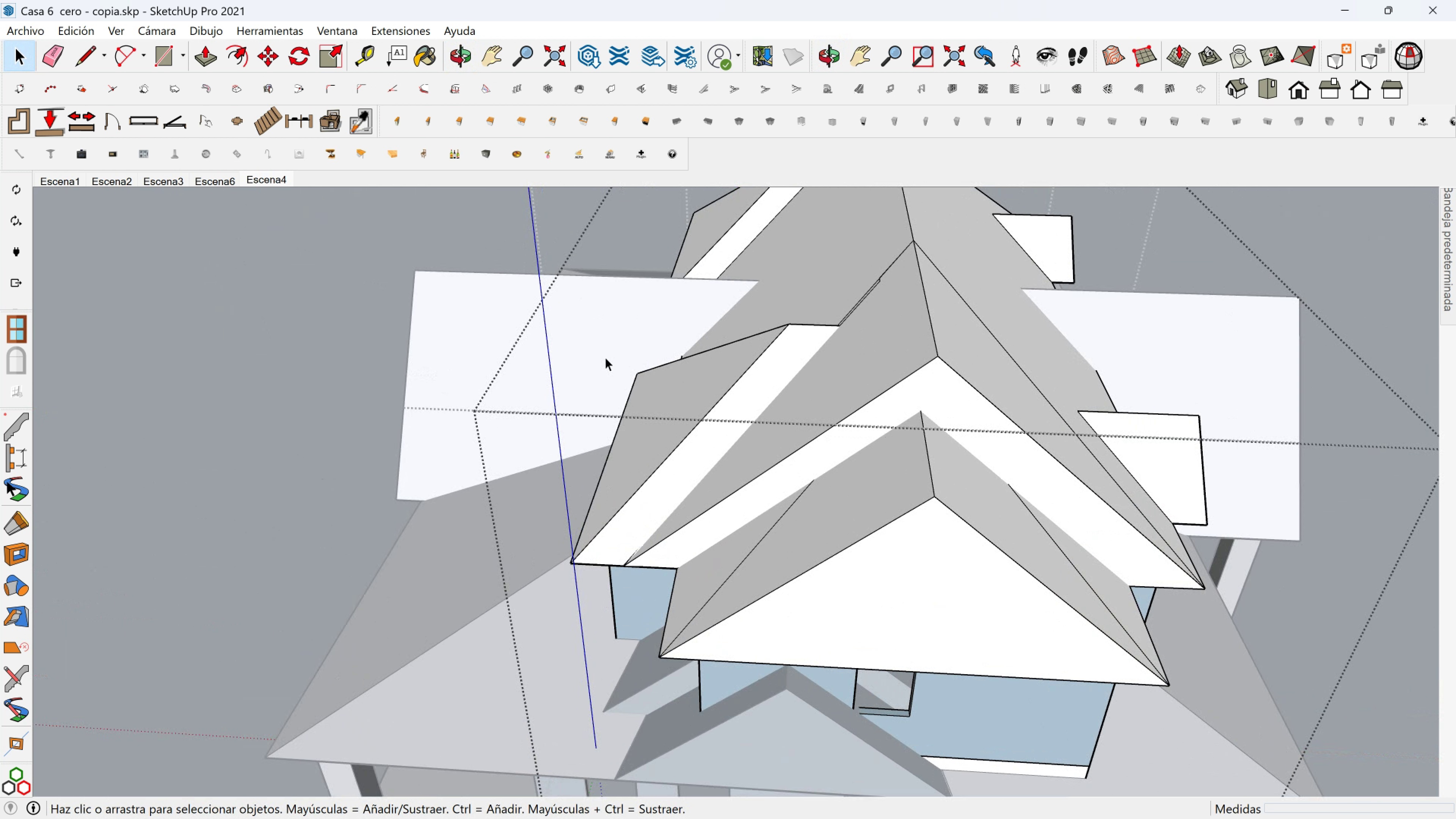 
scroll: coordinate [424, 247], scroll_direction: up, amount: 2.0
 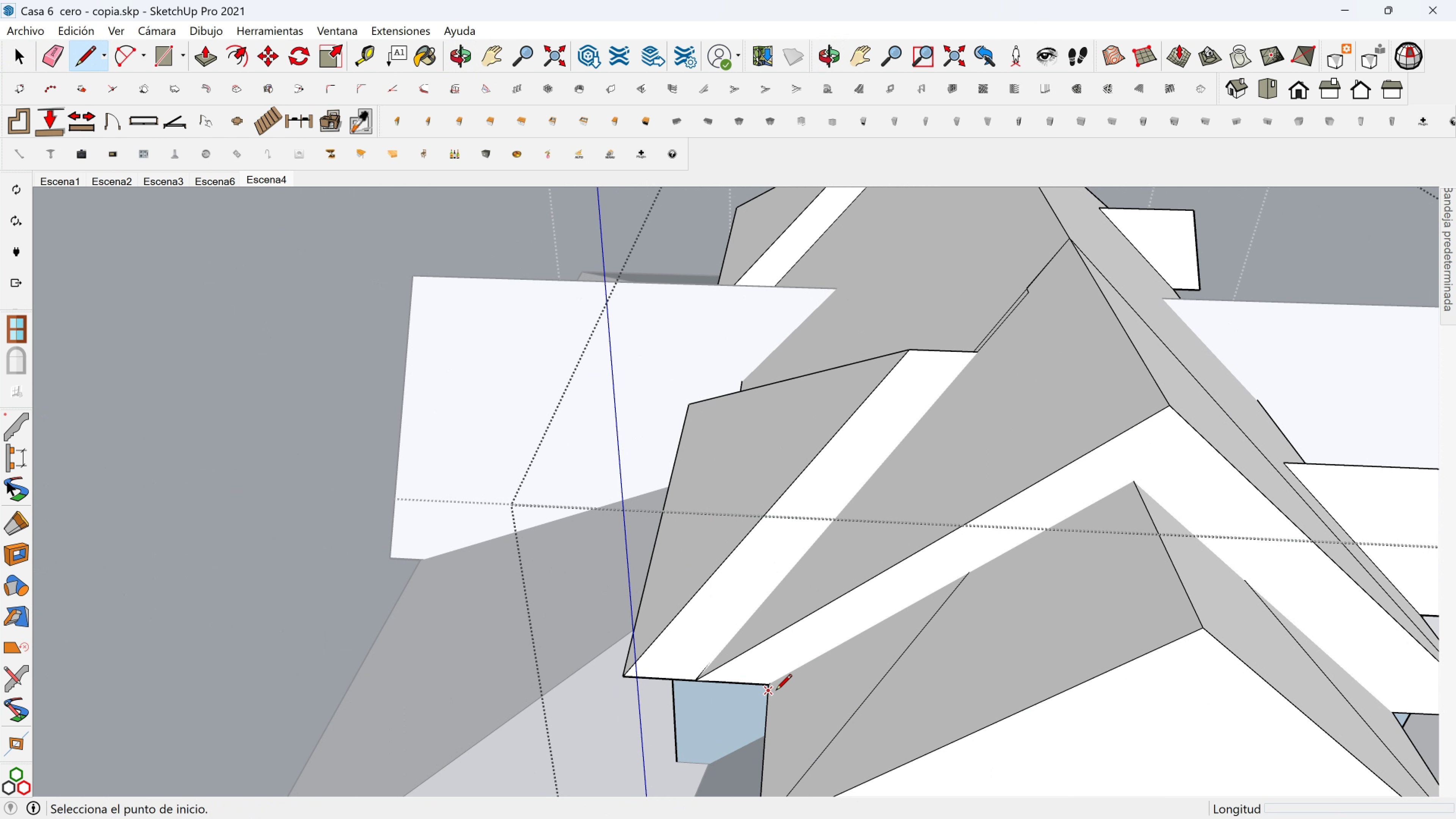 
key(Space)
 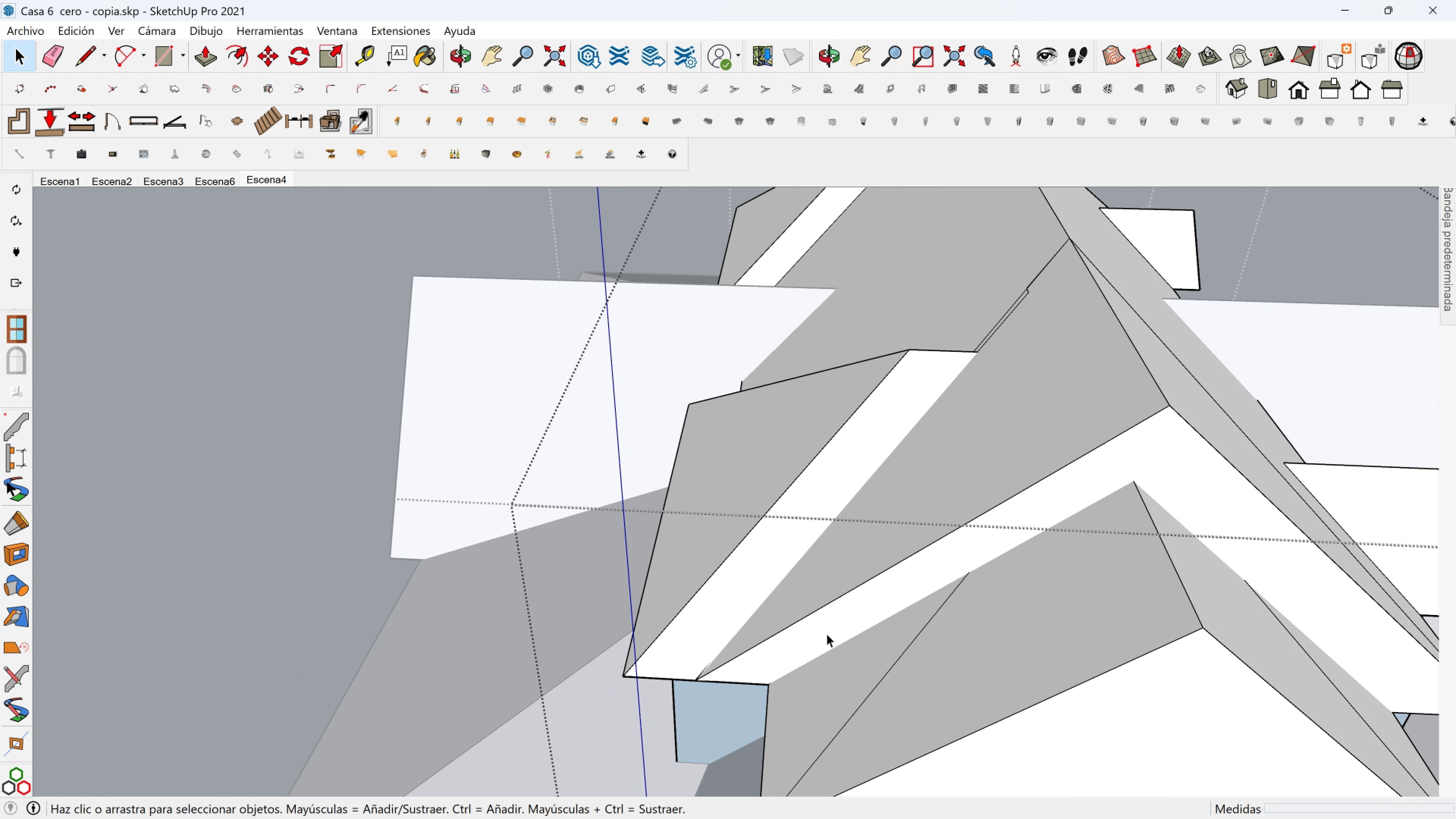 
left_click([827, 634])
 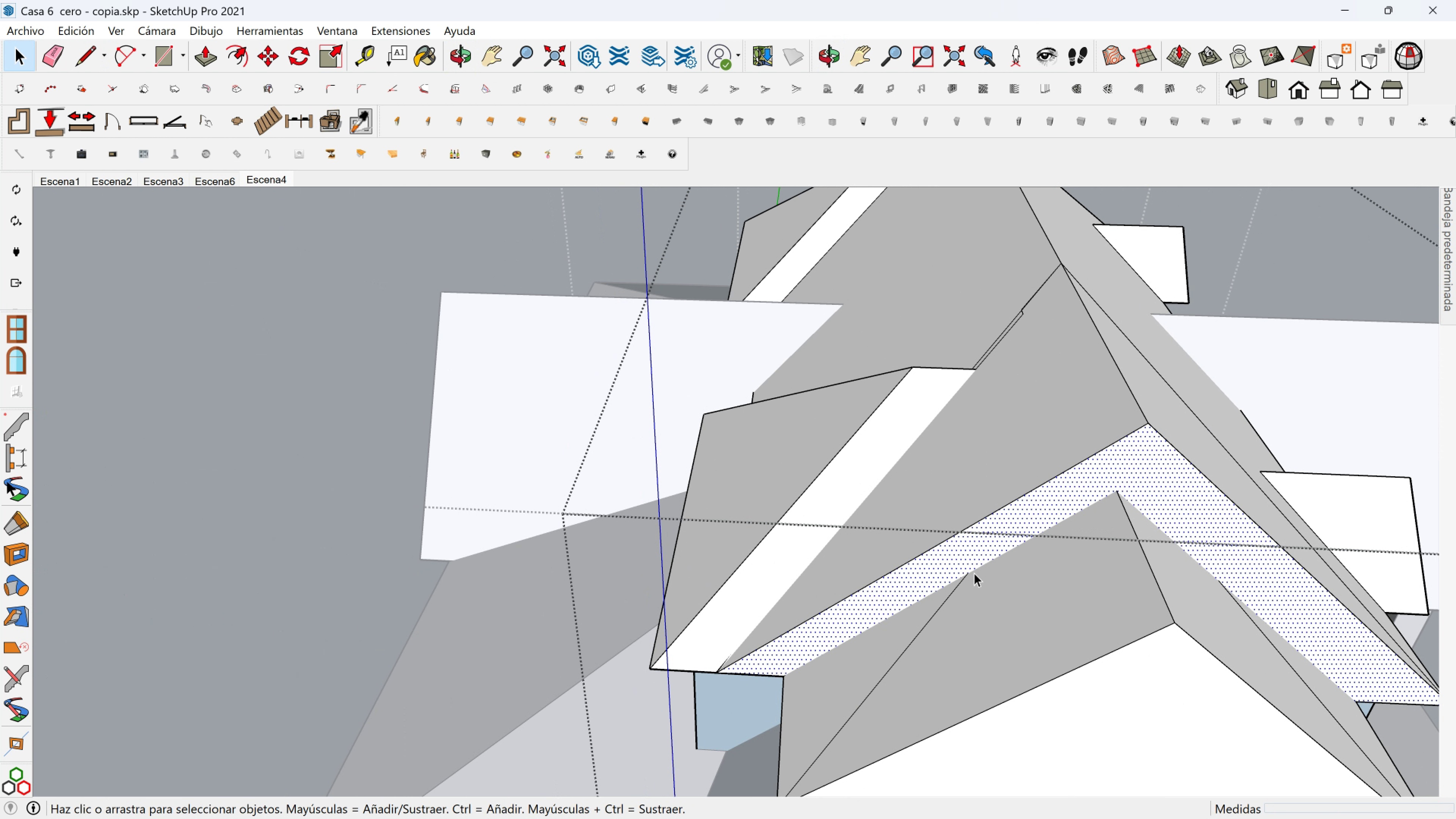 
scroll: coordinate [955, 584], scroll_direction: down, amount: 1.0
 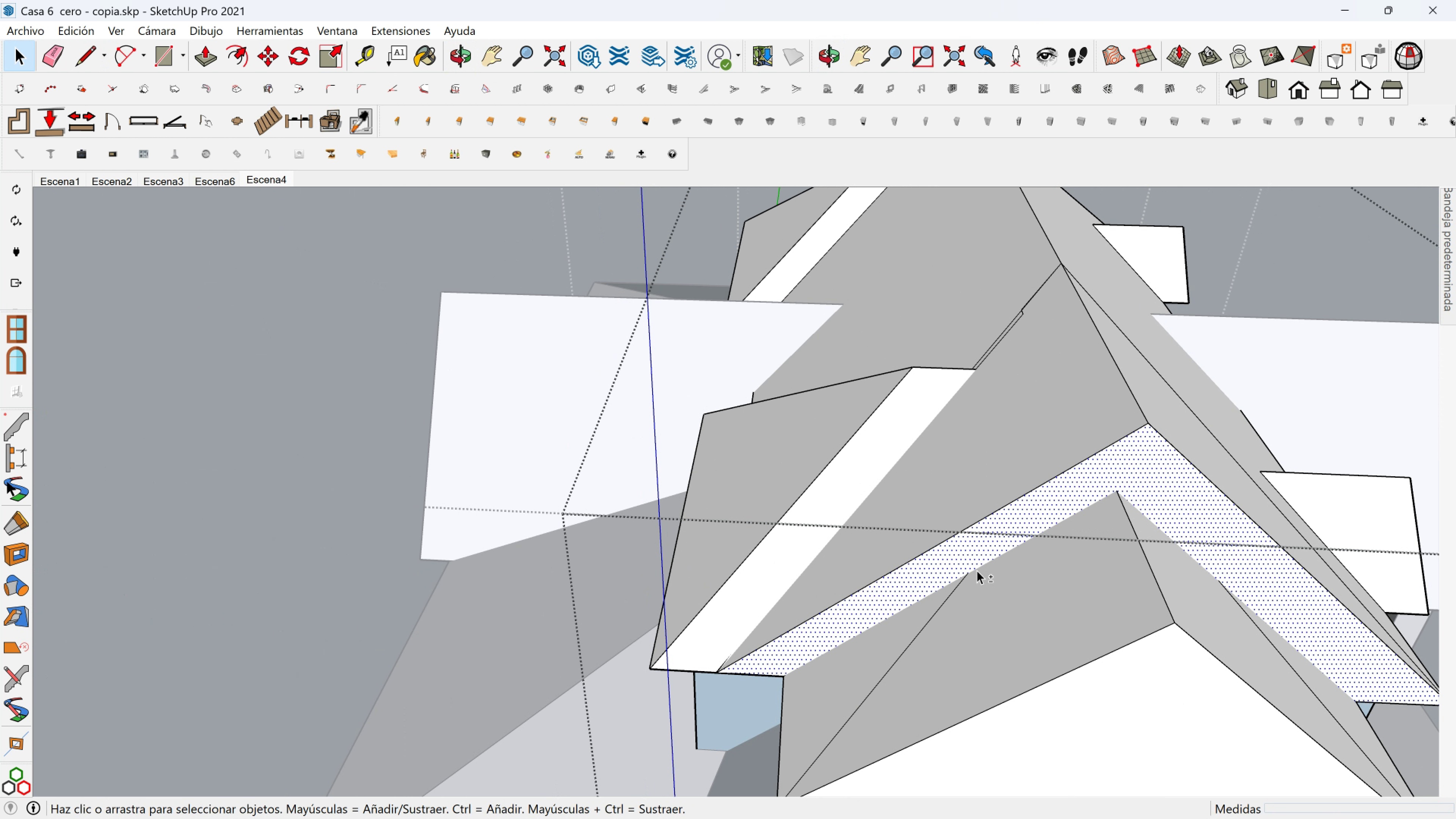 
hold_key(key=ShiftLeft, duration=0.42)
 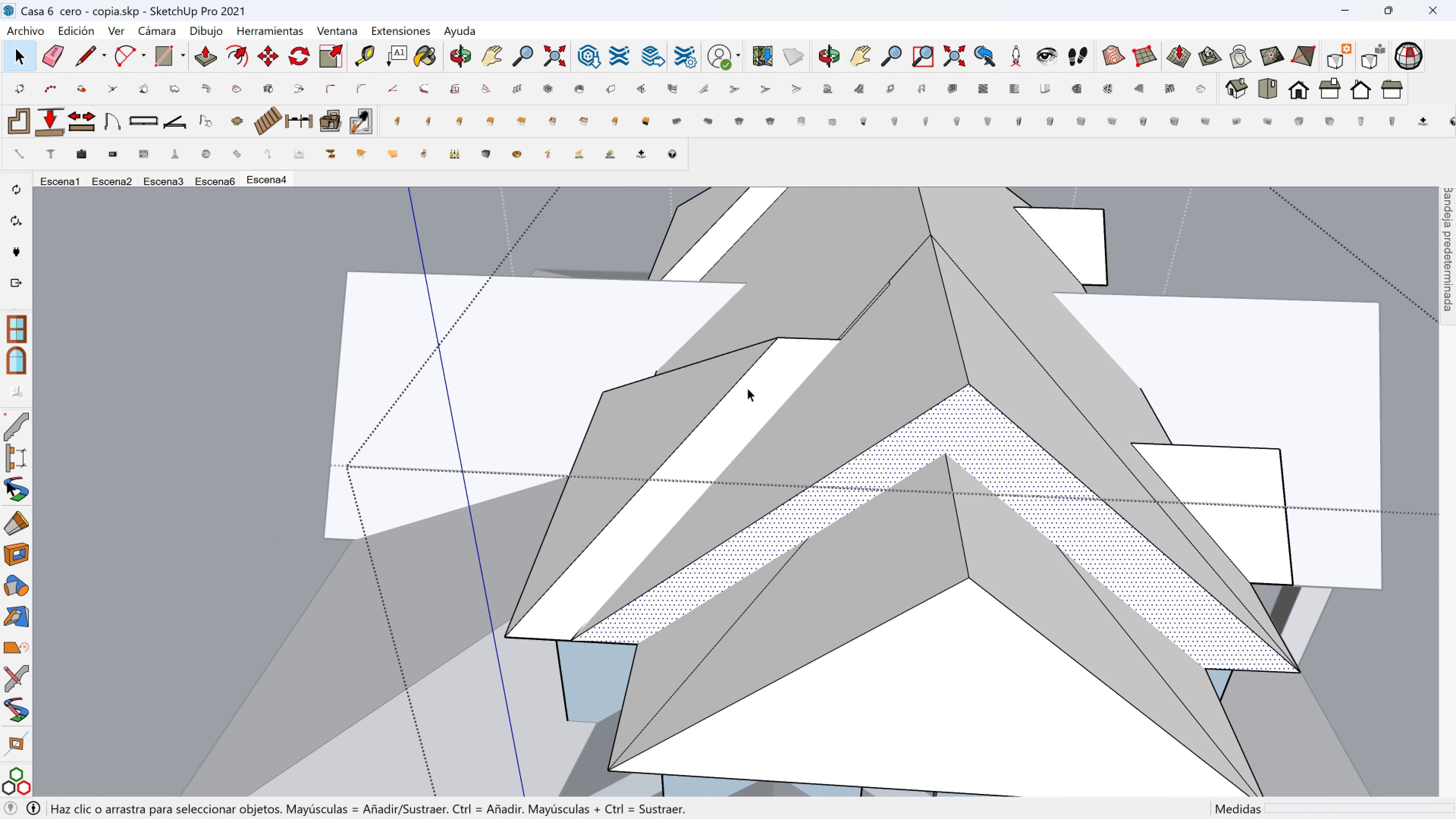 
hold_key(key=ControlLeft, duration=0.43)
left_click([777, 381])
 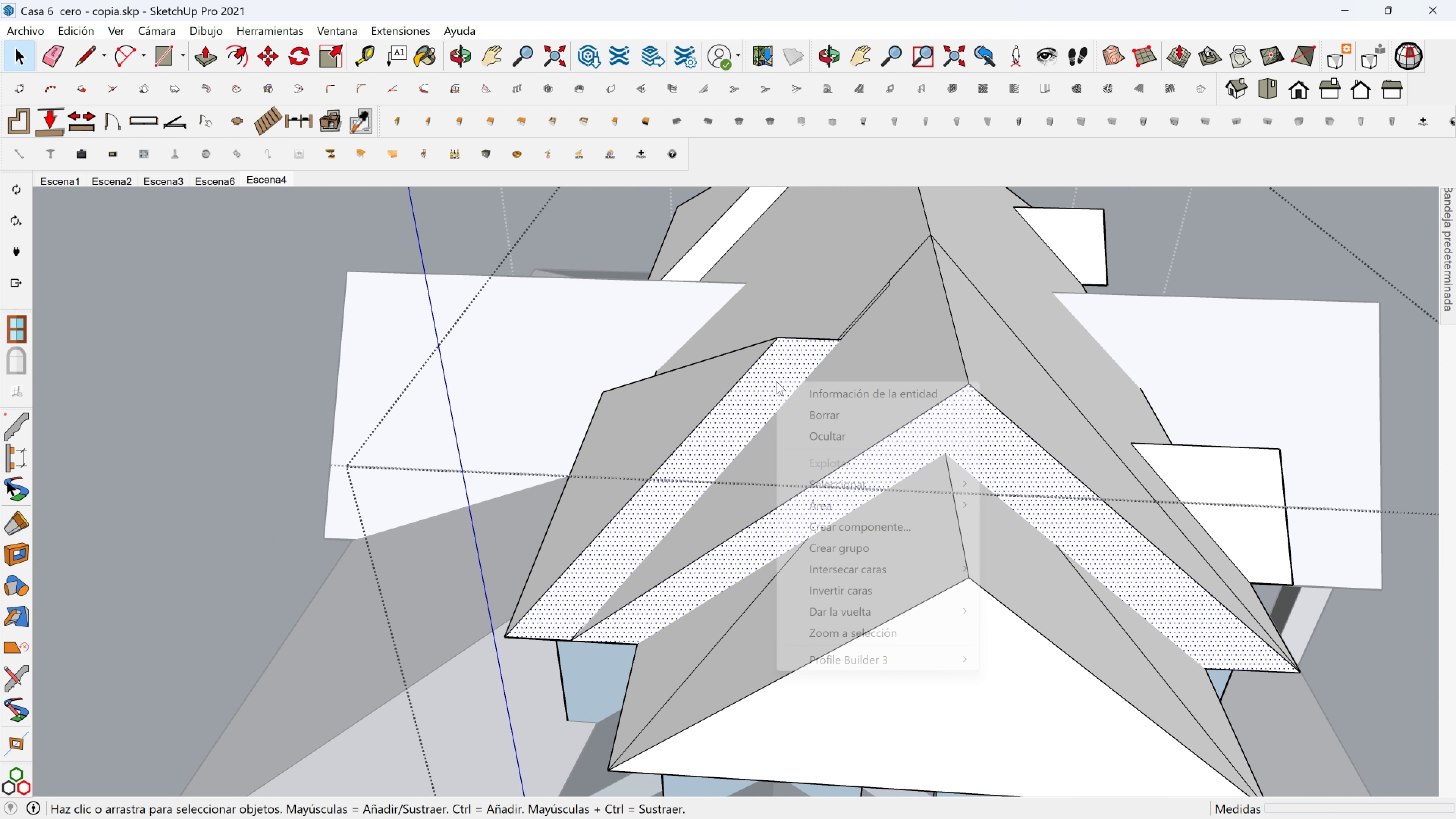 
right_click([777, 381])
 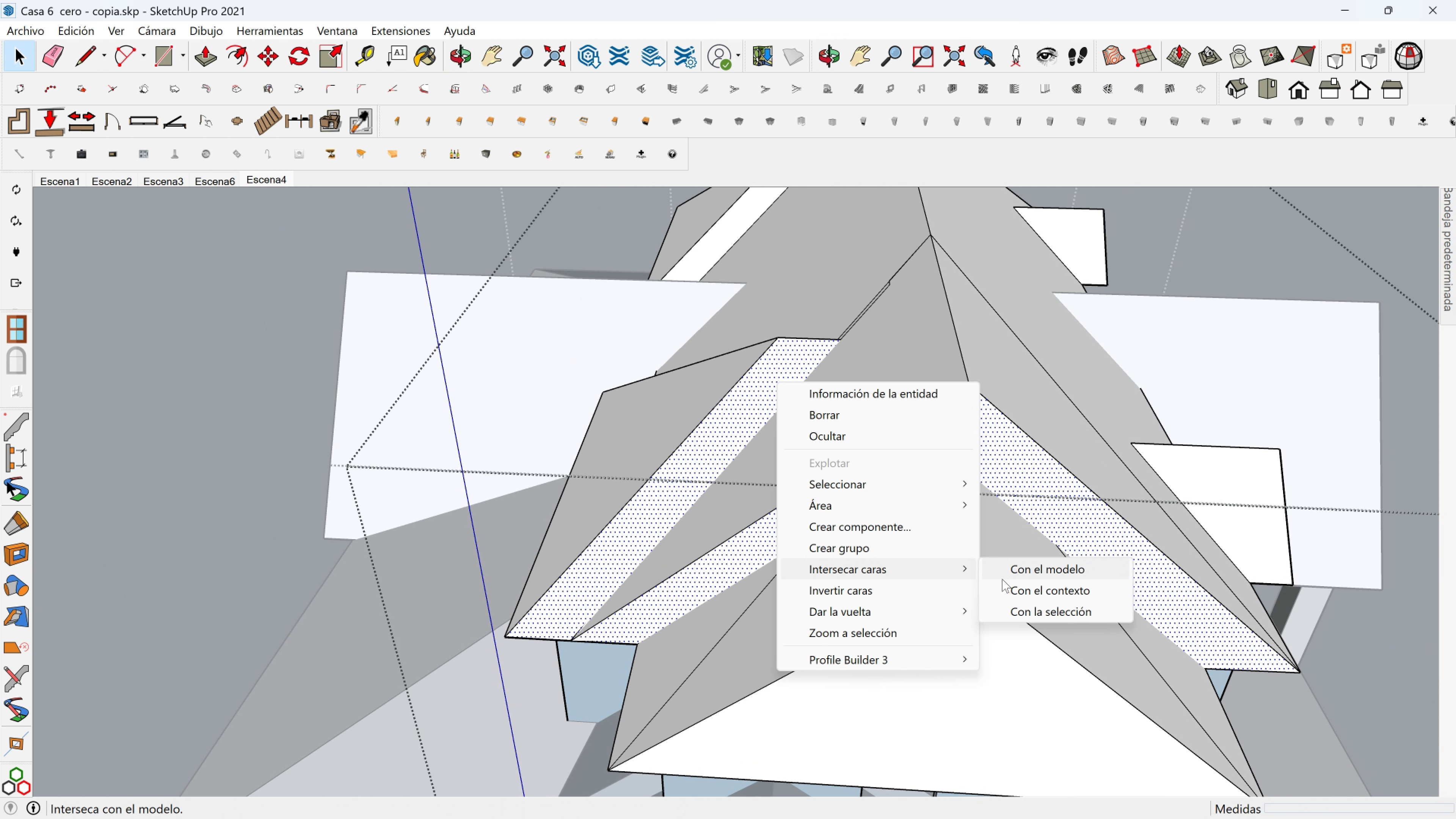 
left_click([1061, 610])
 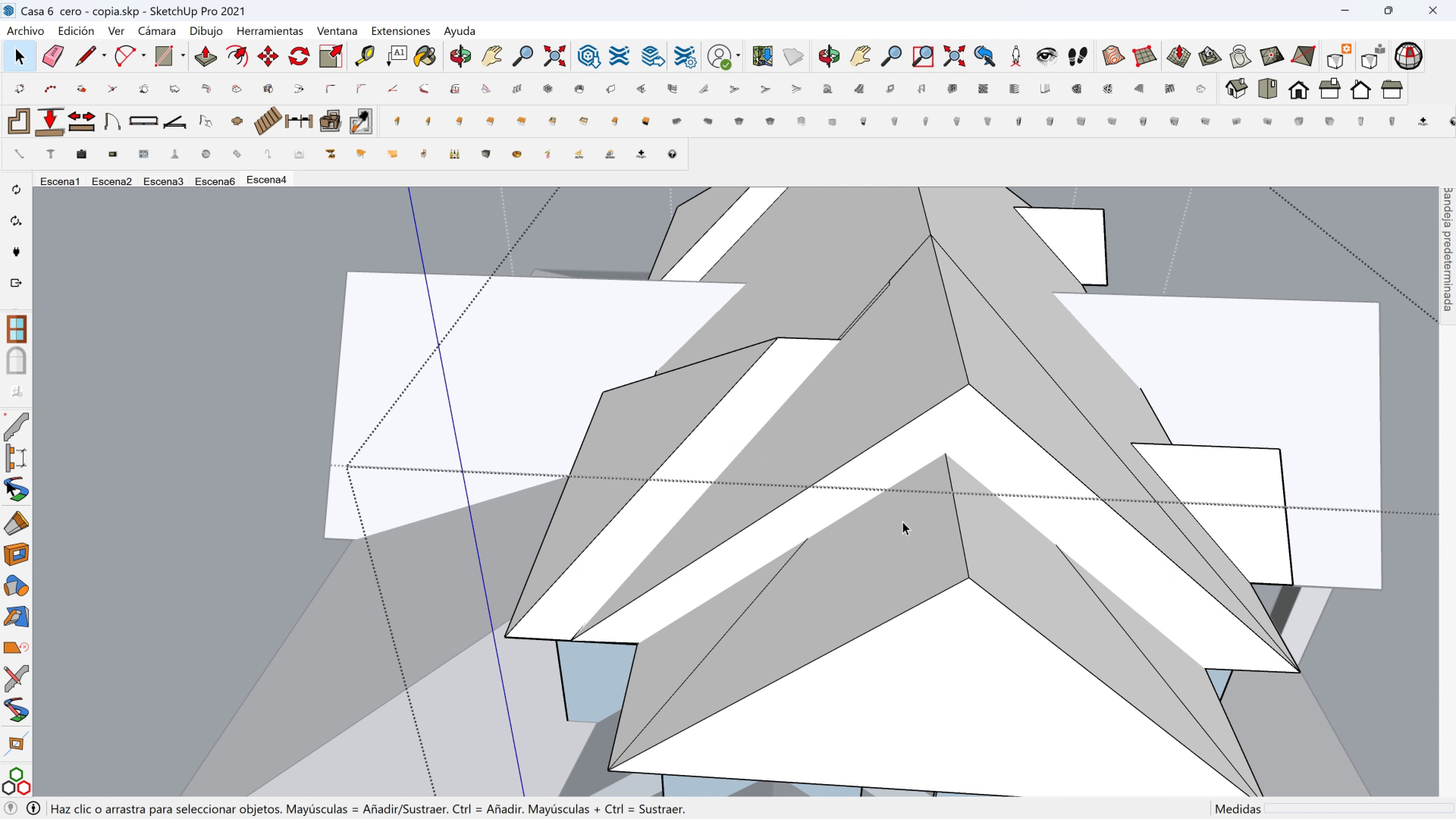 
key(Shift+ShiftLeft)
 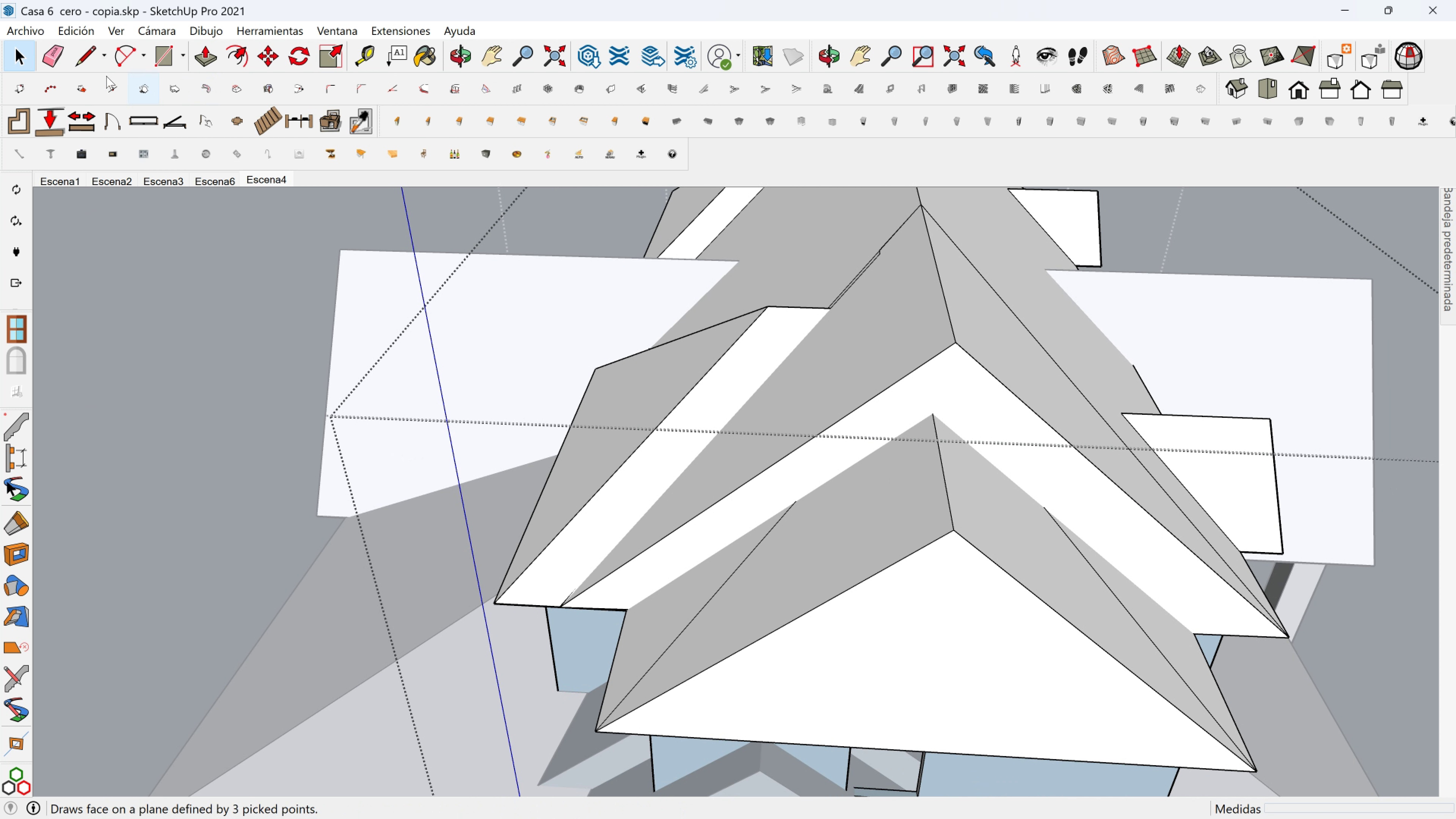 
left_click([61, 59])
 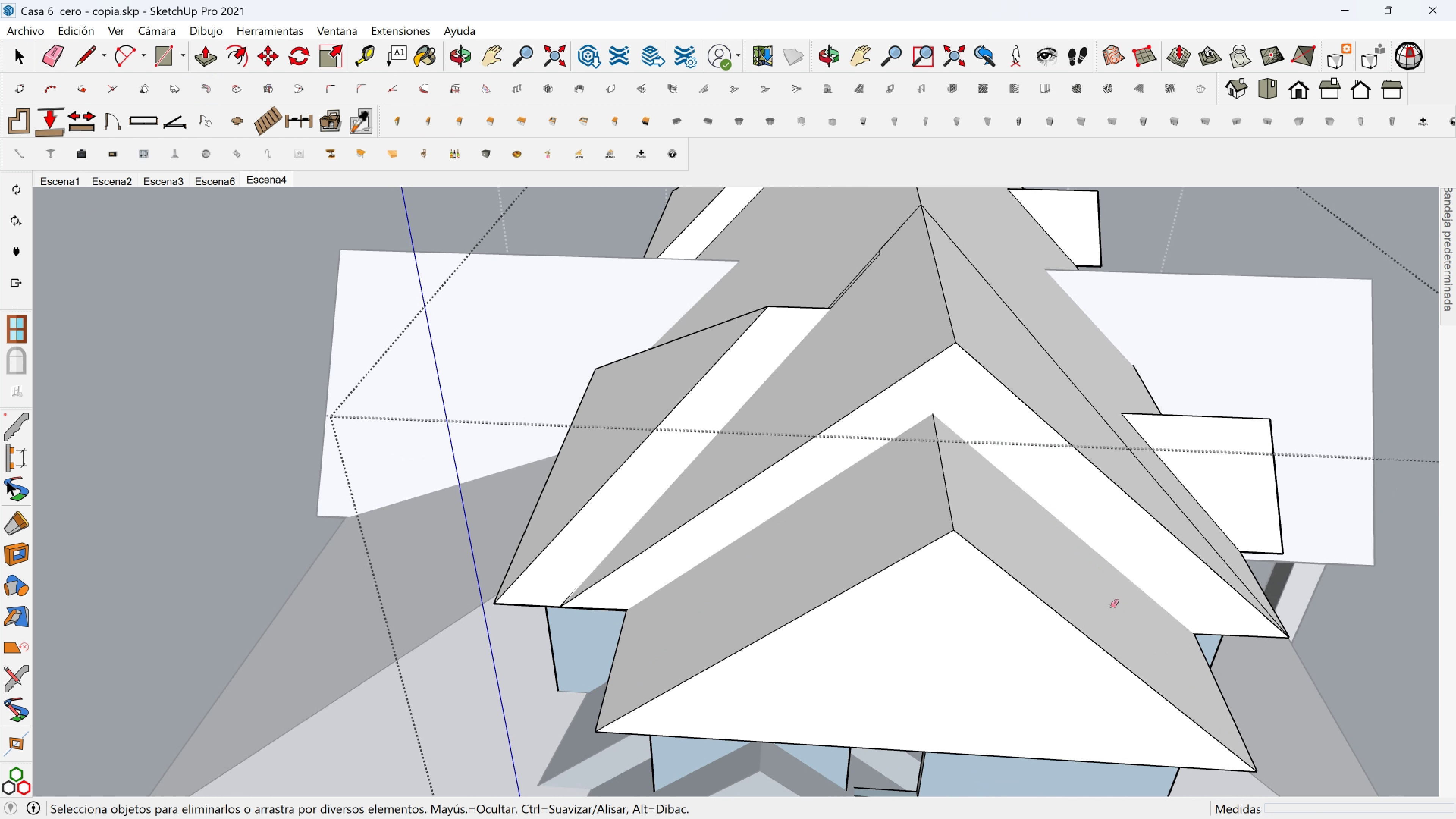 
key(Shift+ShiftLeft)
 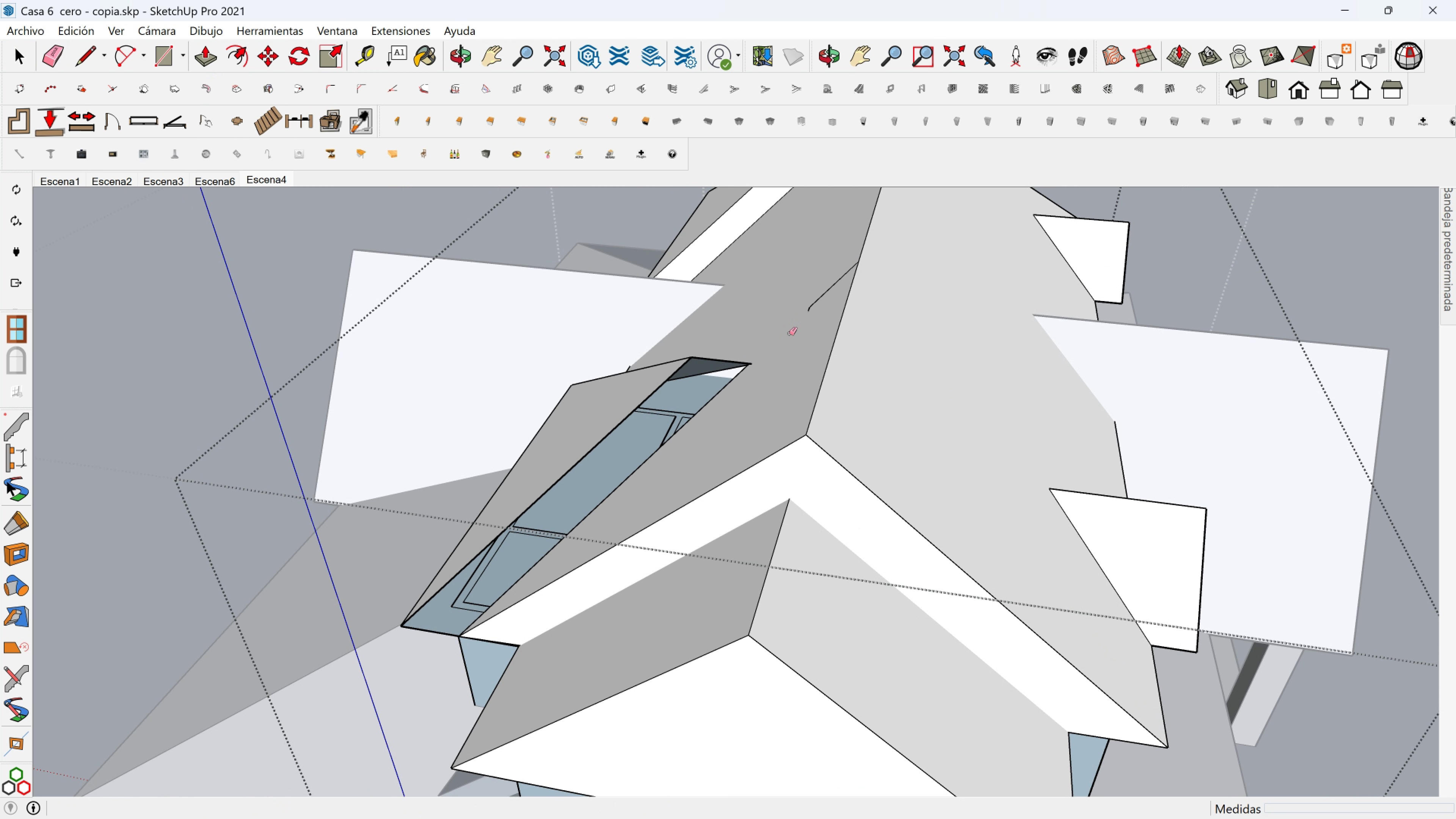 
key(Control+Z)
 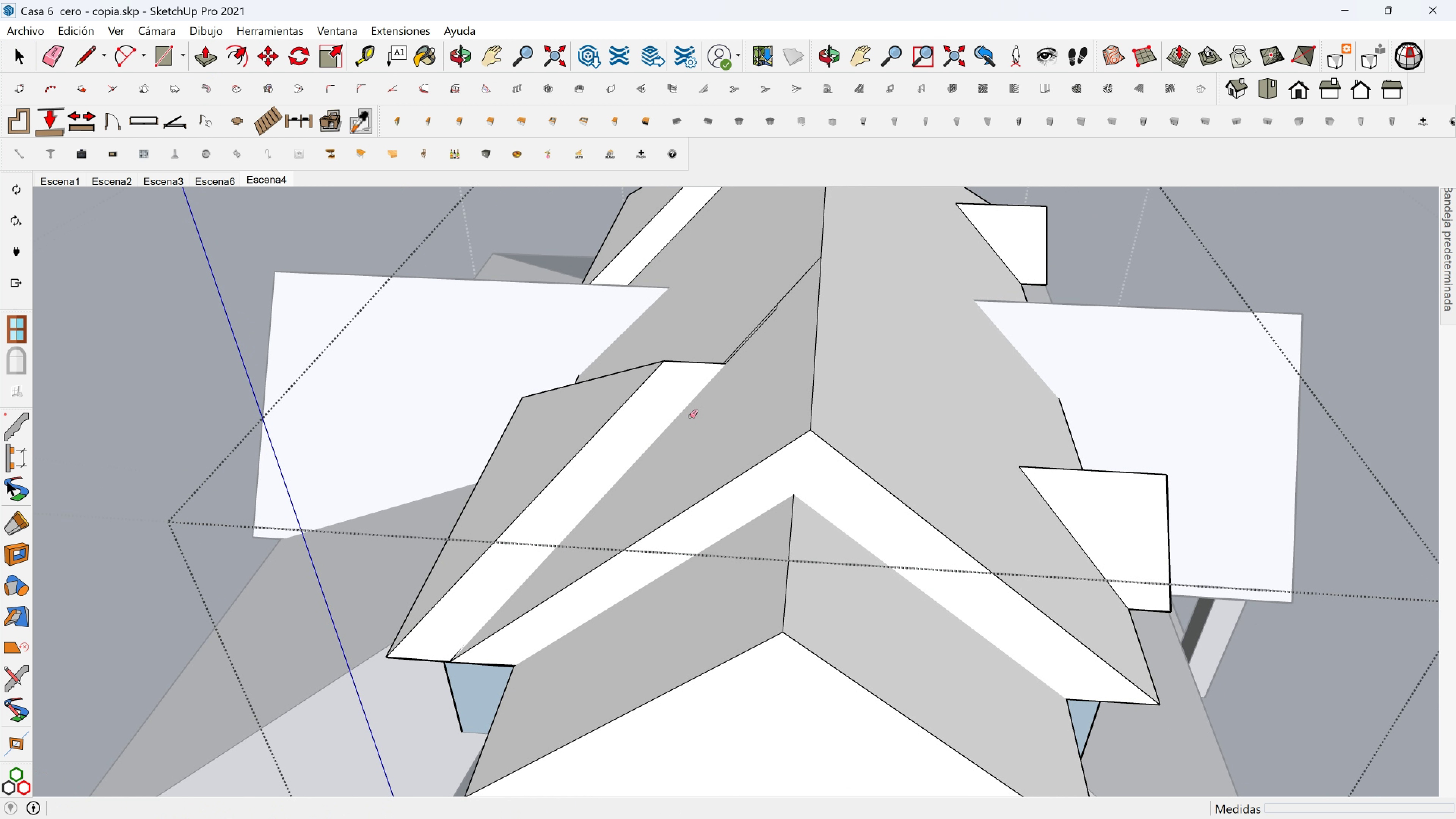 
key(Space)
 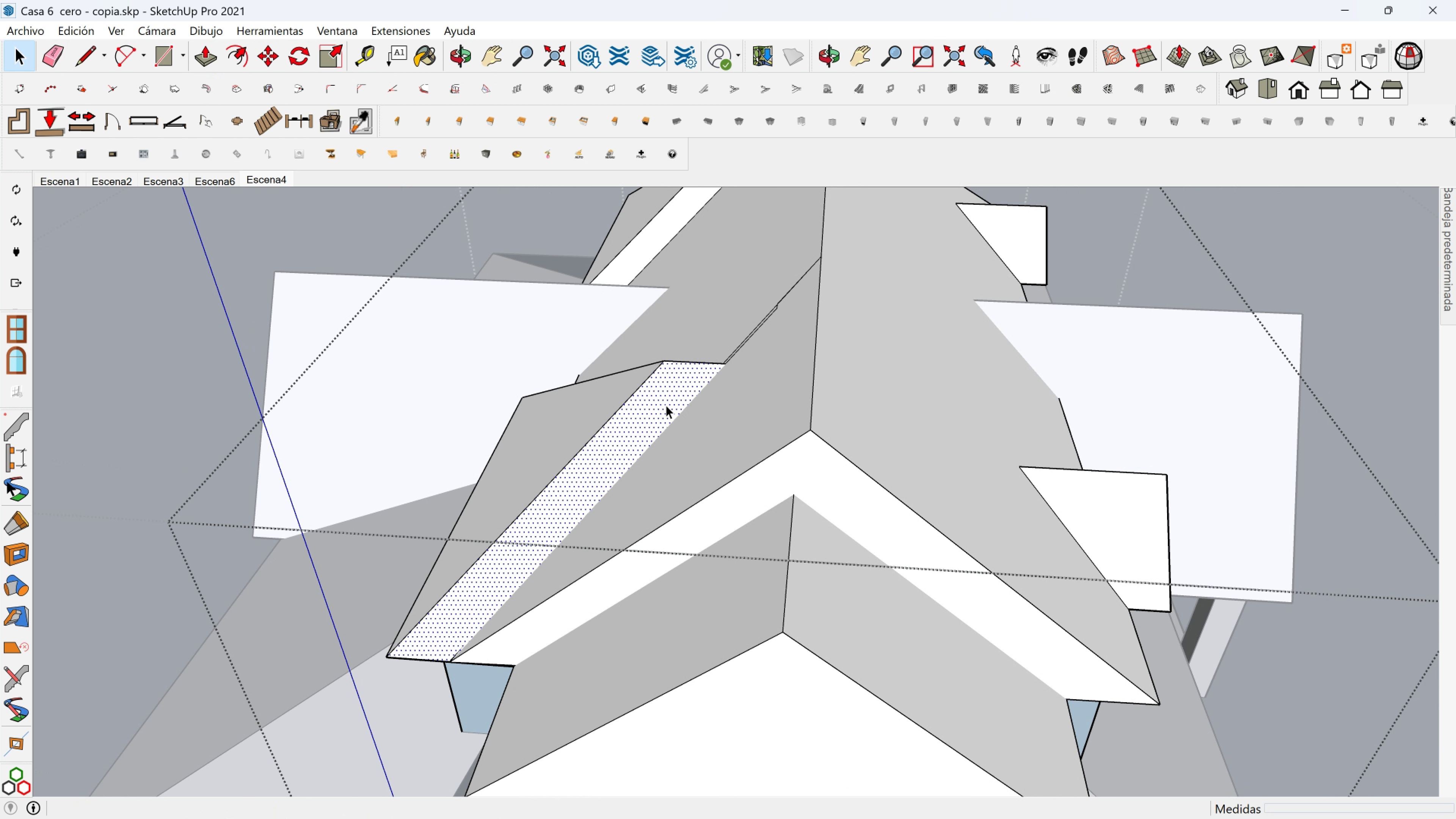 
left_click([666, 405])
 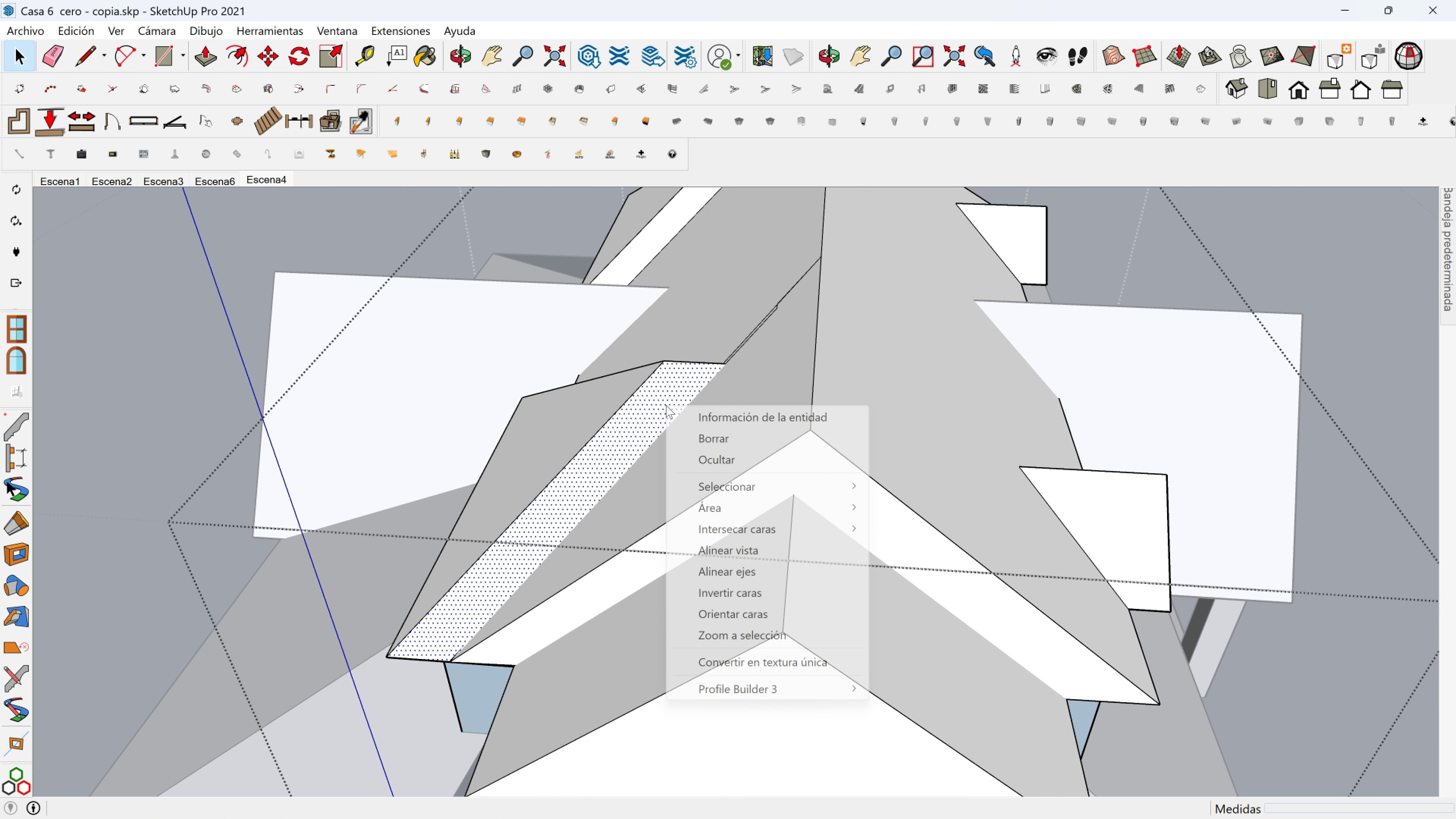 
right_click([666, 405])
 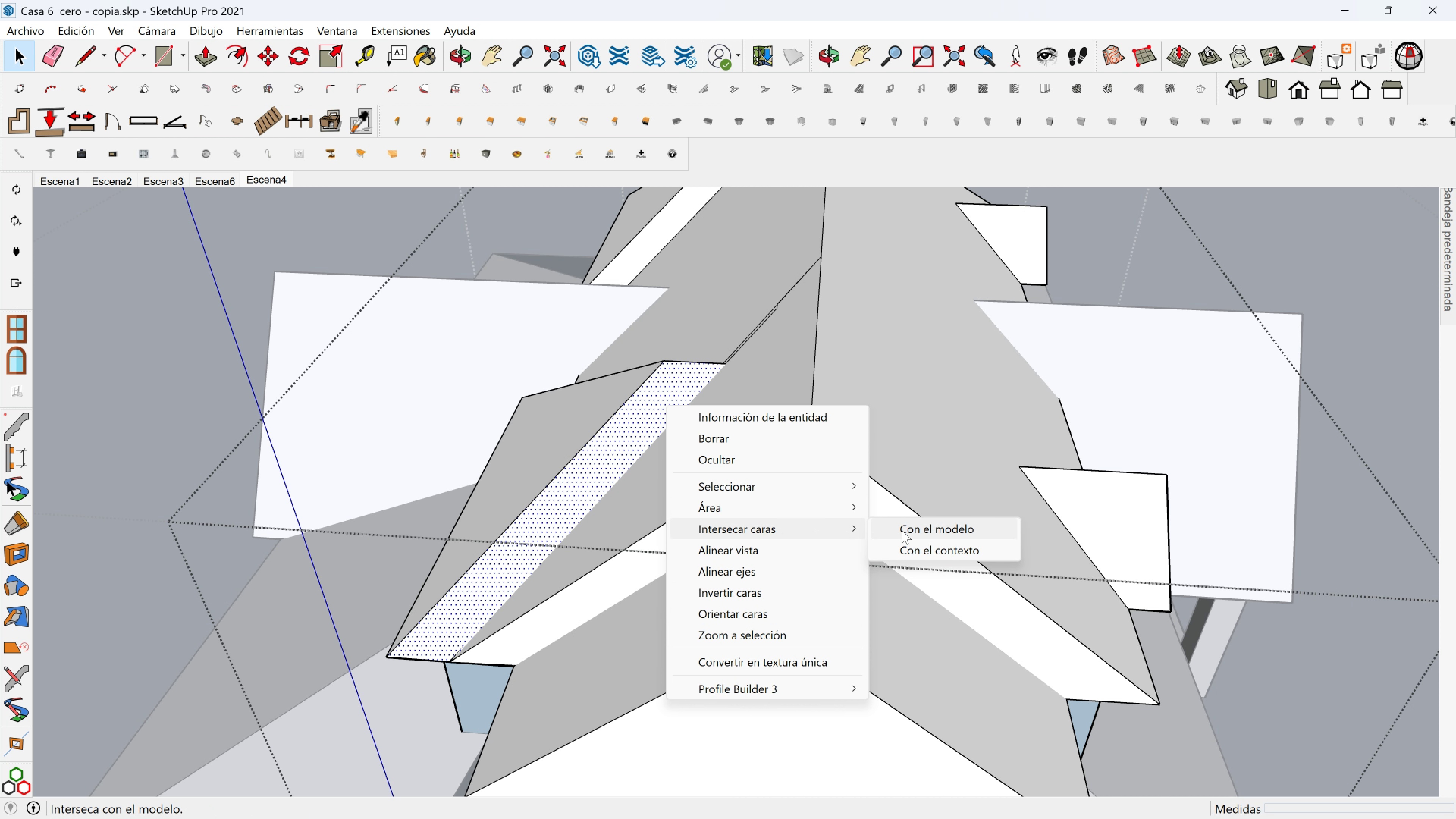 
wait(5.94)
 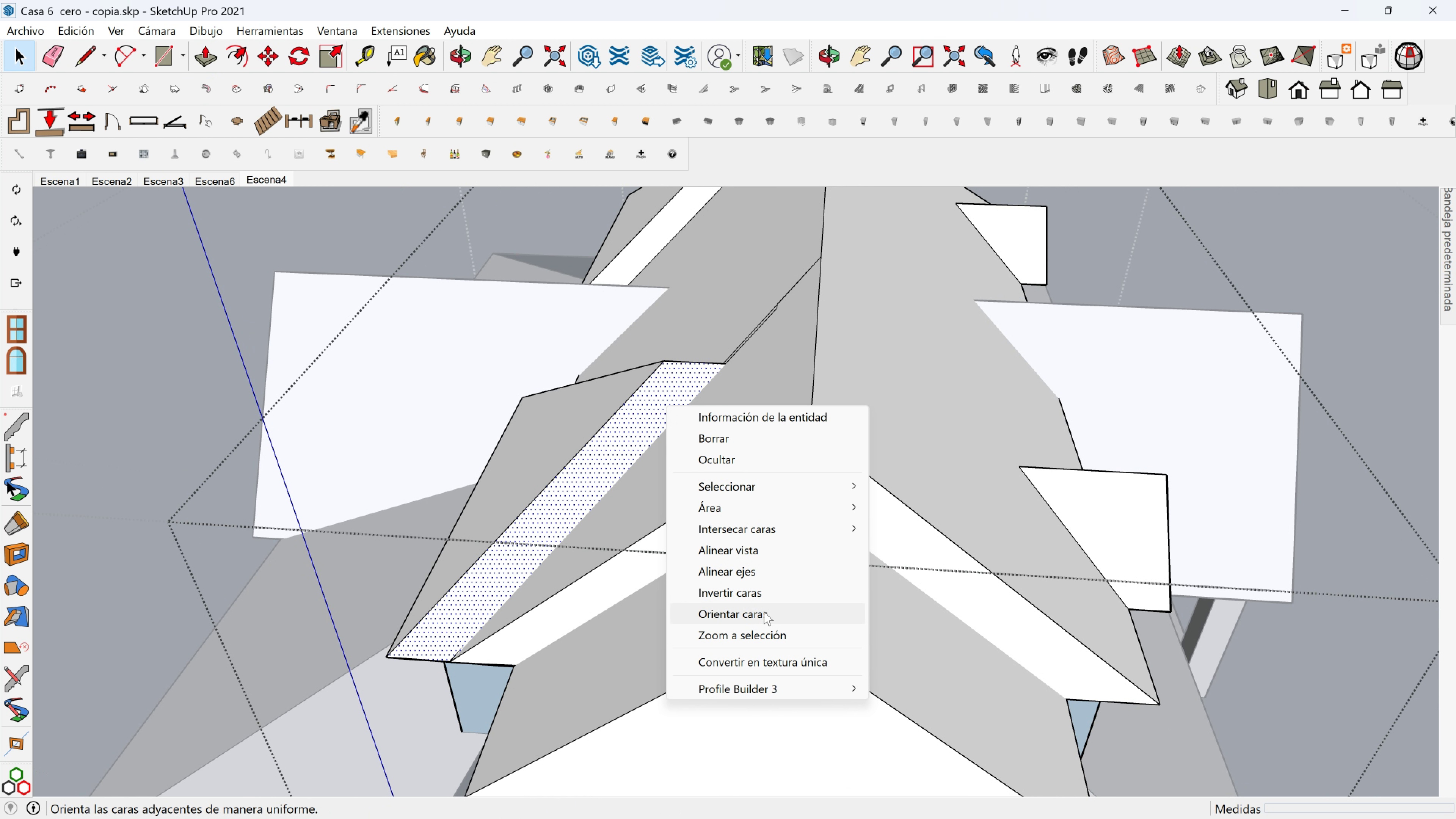 
left_click([951, 532])
 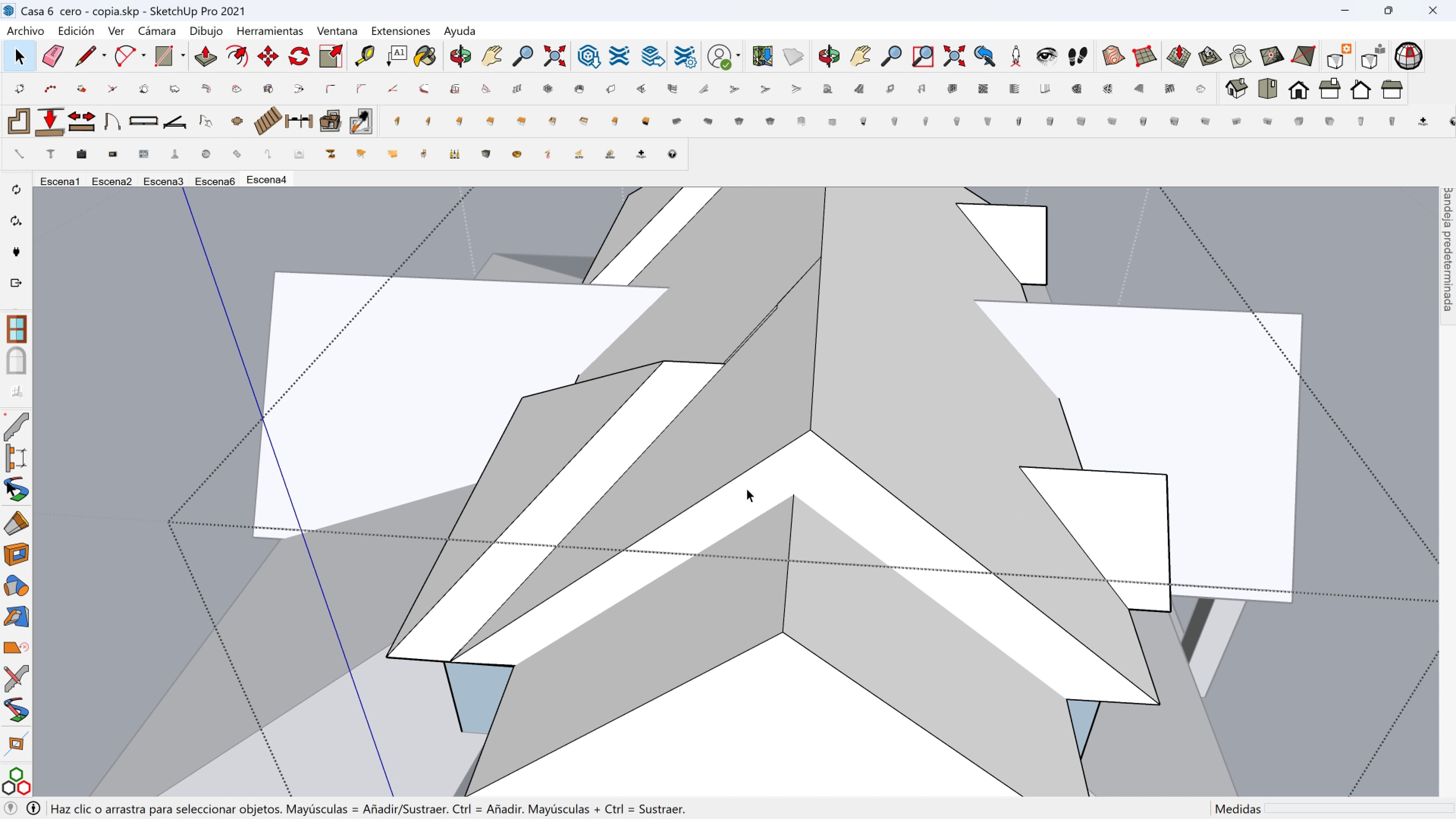 
key(Shift+ShiftLeft)
 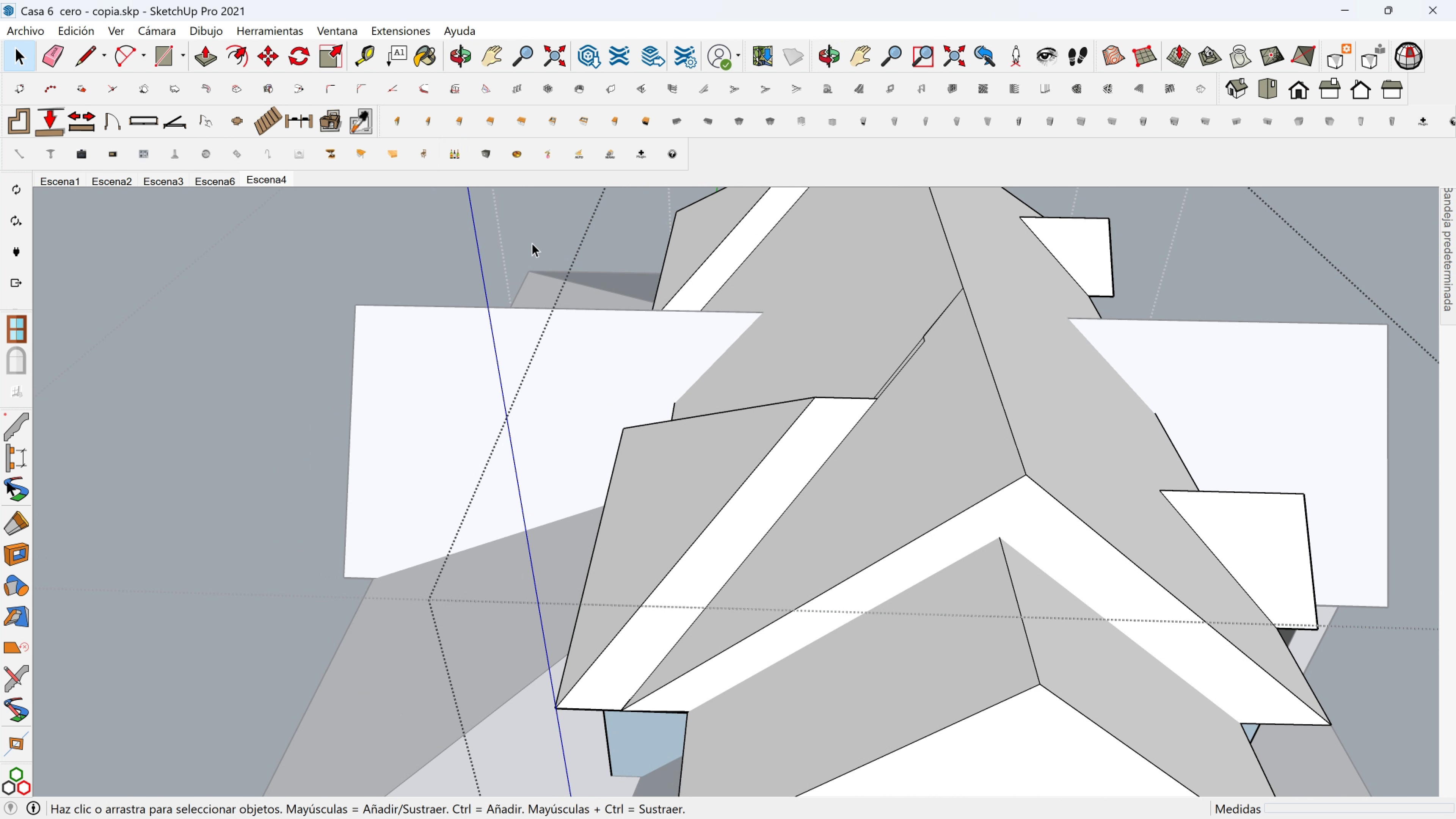 
hold_key(key=ShiftLeft, duration=0.36)
 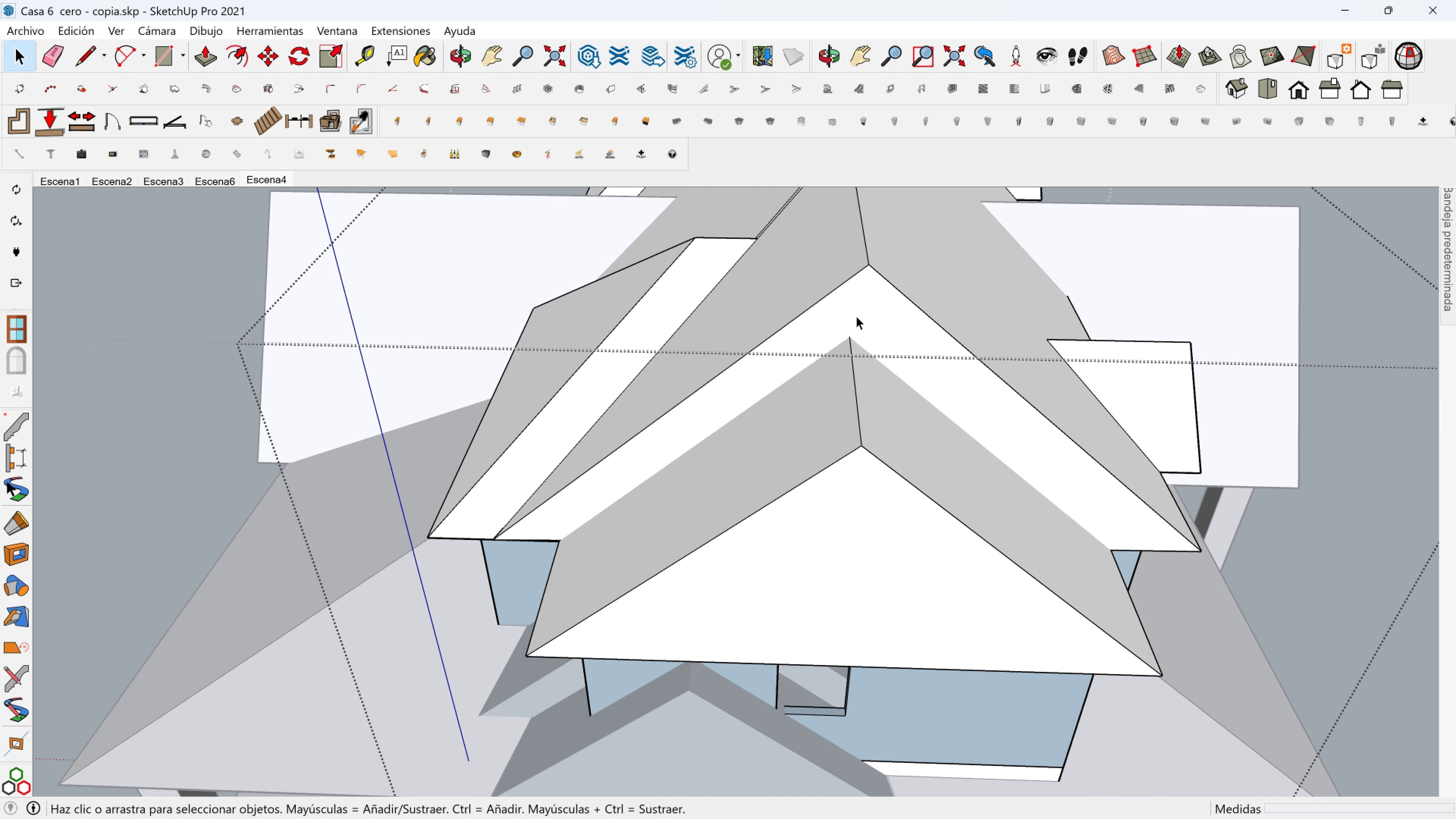 
left_click([856, 316])
 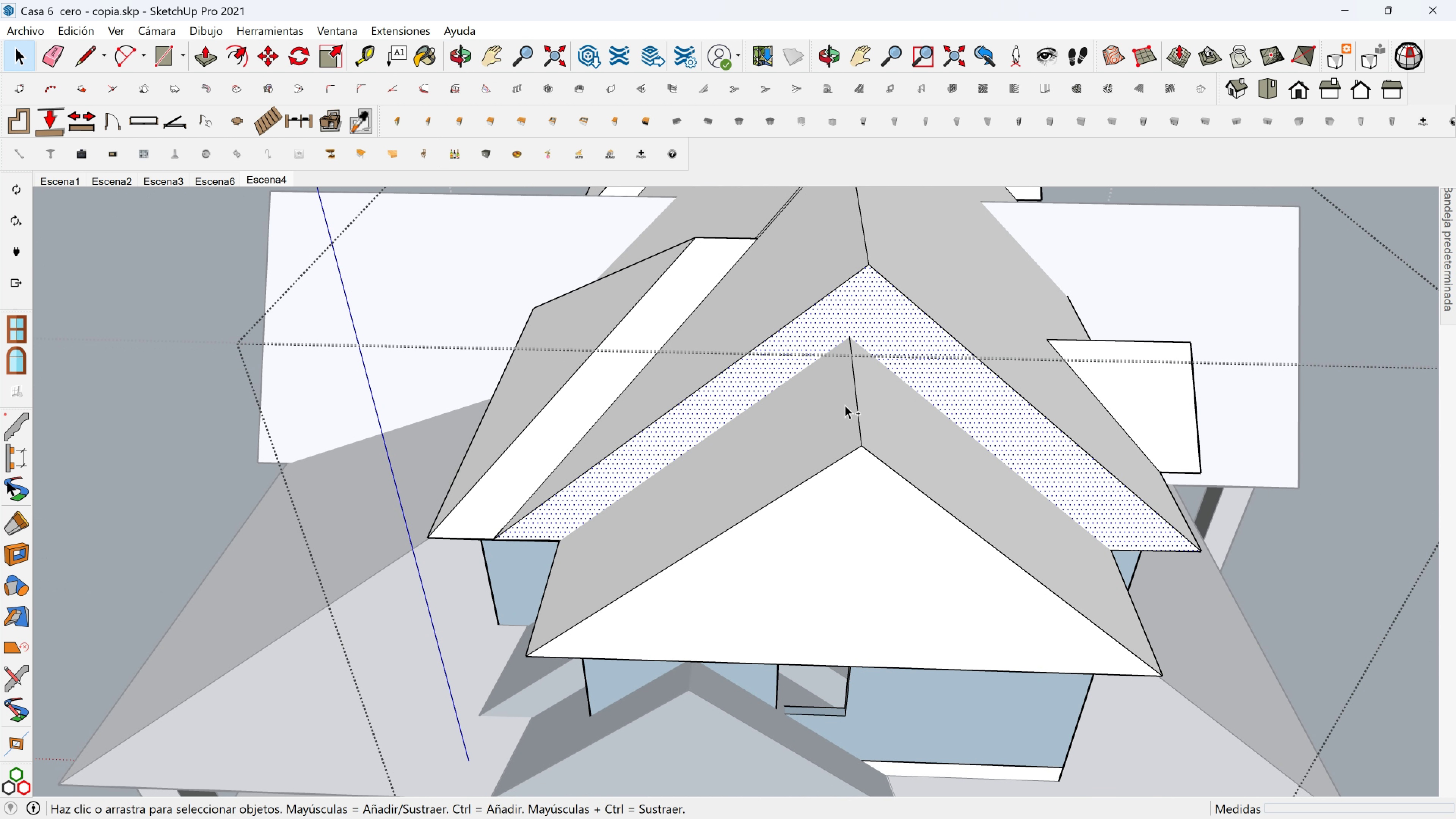 
hold_key(key=ControlLeft, duration=0.59)
double_click([844, 527])
 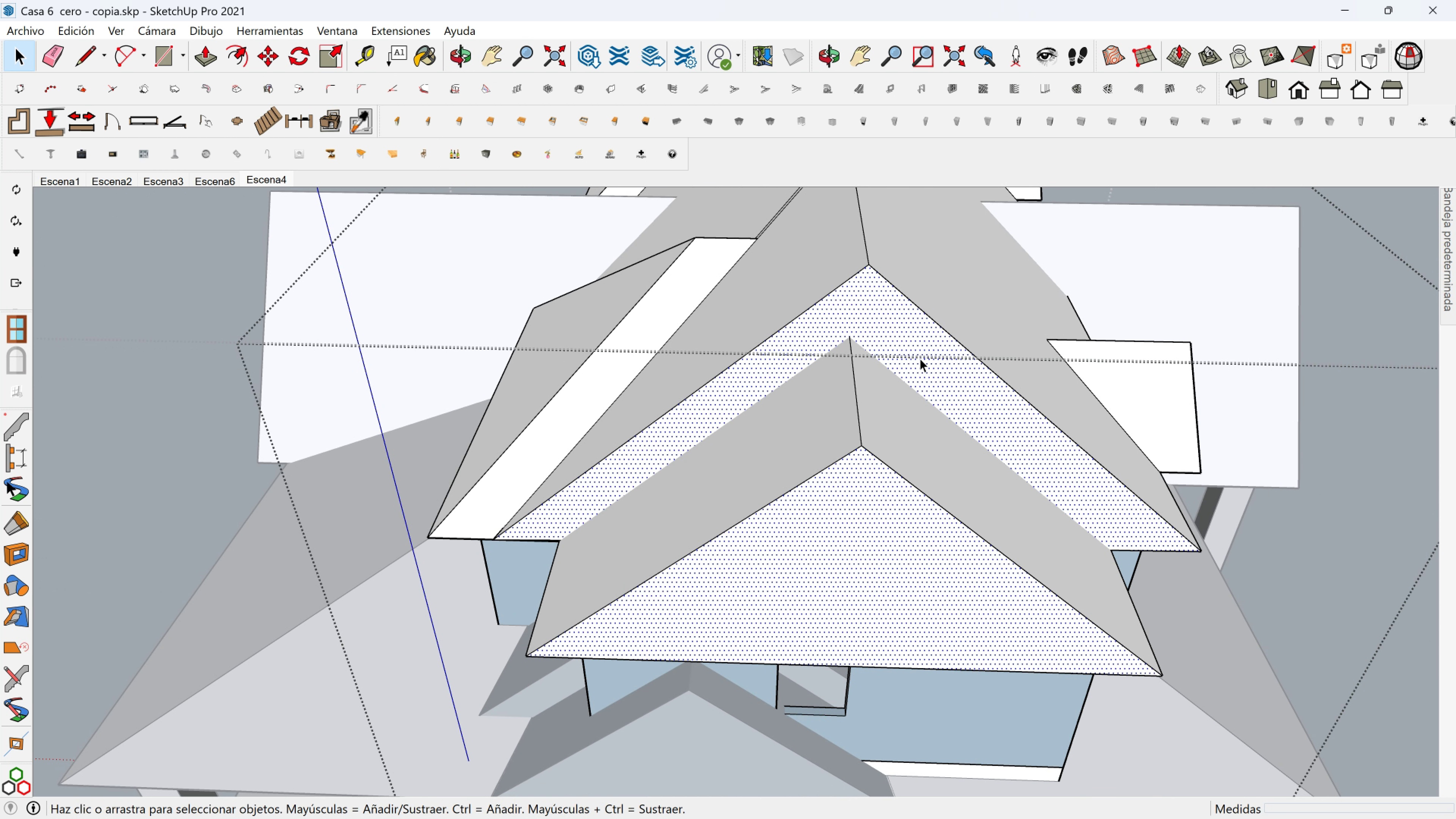 
right_click([920, 356])
 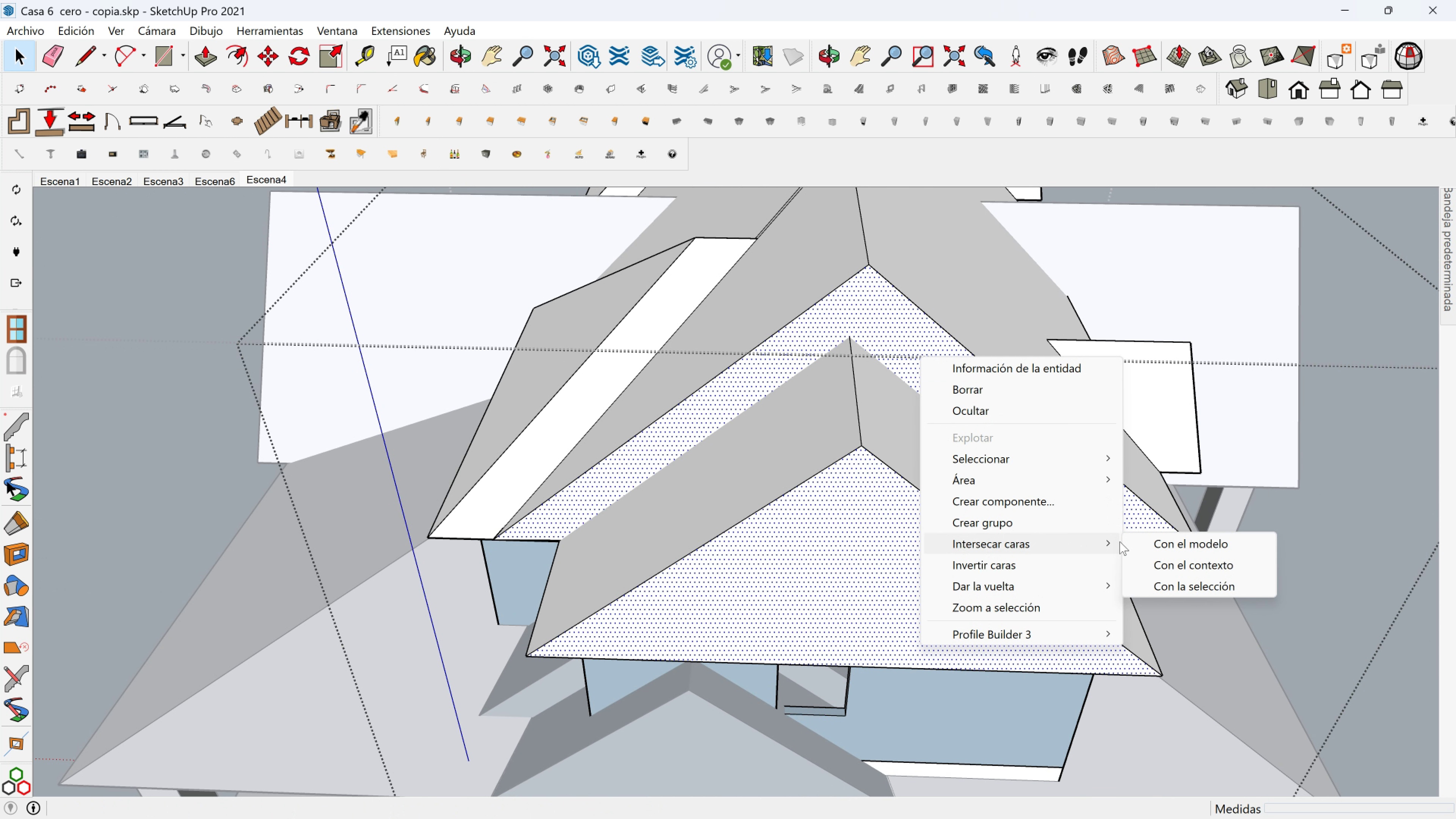 
left_click([1190, 553])
 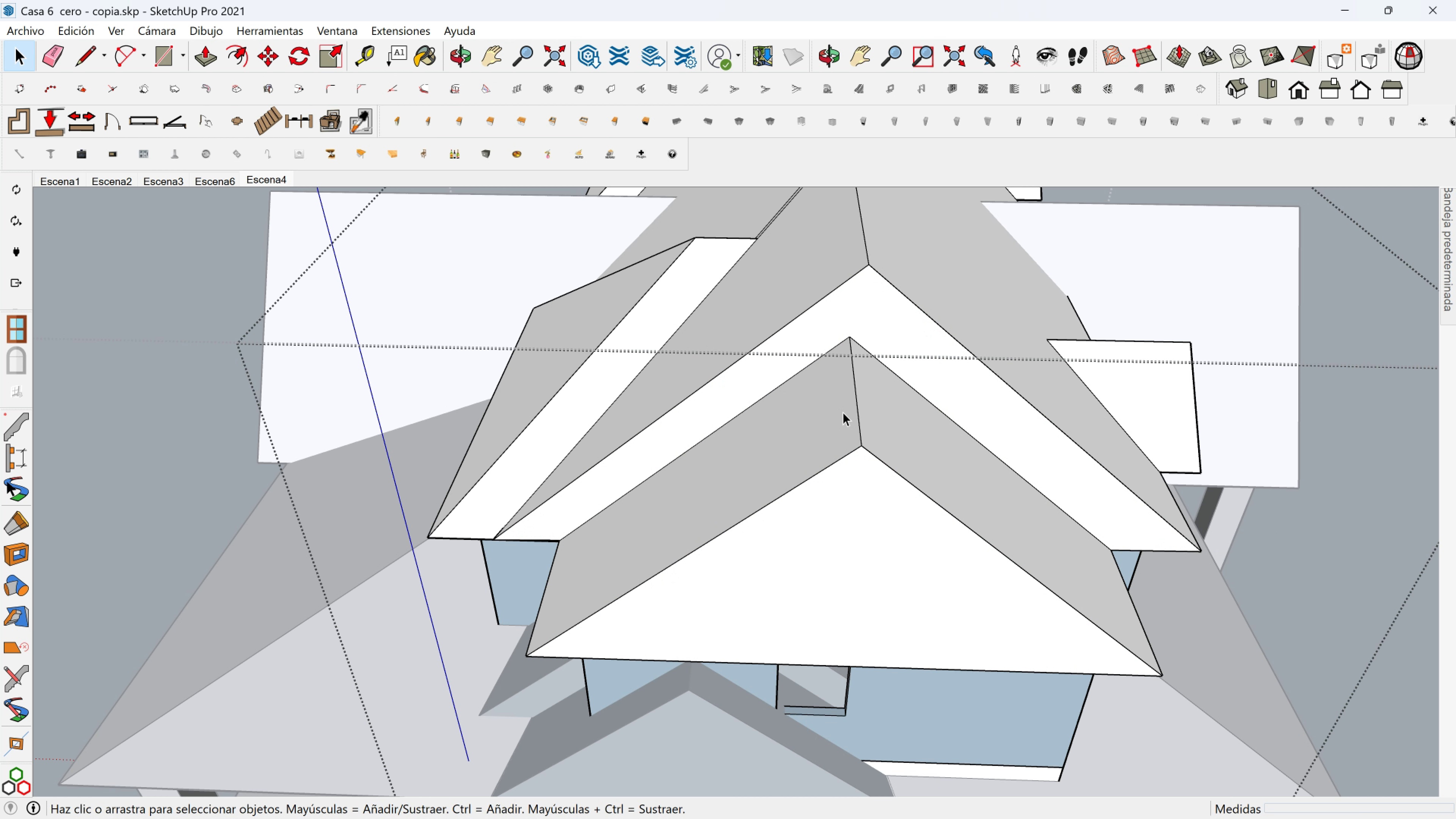 
key(Shift+ShiftLeft)
 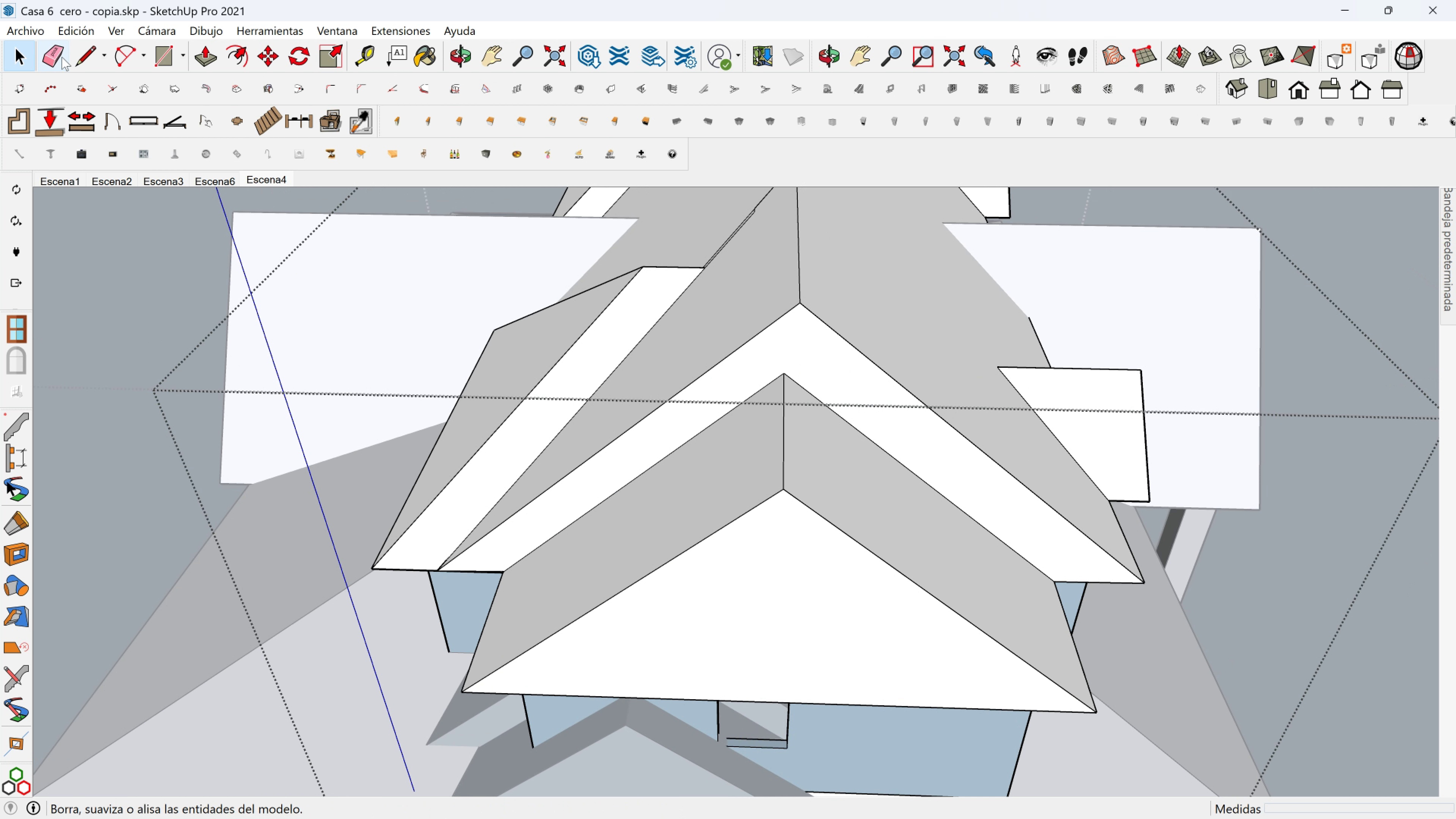 
left_click([55, 57])
 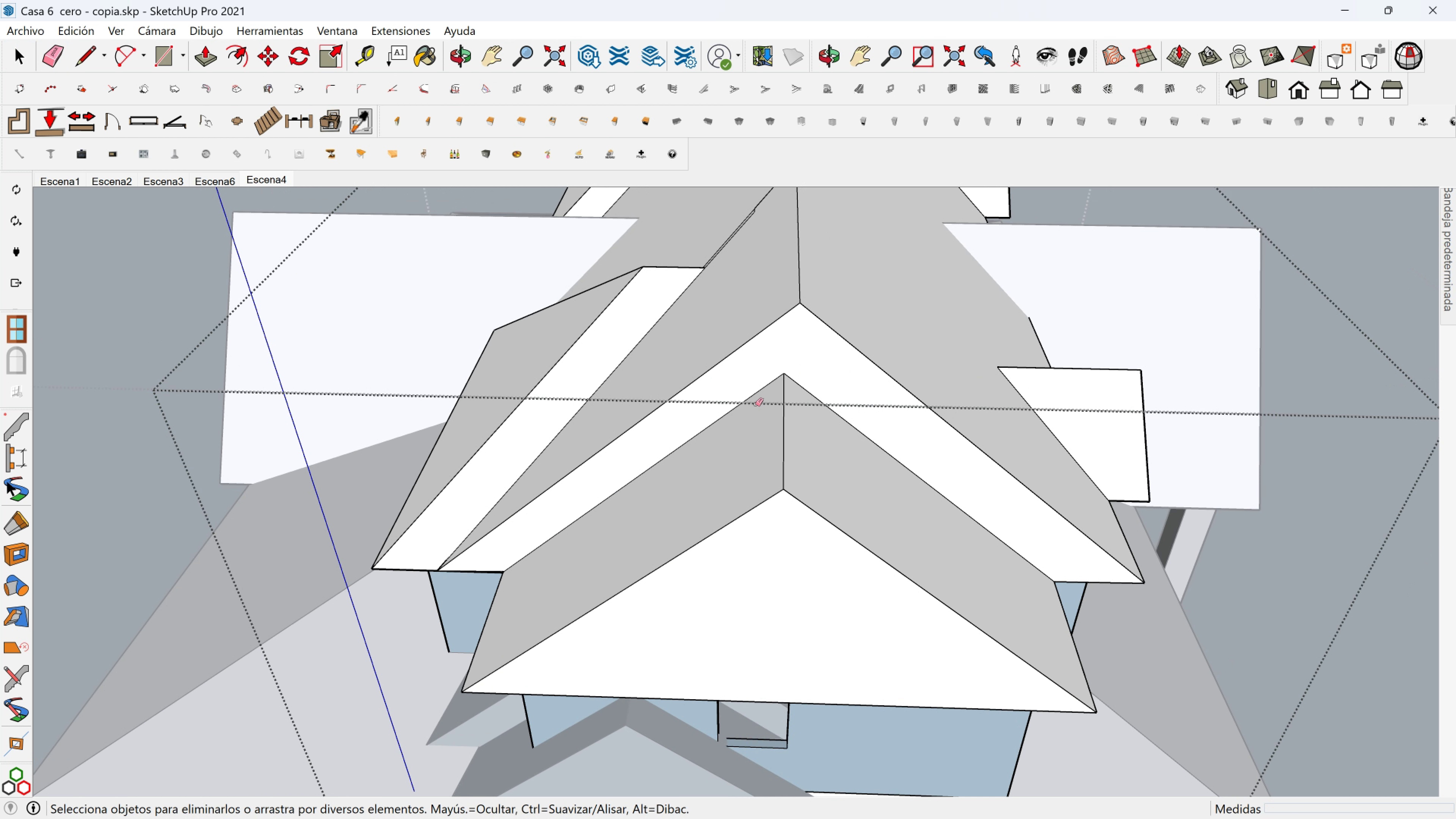 
hold_key(key=ShiftLeft, duration=0.33)
 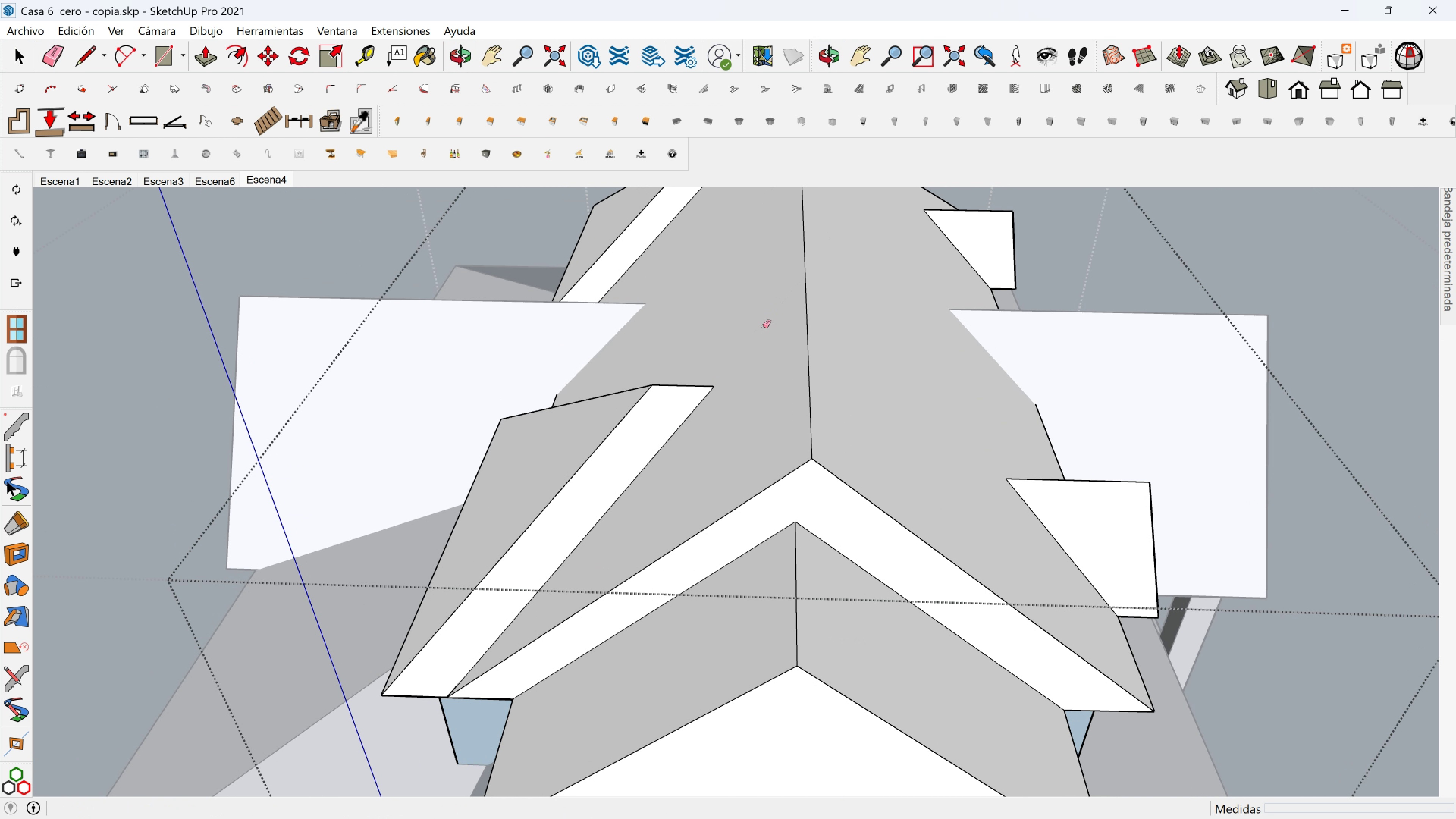 
hold_key(key=ShiftLeft, duration=0.36)
scroll: coordinate [722, 454], scroll_direction: down, amount: 1.0
 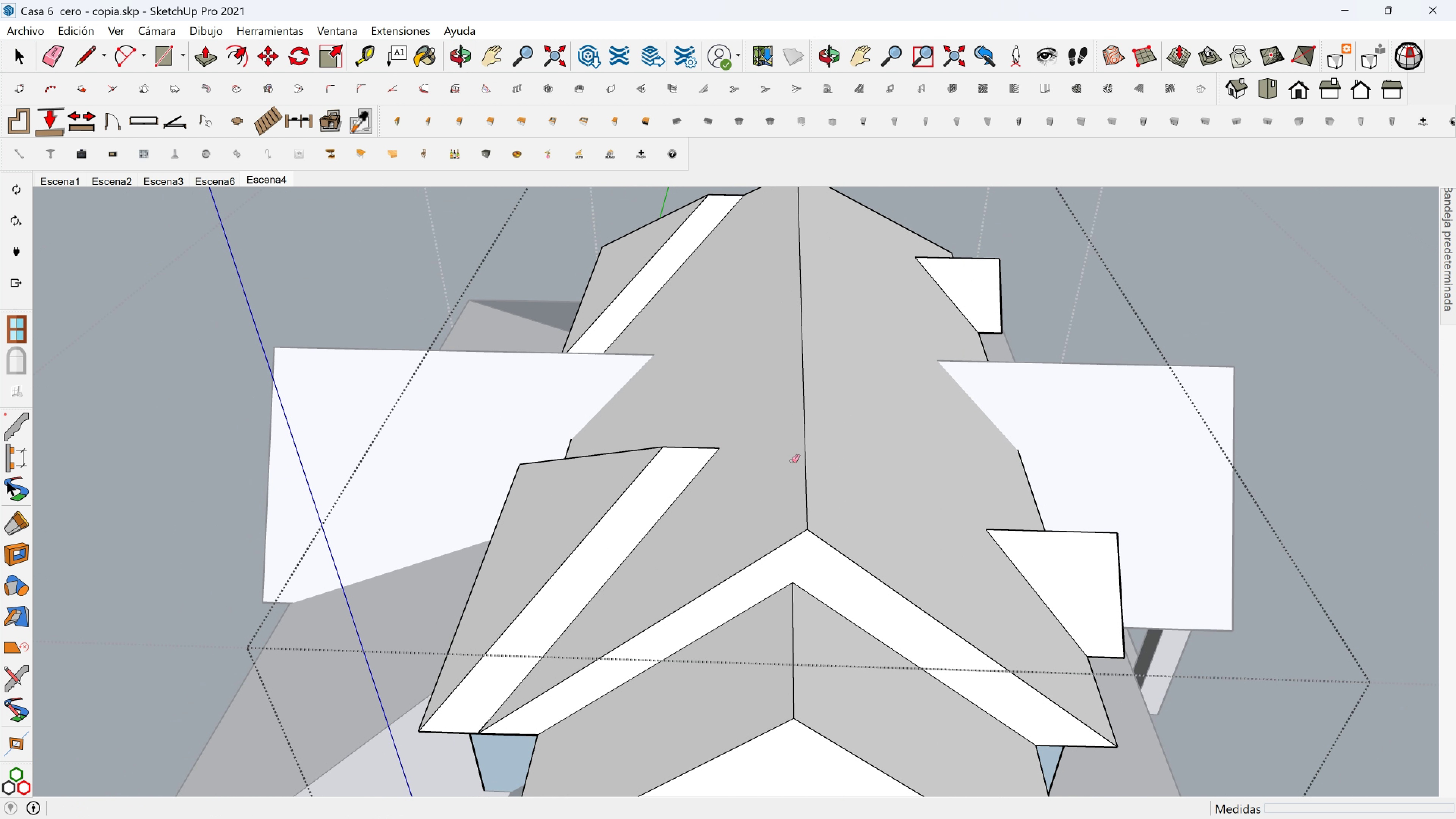 
hold_key(key=ShiftLeft, duration=0.37)
 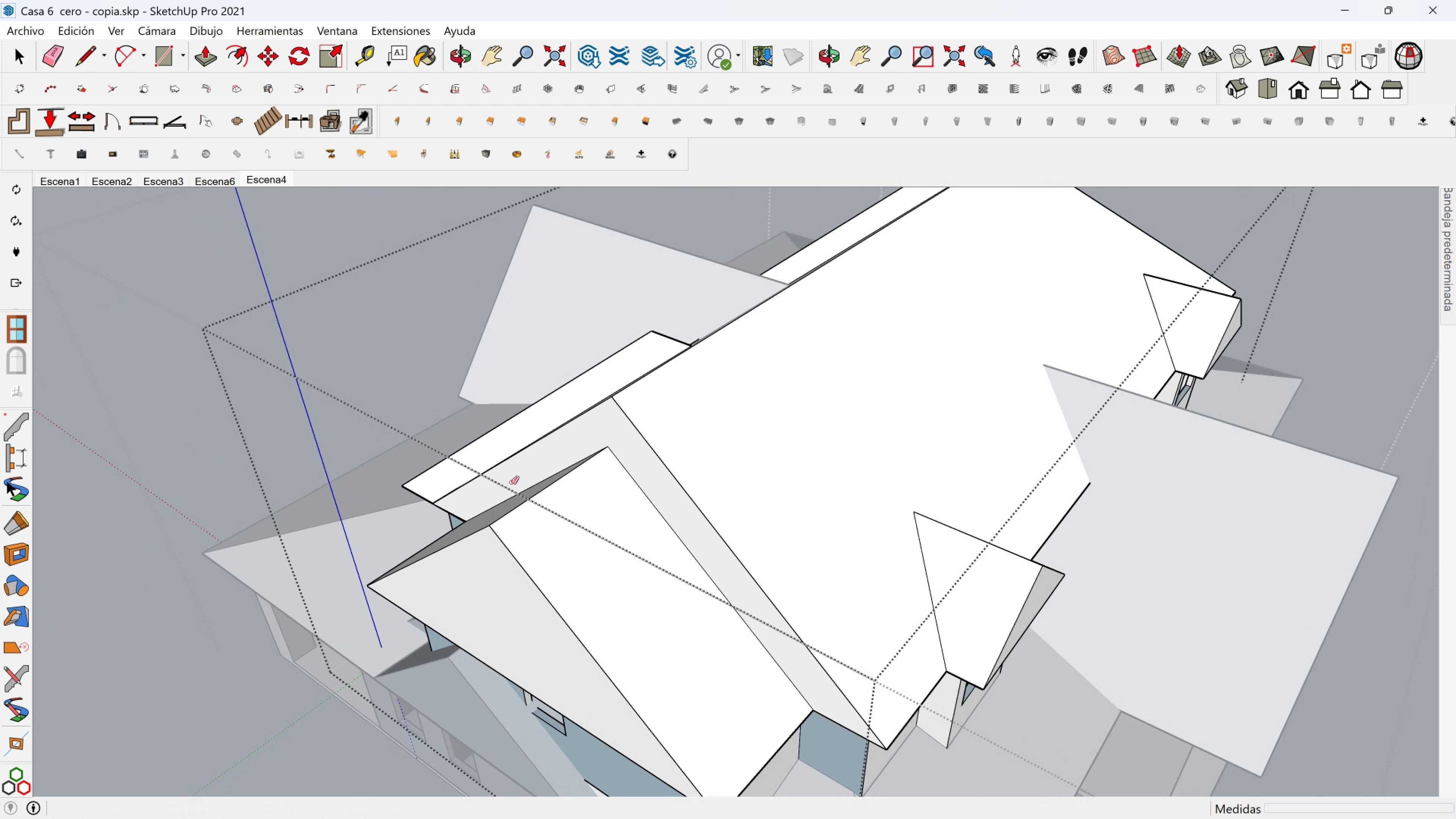 
hold_key(key=ShiftLeft, duration=0.4)
 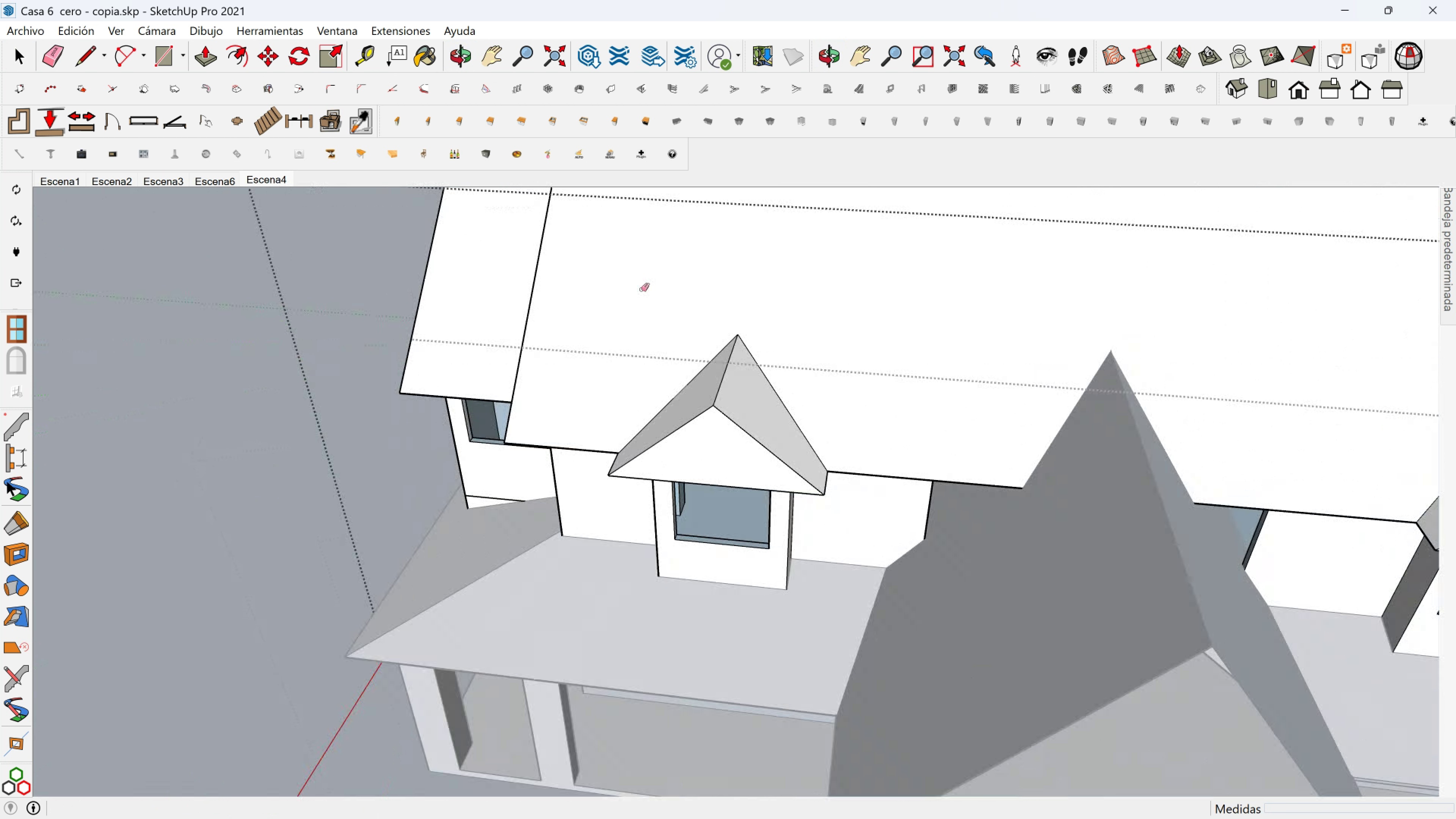 
scroll: coordinate [728, 301], scroll_direction: down, amount: 4.0
 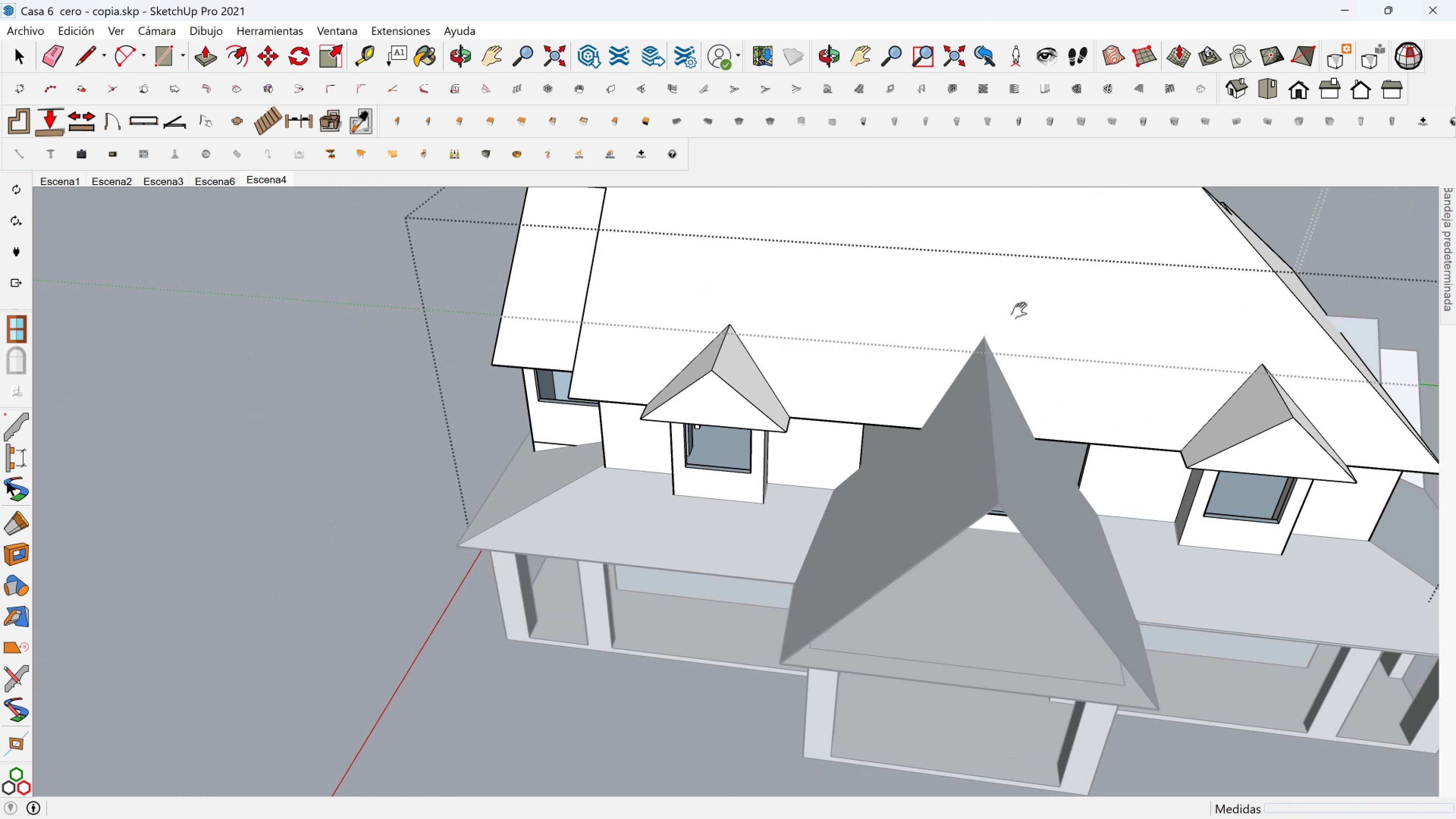 
hold_key(key=ShiftLeft, duration=0.53)
 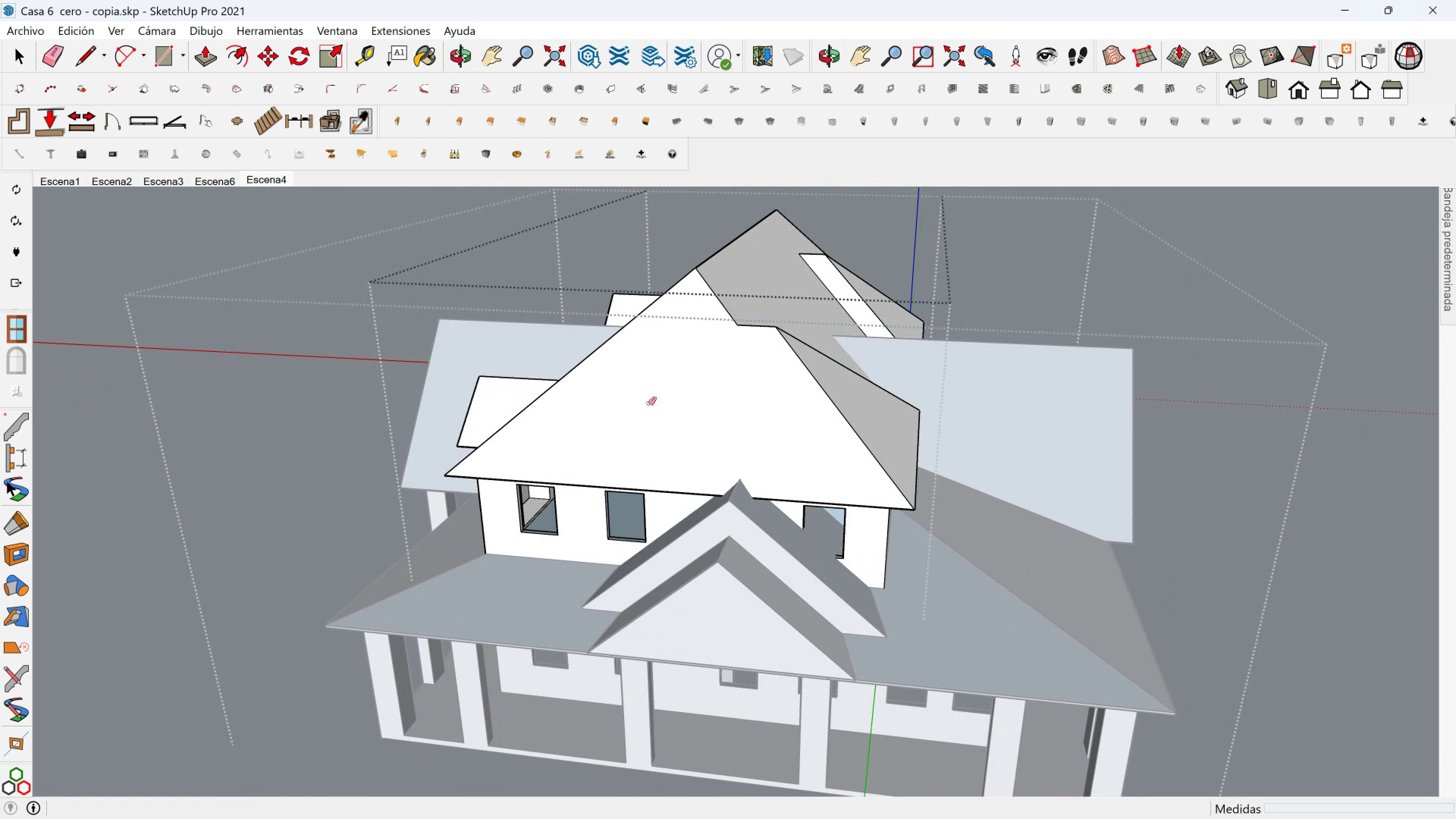 
scroll: coordinate [682, 402], scroll_direction: down, amount: 2.0
 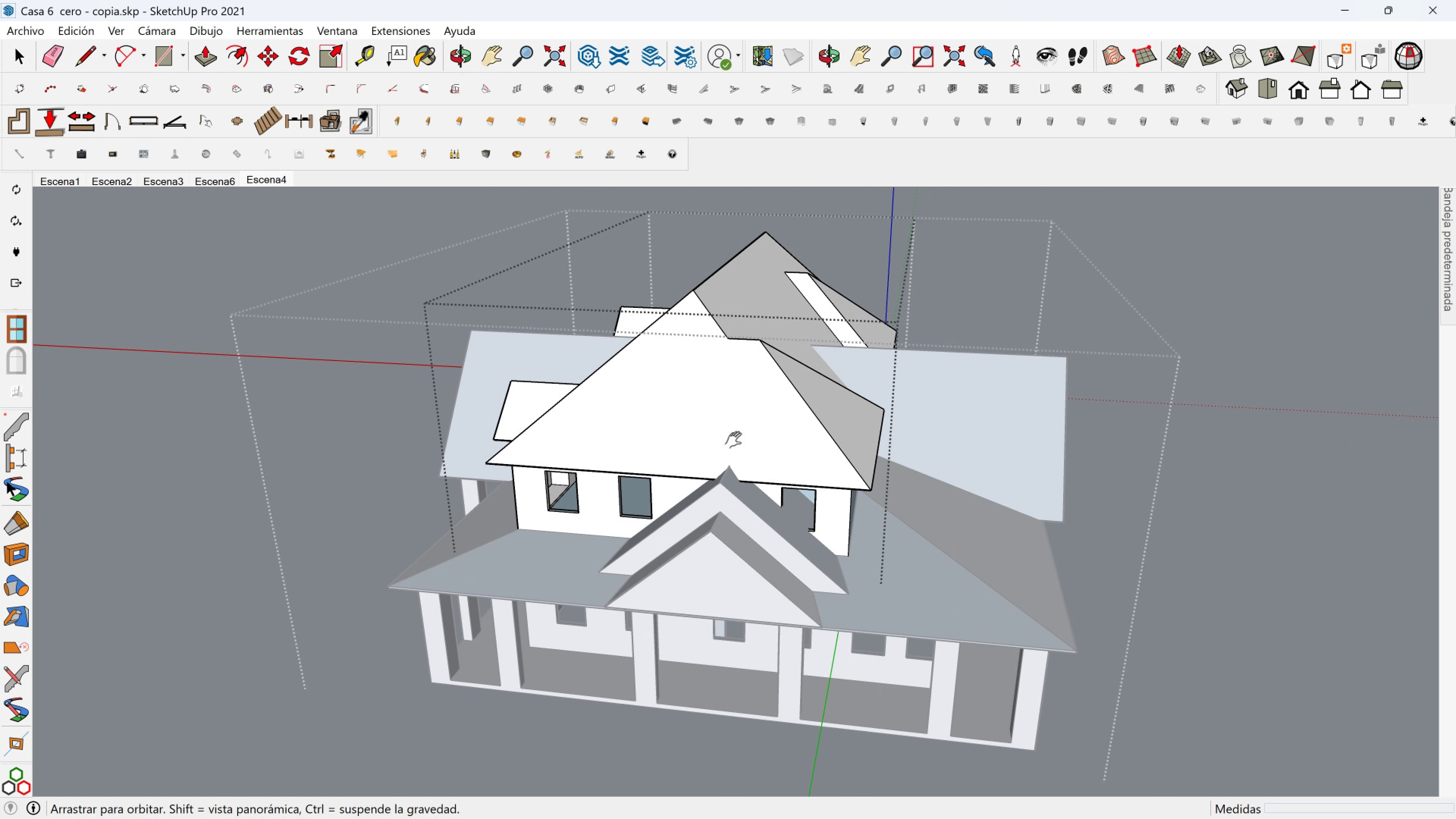 
key(Shift+ShiftLeft)
 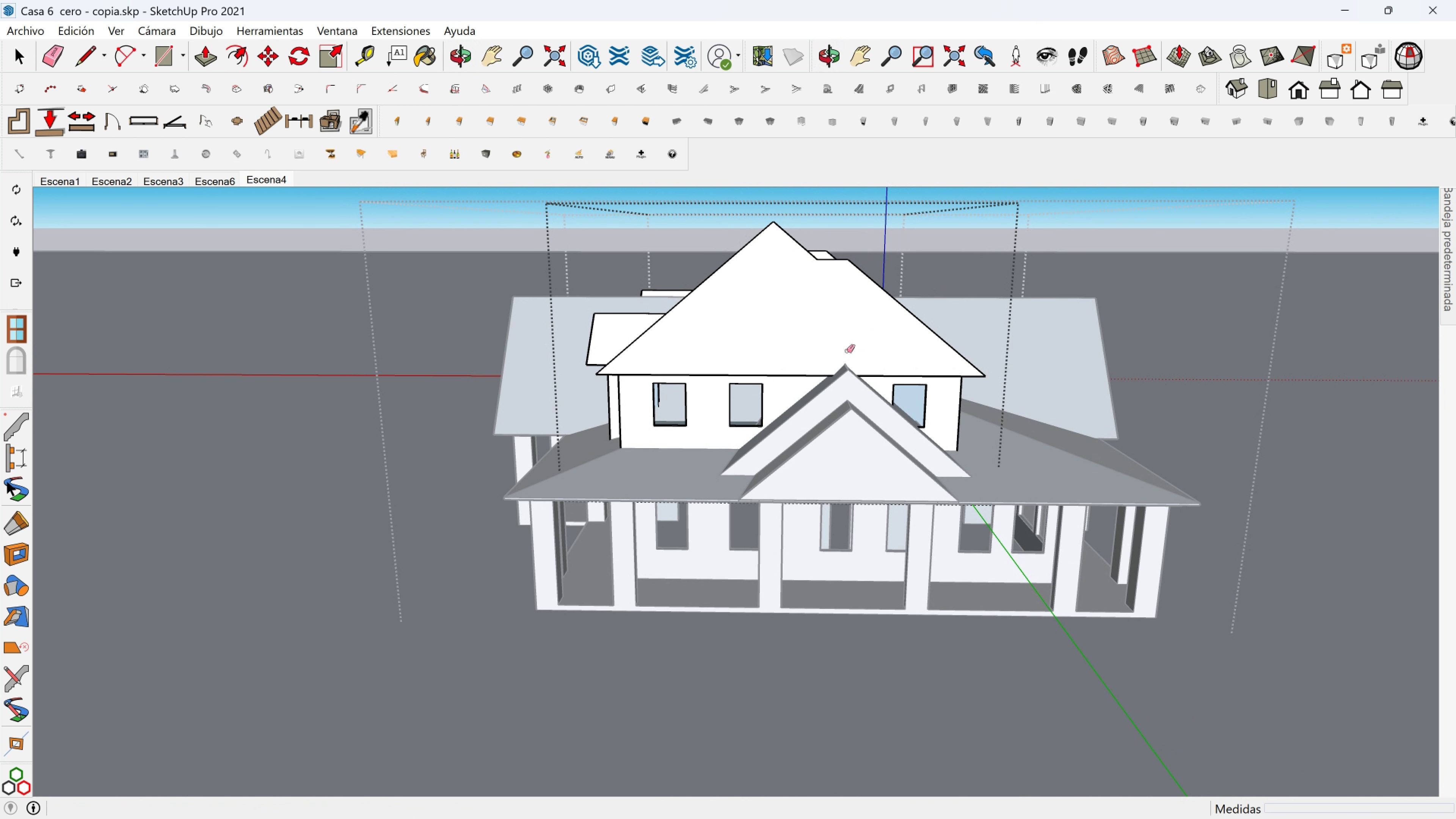 
wait(6.16)
 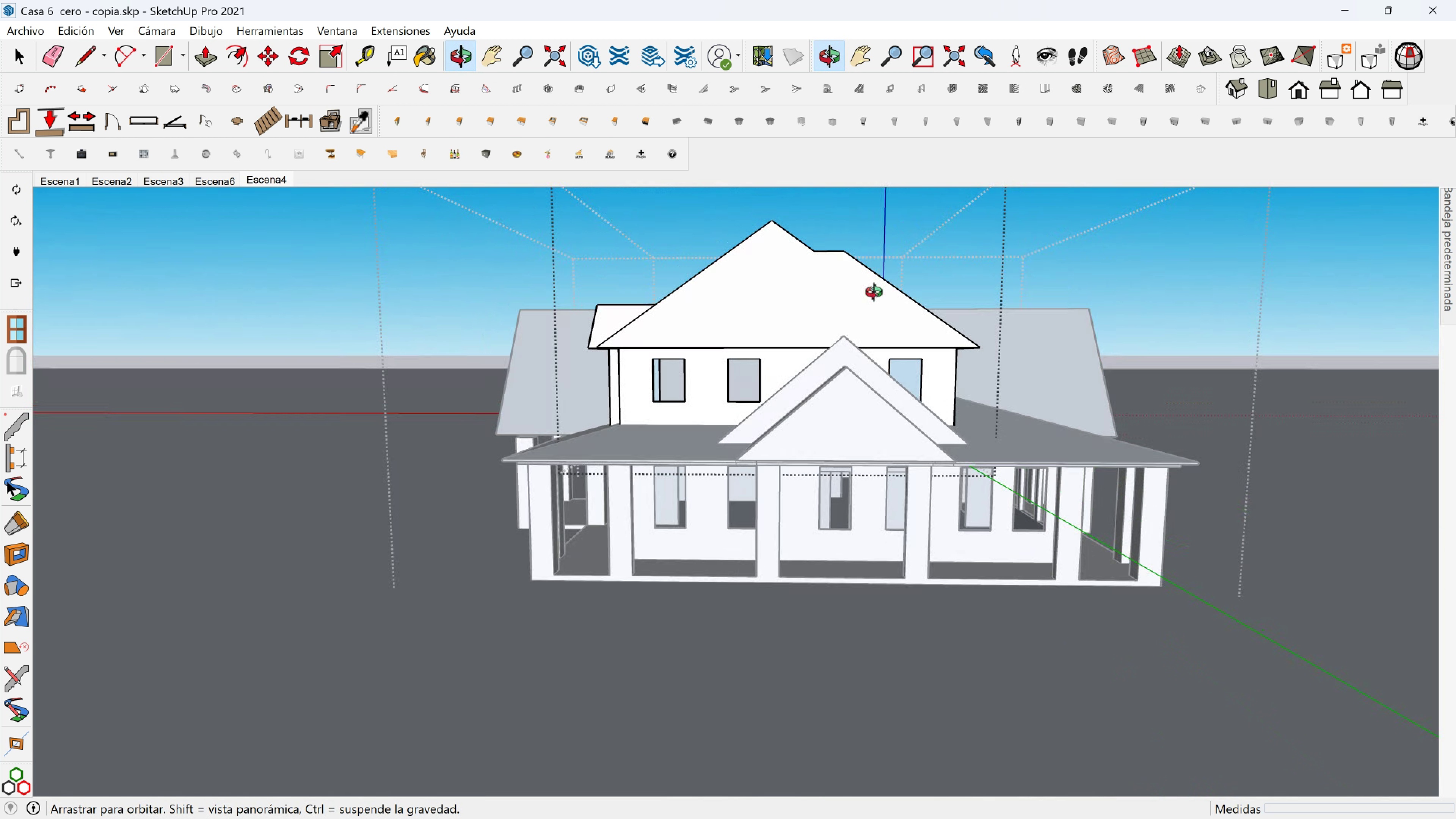 
hold_key(key=ShiftLeft, duration=0.62)
 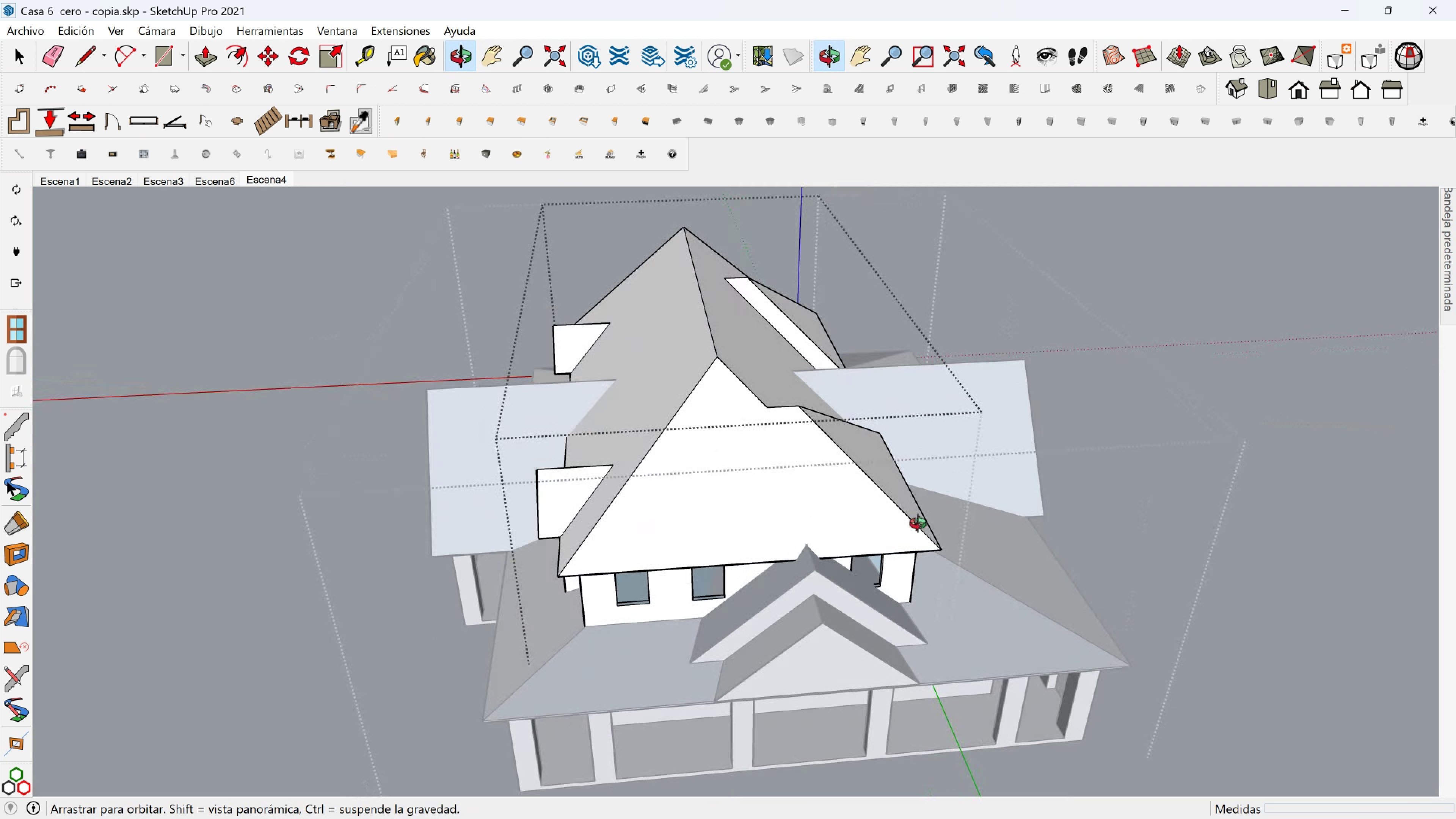 
wait(7.27)
 